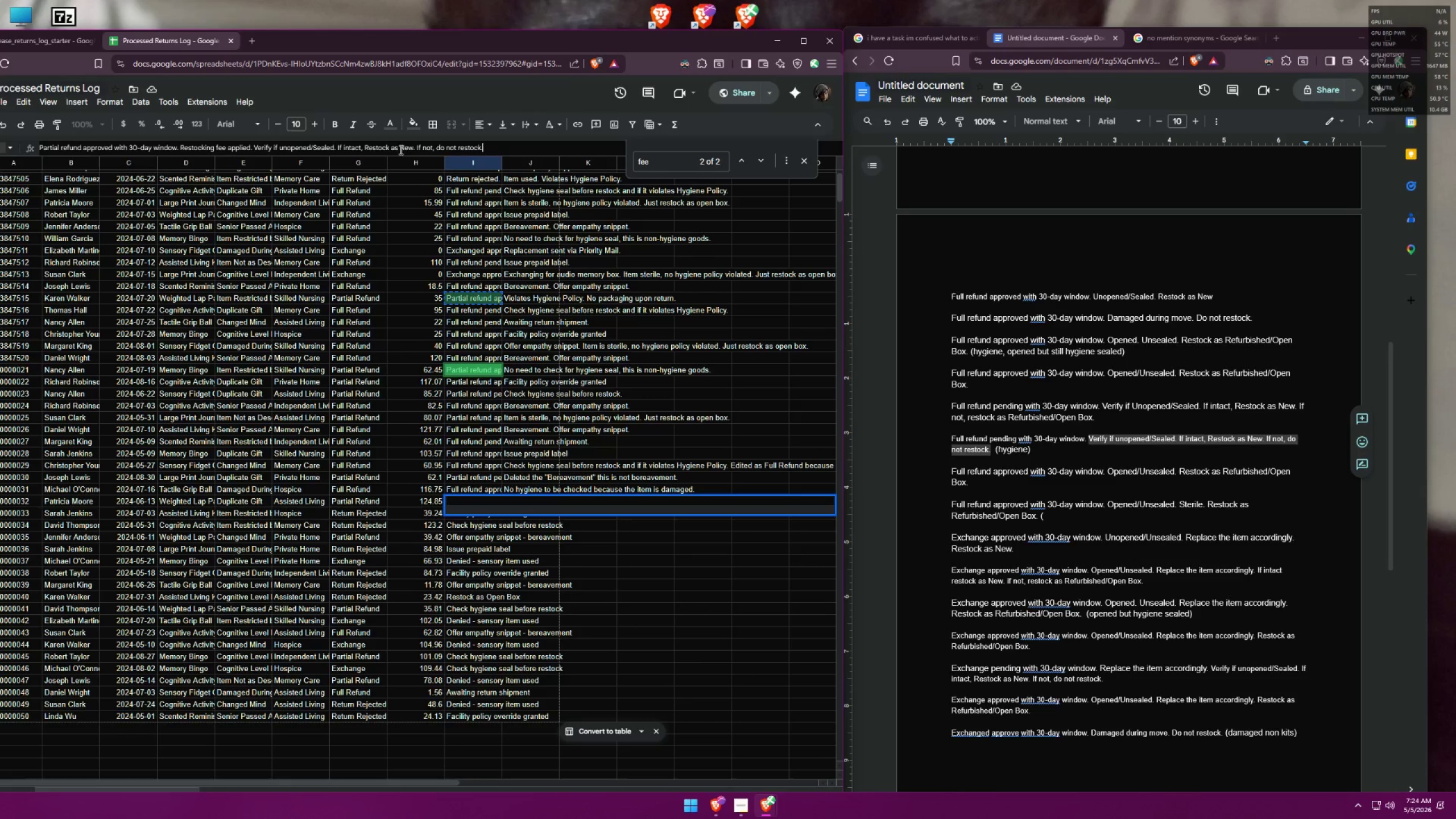 
key(Control+V)
 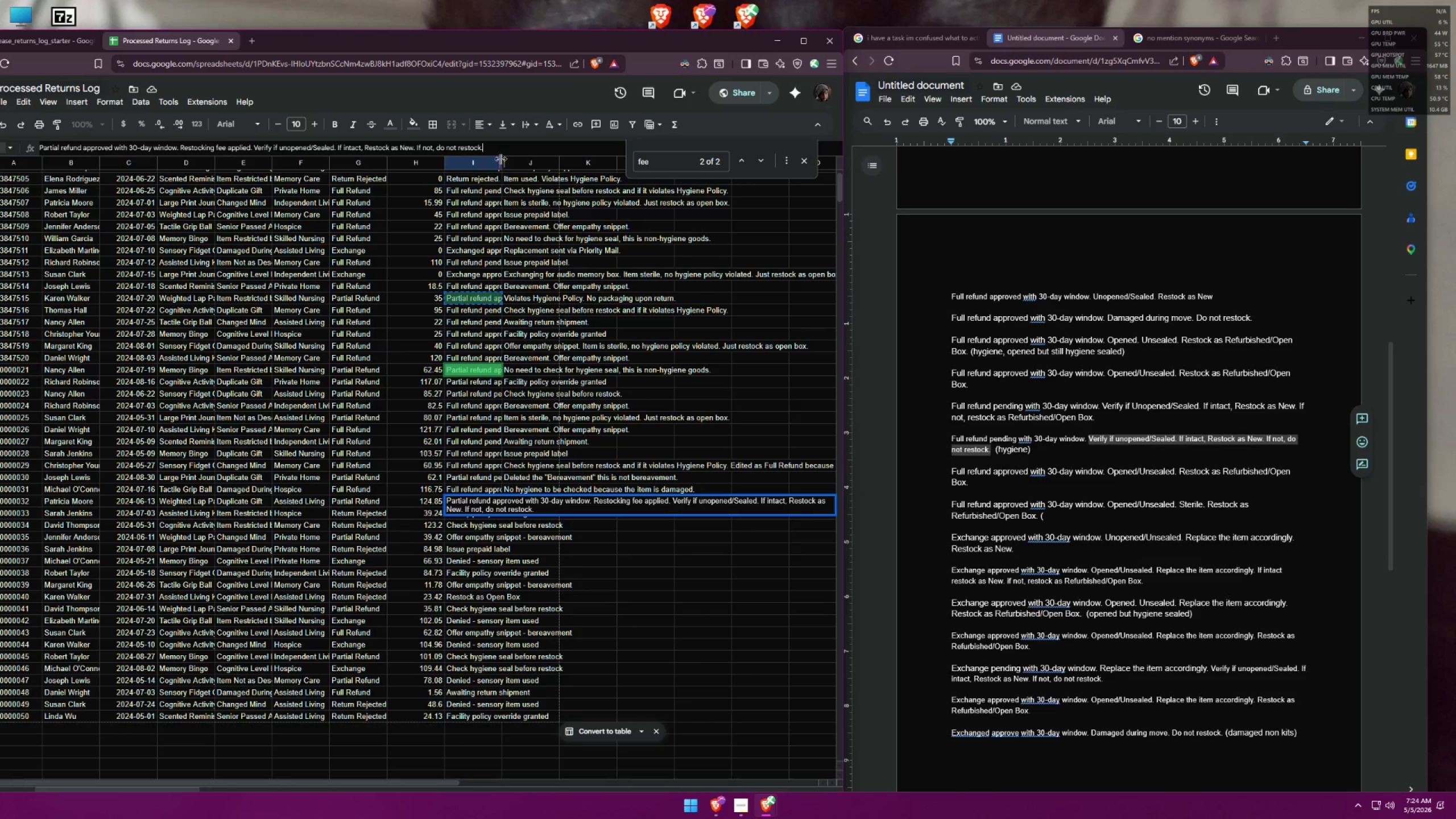 
left_click_drag(start_coordinate=[504, 151], to_coordinate=[0, 131])
 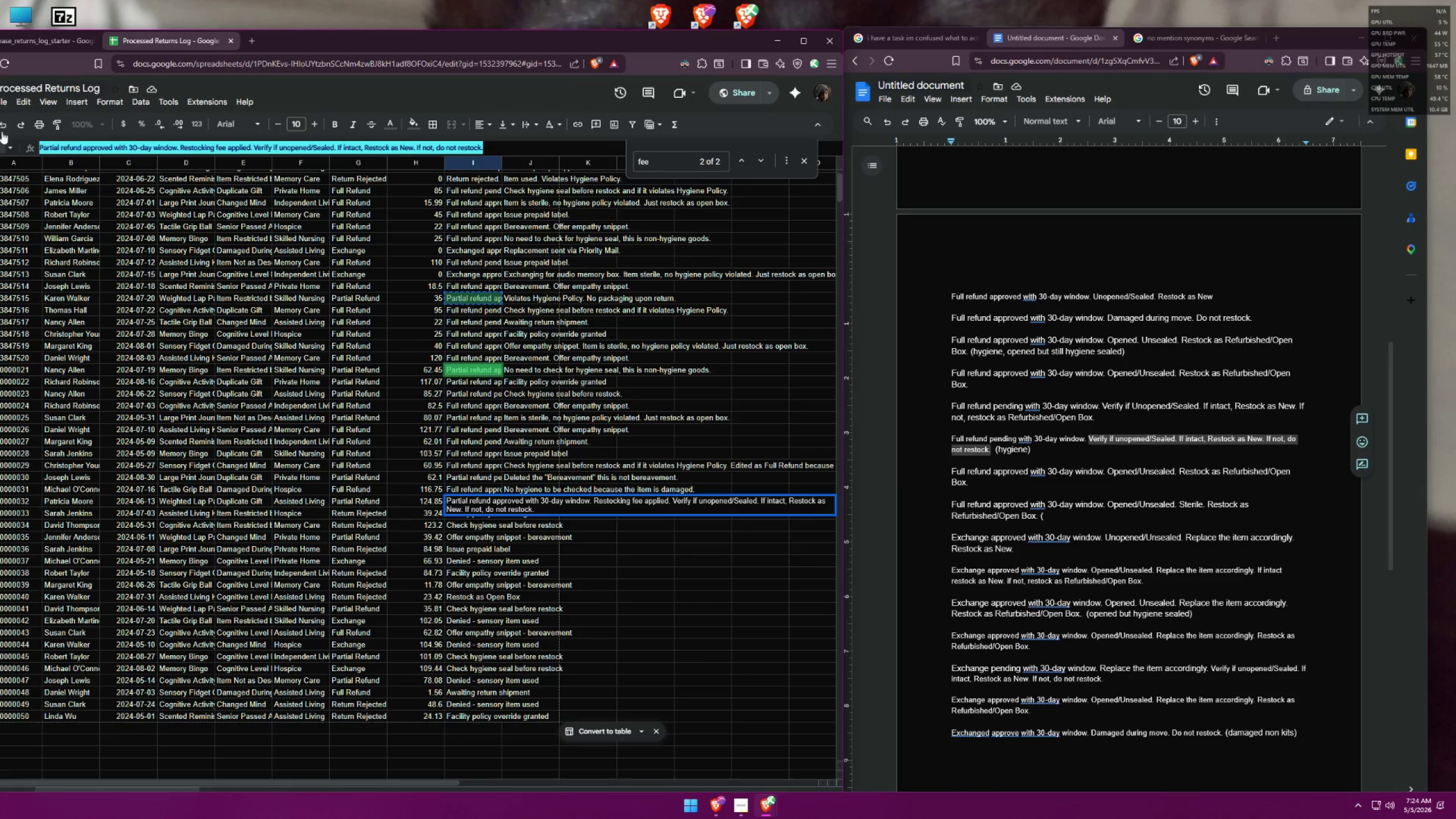 
key(Control+ControlLeft)
 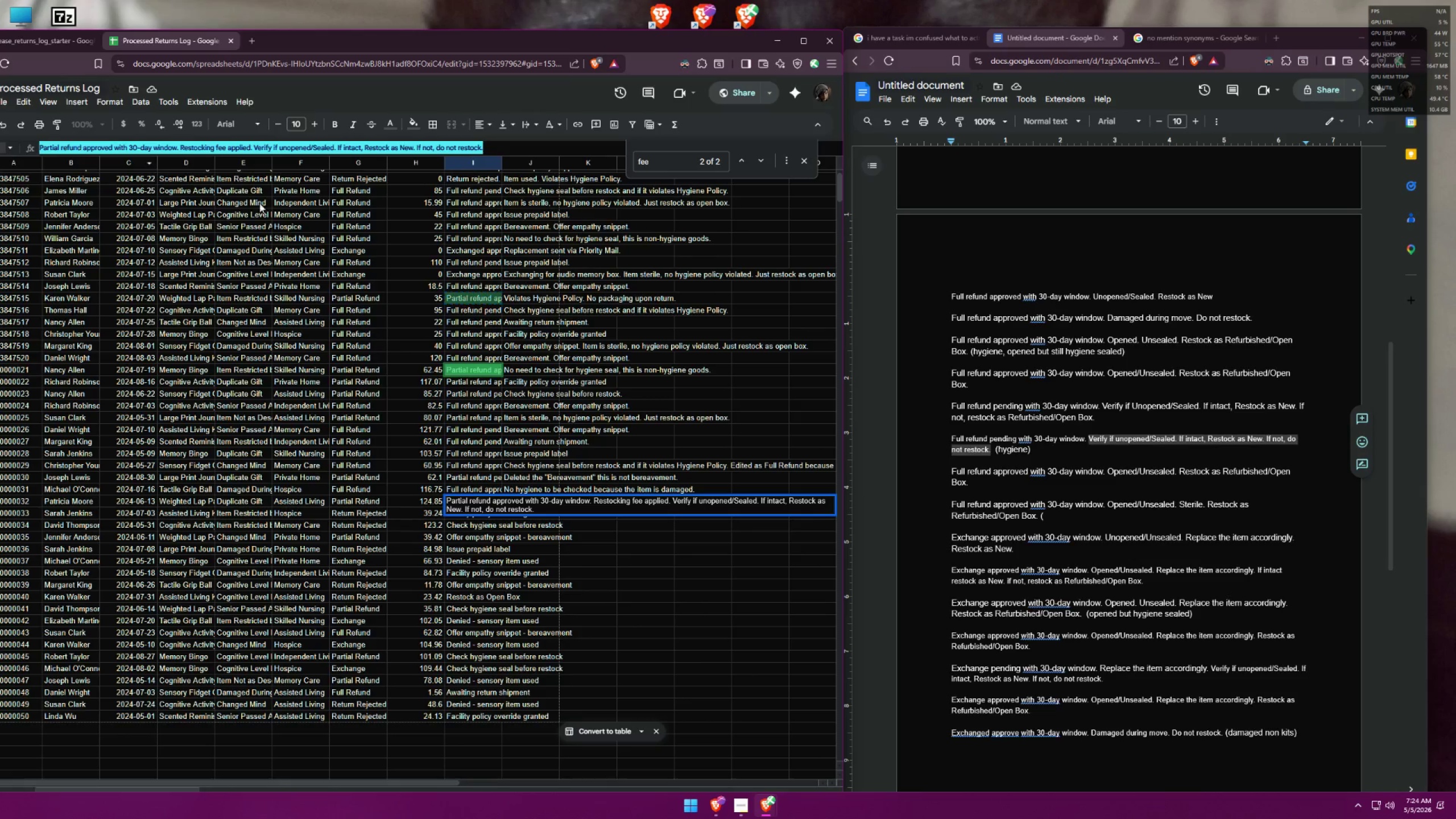 
key(Control+C)
 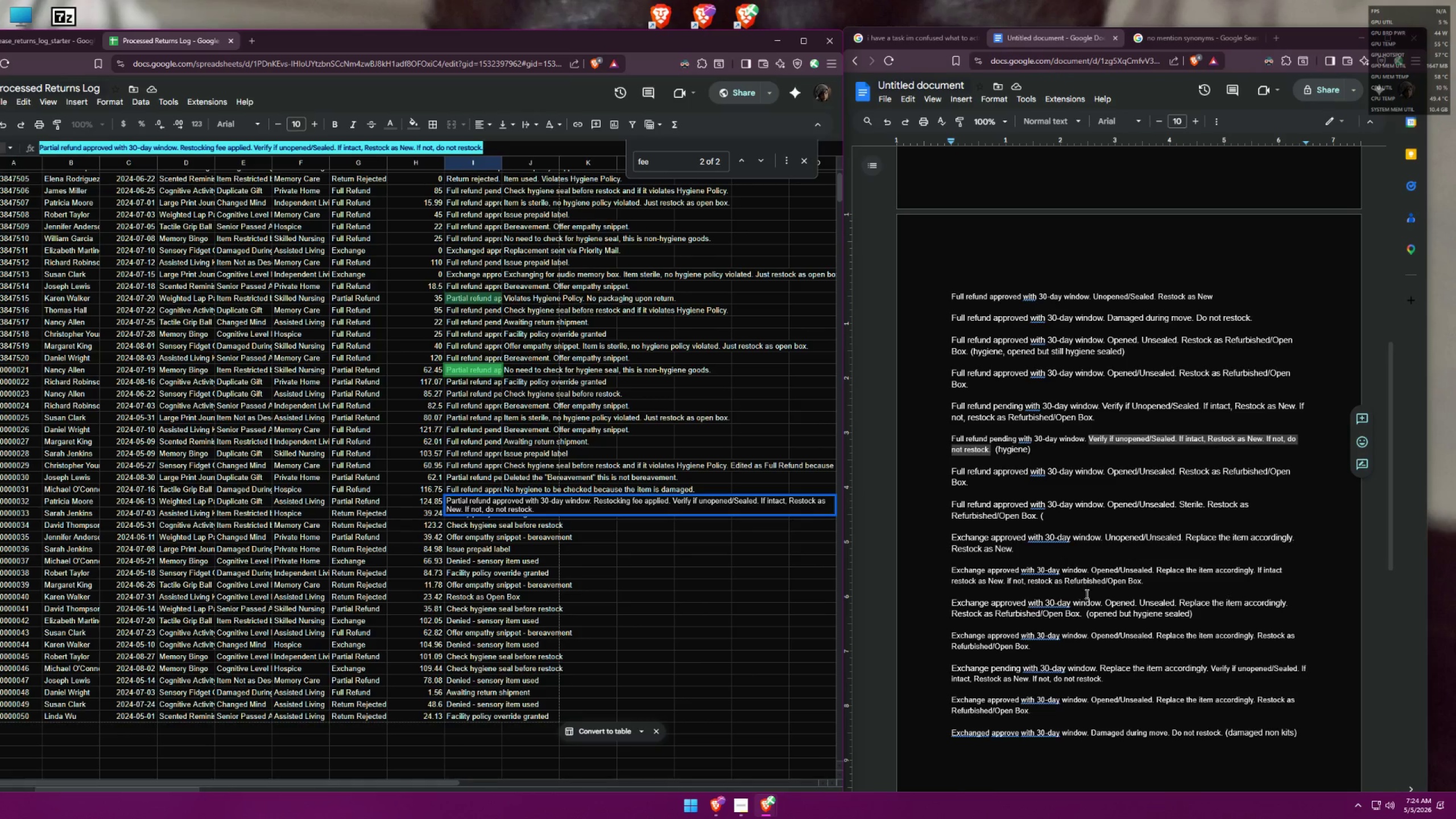 
scroll: coordinate [1090, 594], scroll_direction: down, amount: 9.0
 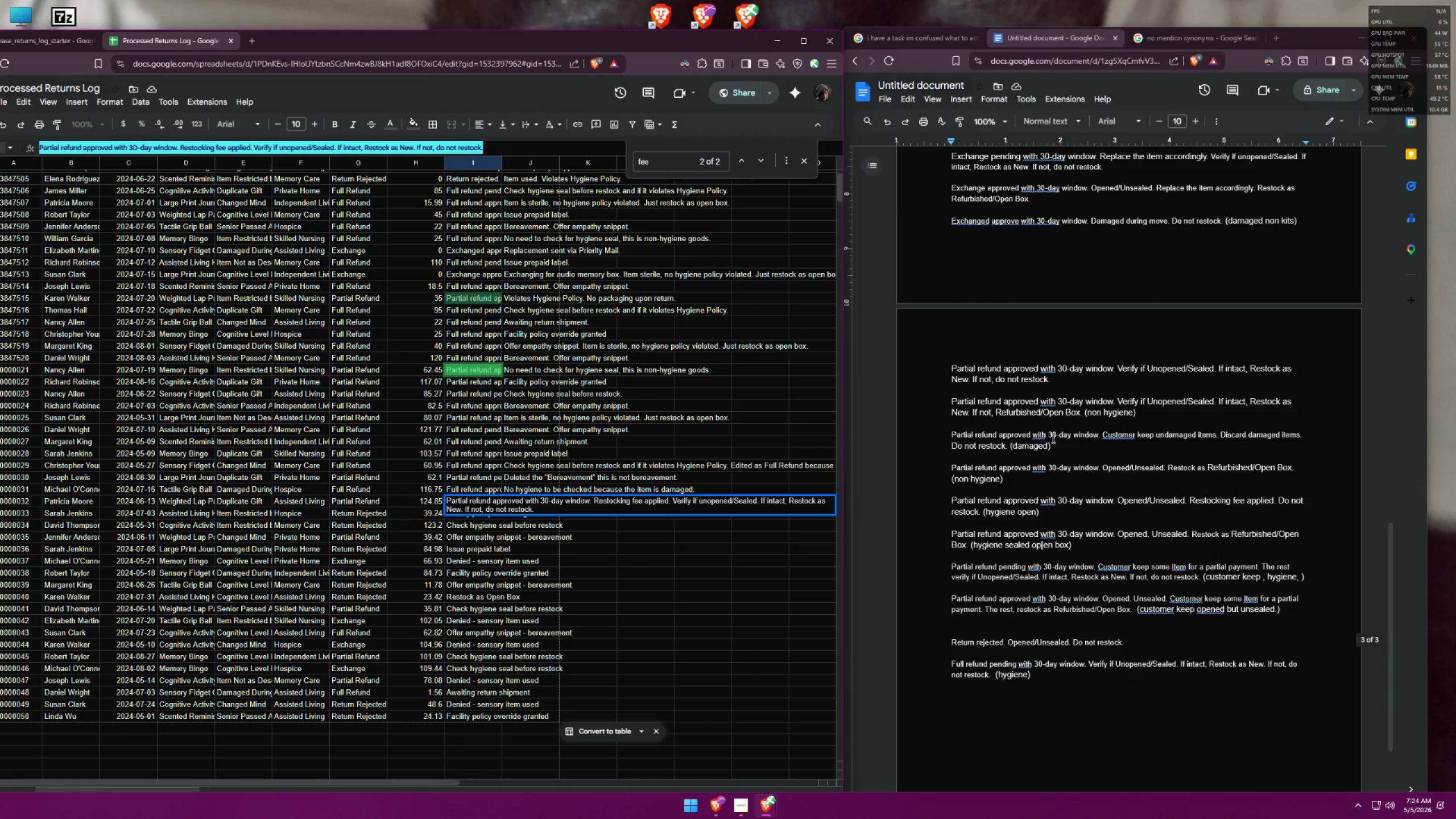 
left_click([1069, 446])
 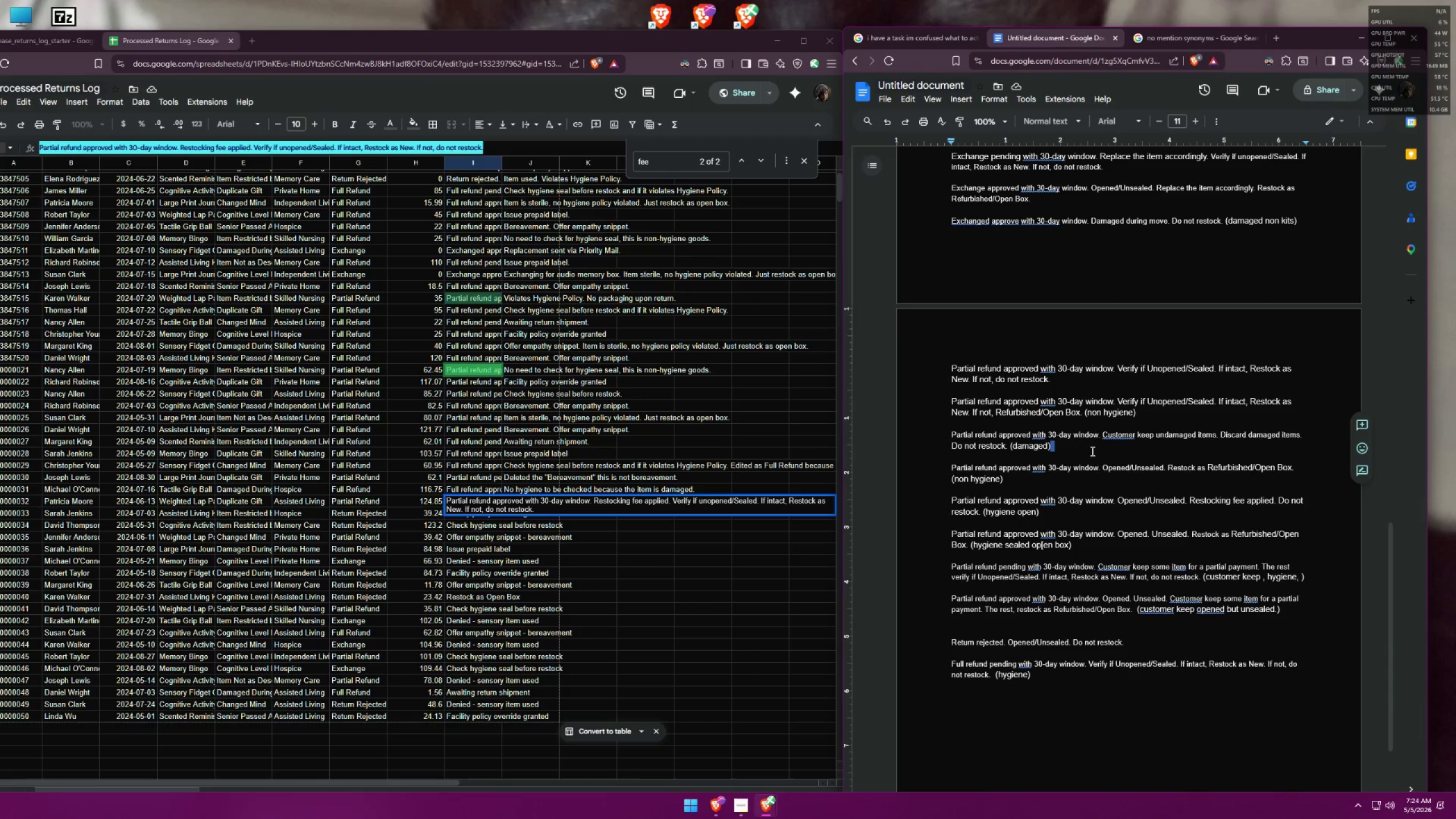 
left_click([1093, 451])
 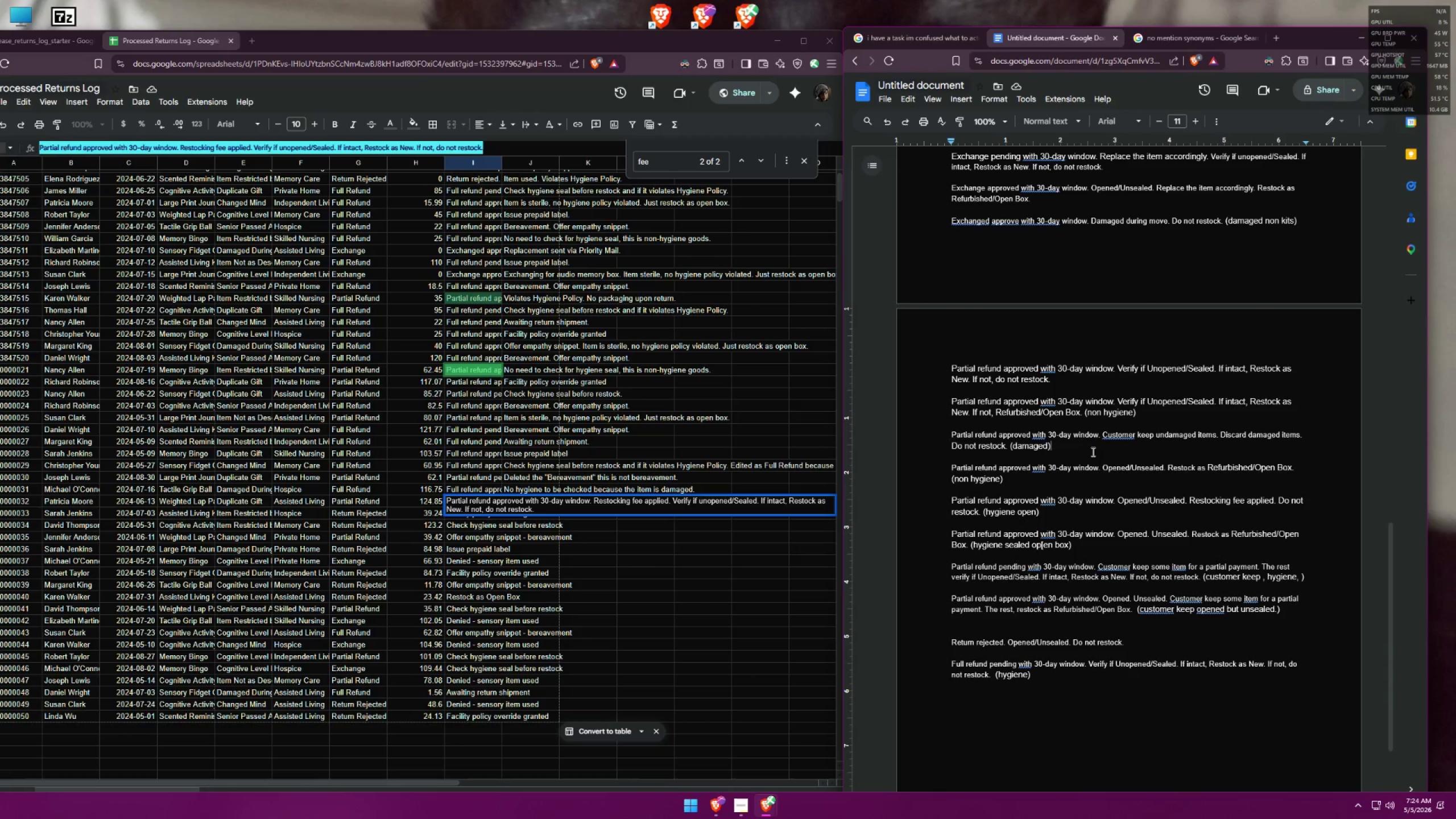 
key(Enter)
 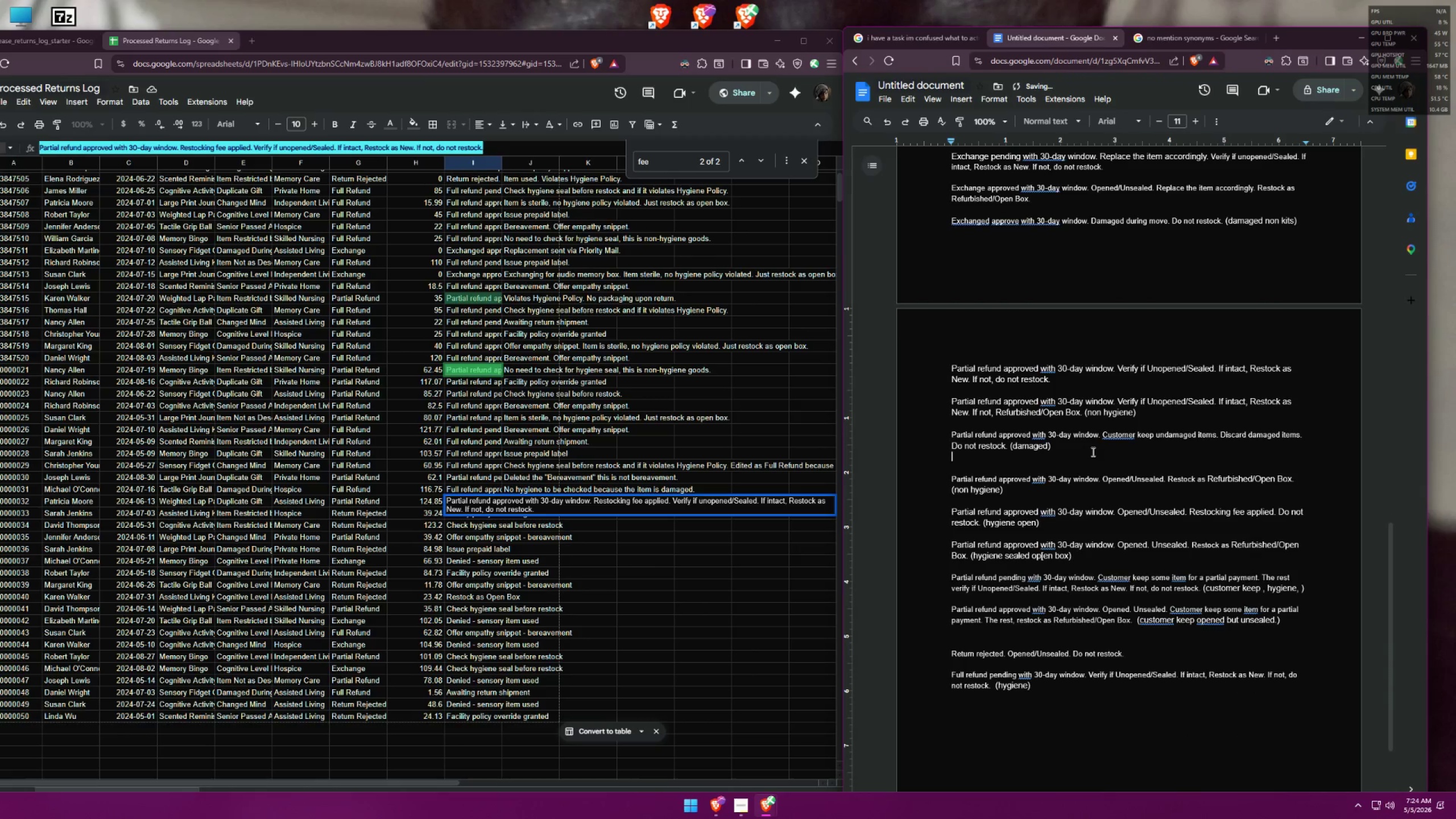 
key(Enter)
 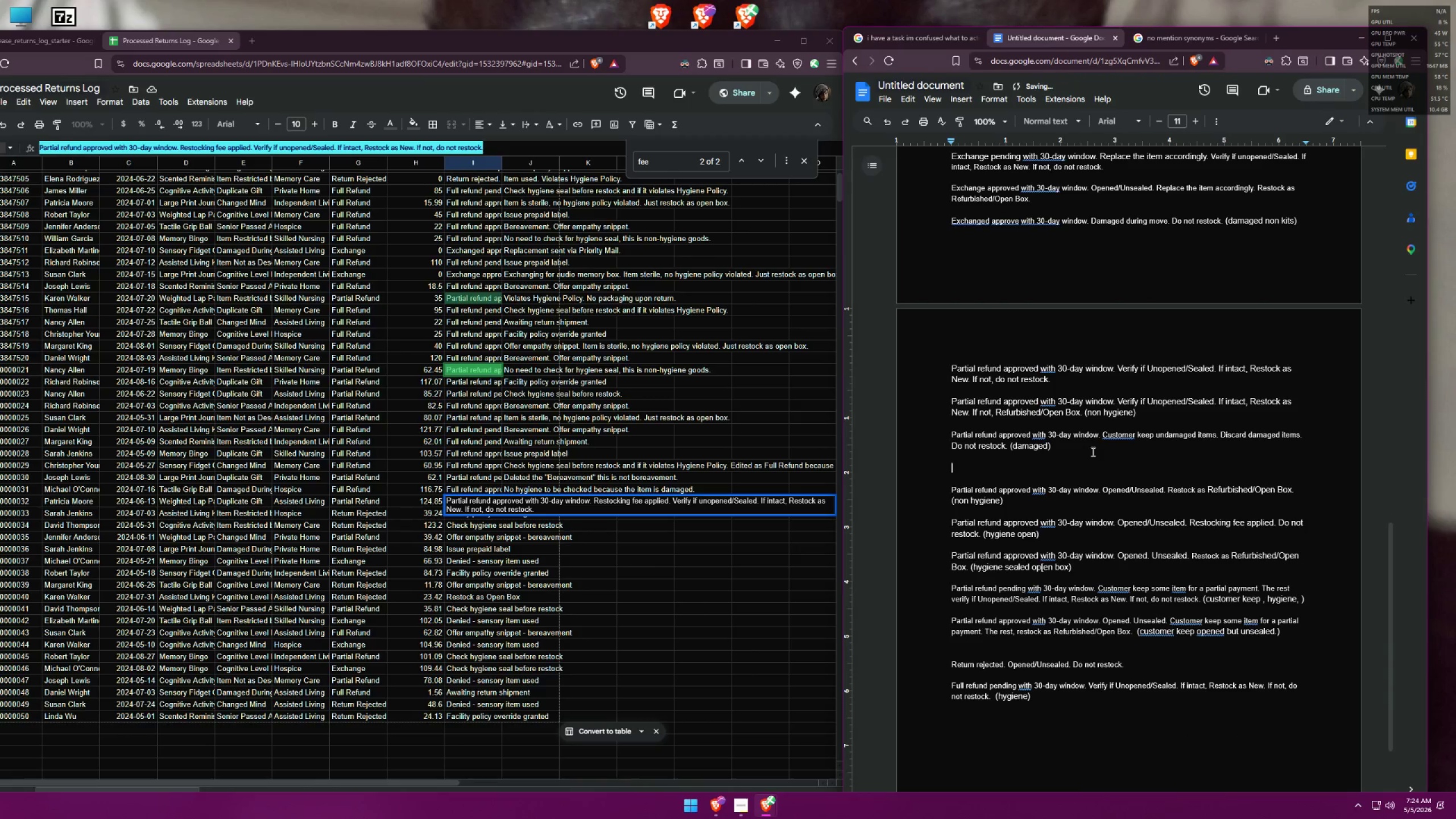 
key(Enter)
 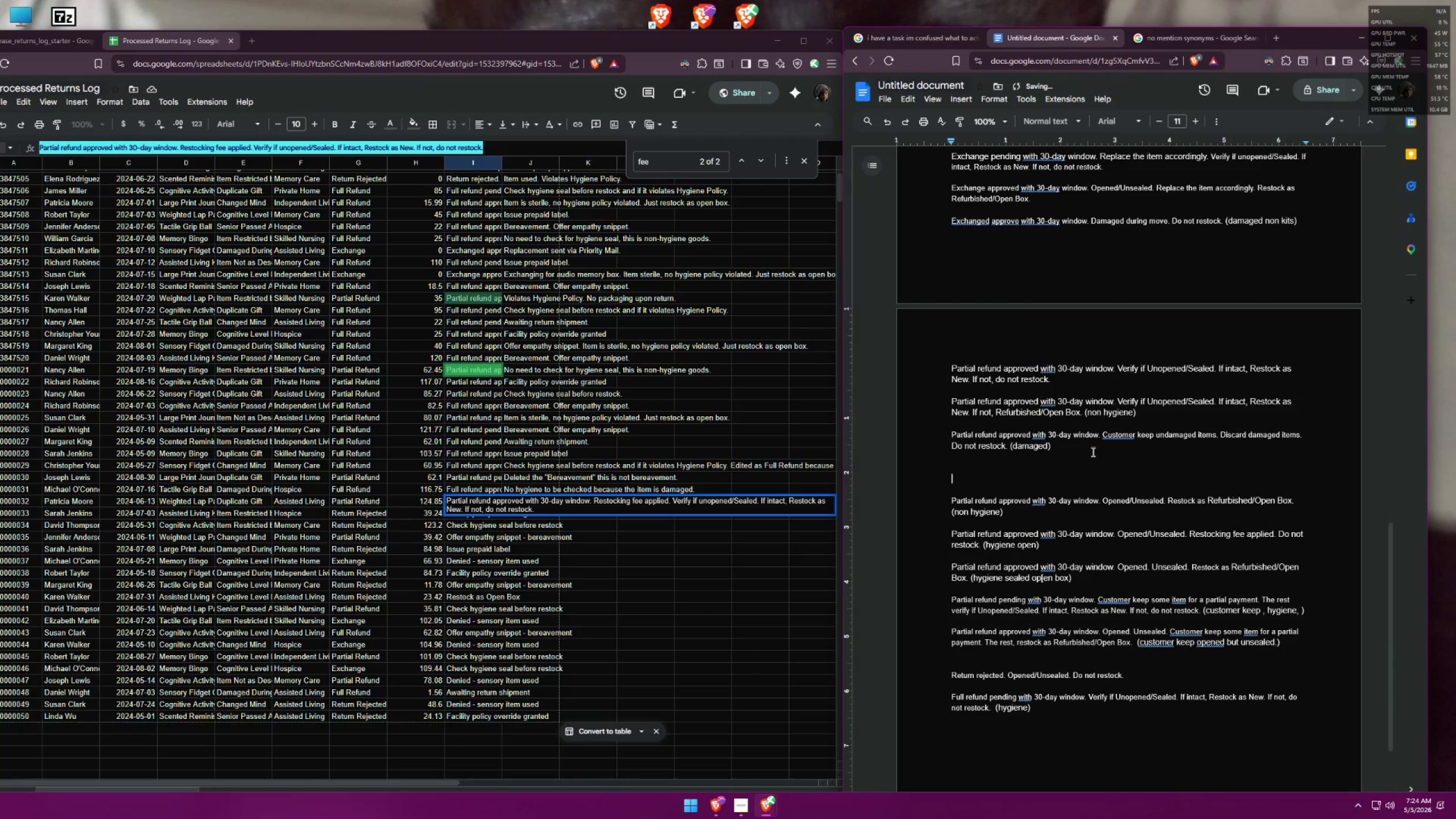 
key(ArrowUp)
 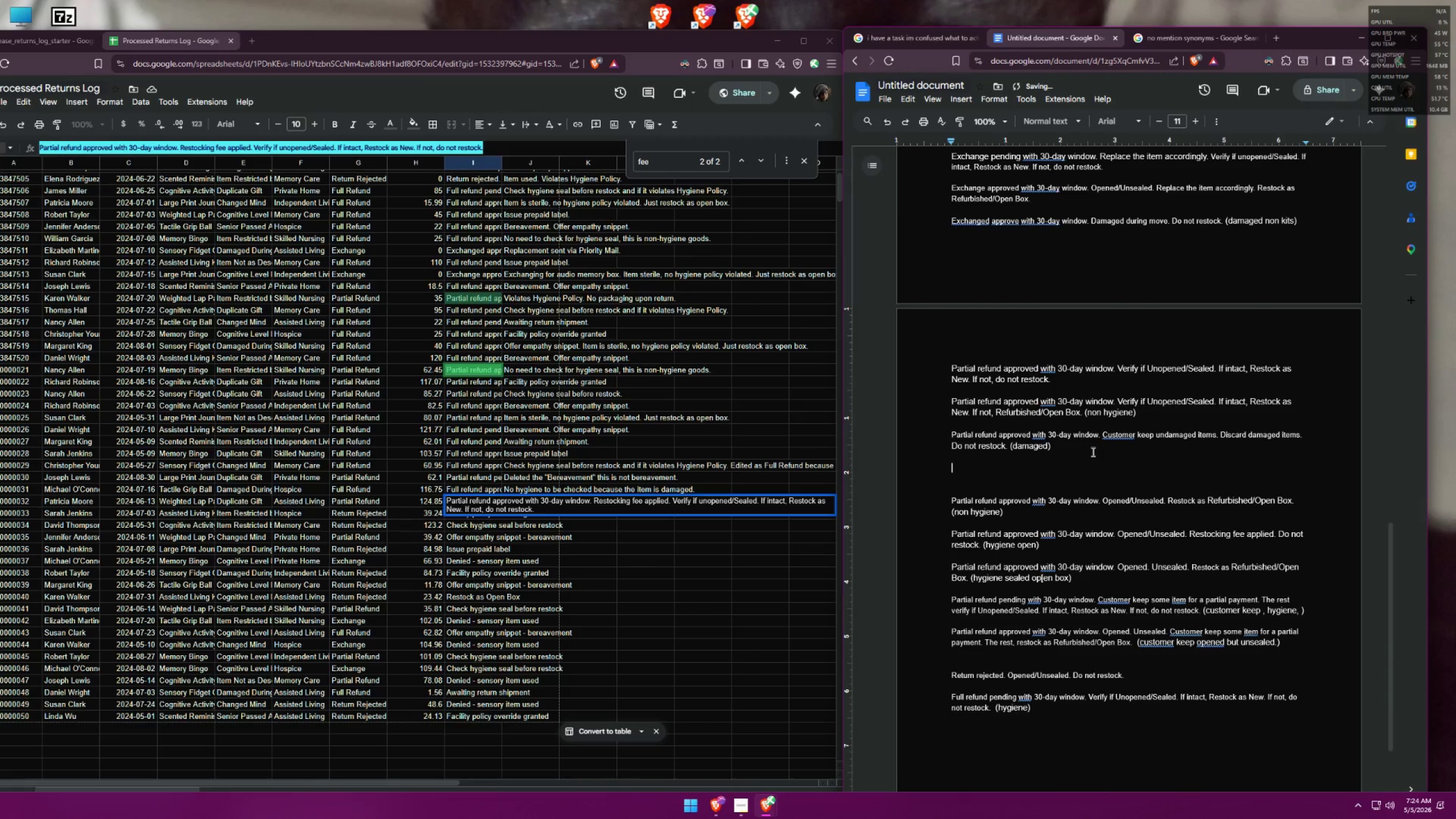 
key(Control+ControlLeft)
 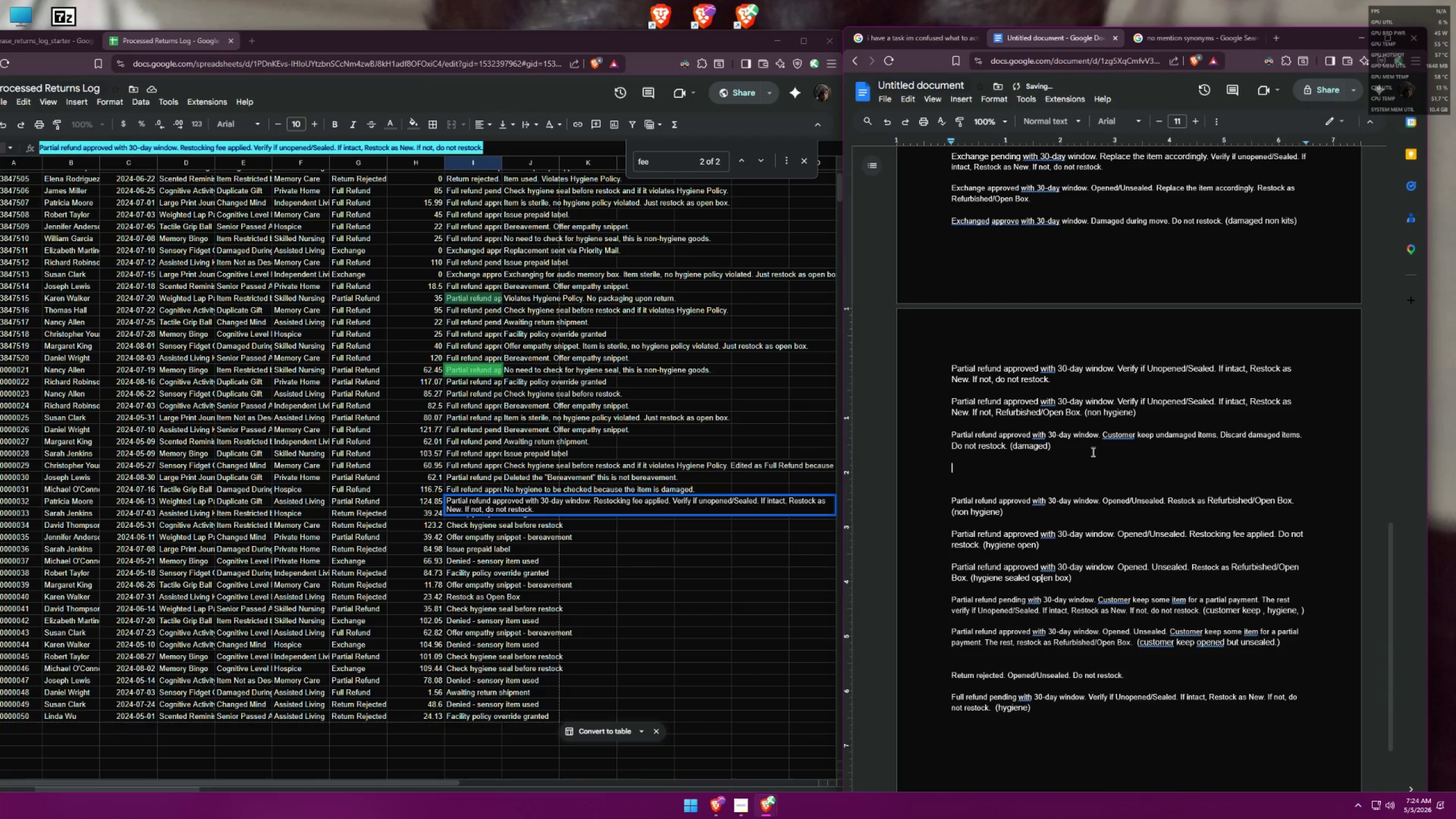 
key(Control+V)
 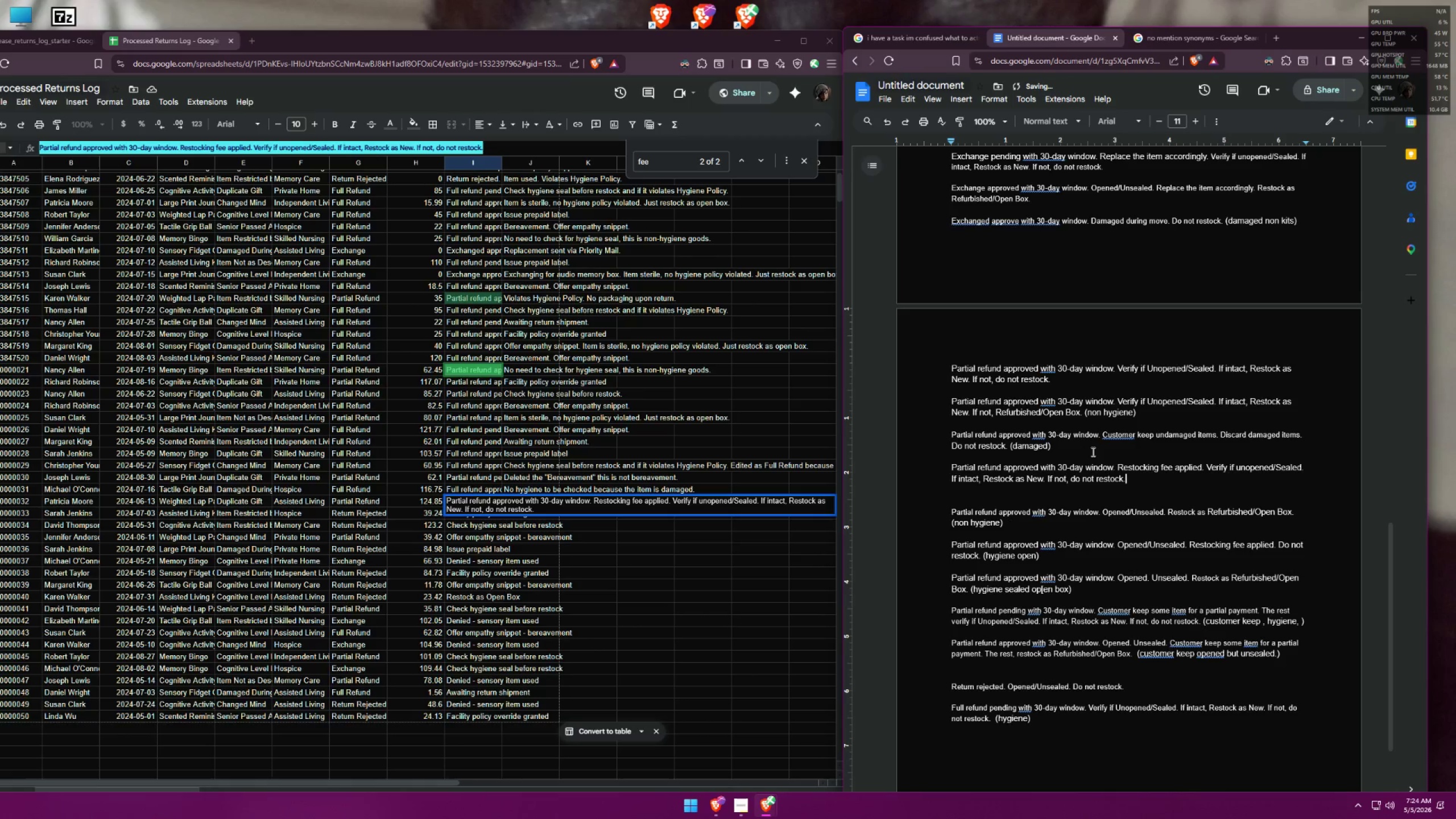 
type( (restocking )
key(Backspace)
key(Backspace)
type(de)
key(Backspace)
type(uplicate))
 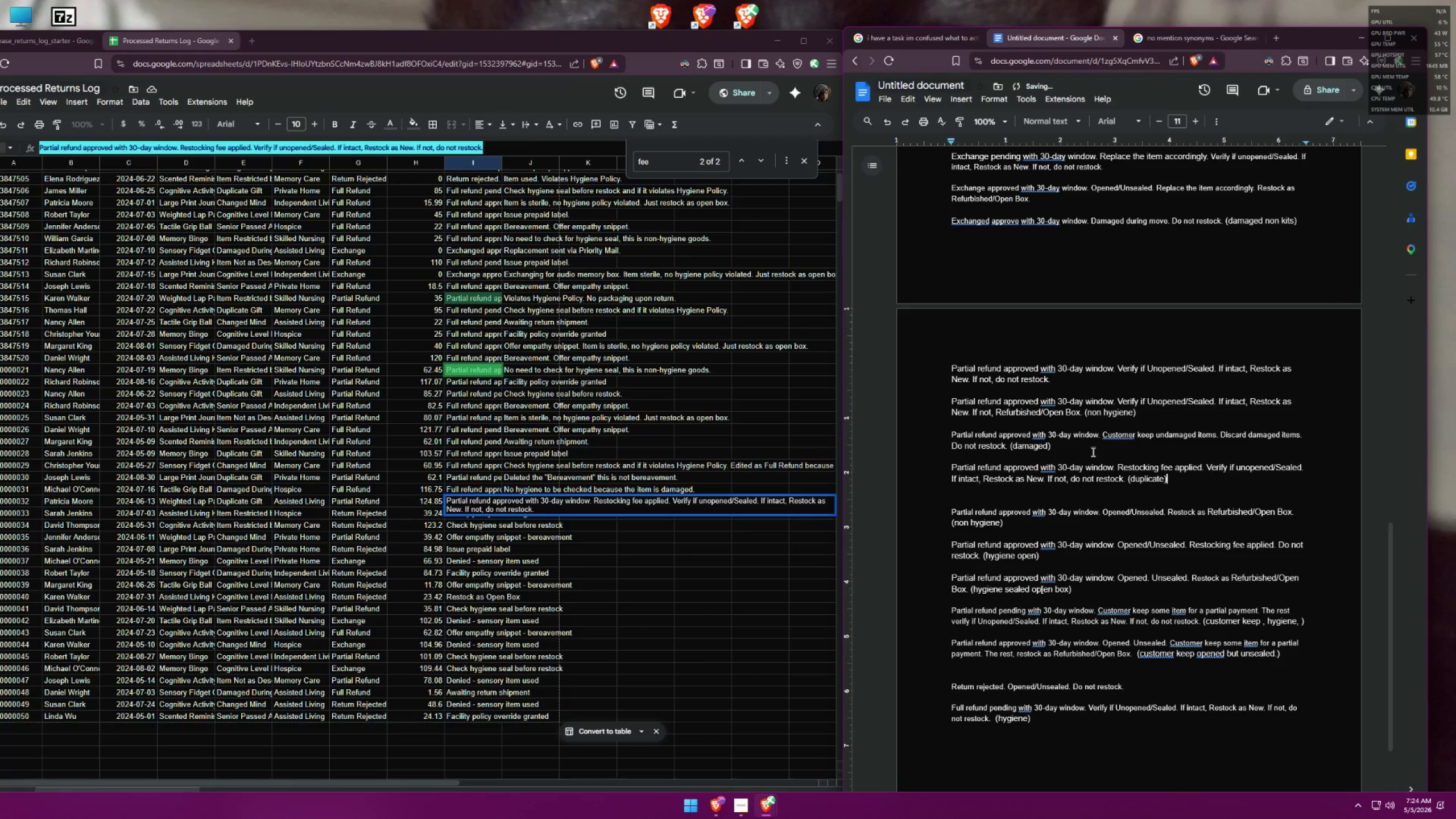 
left_click([1168, 495])
 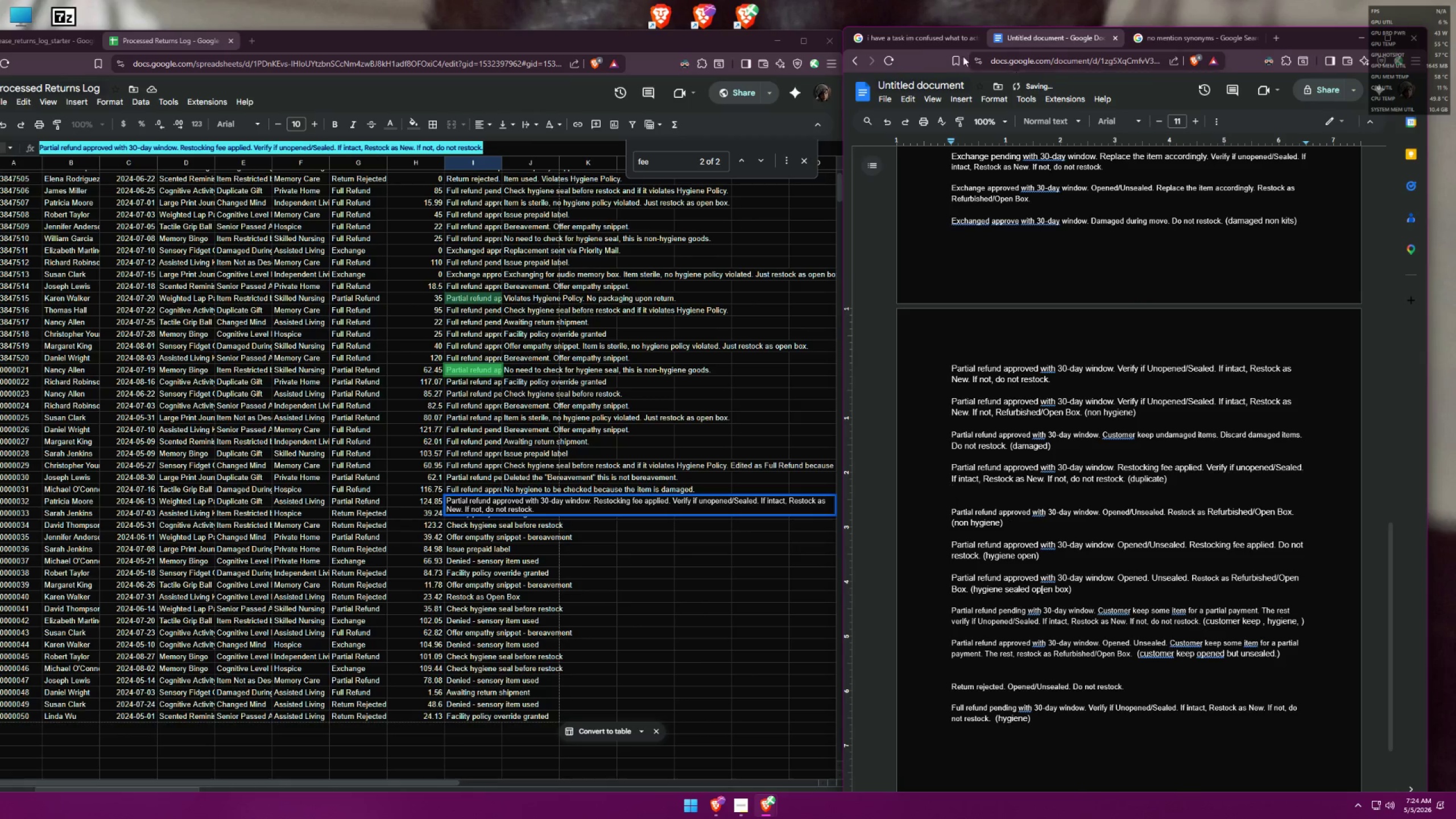 
left_click([896, 35])
 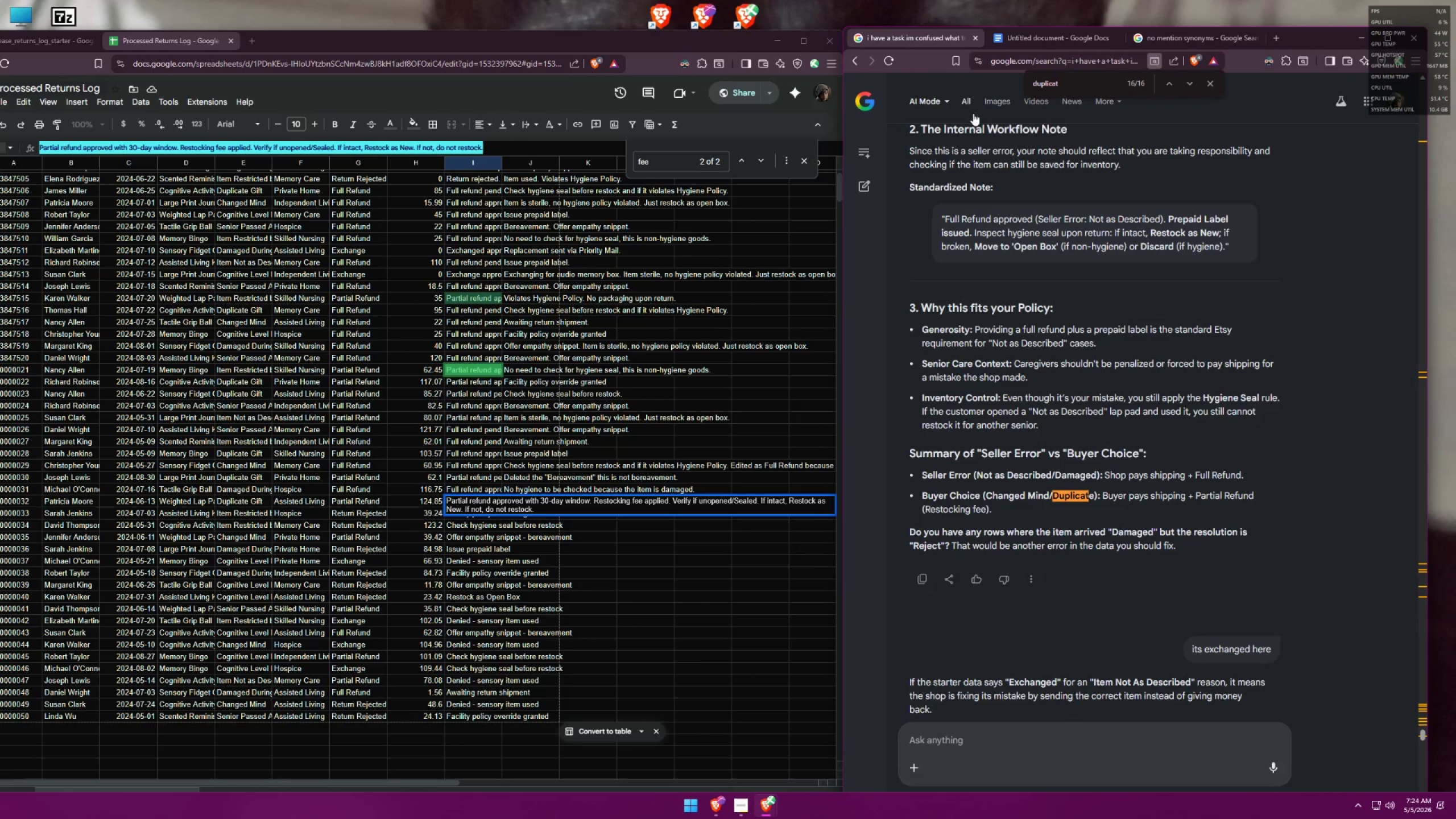 
wait(8.12)
 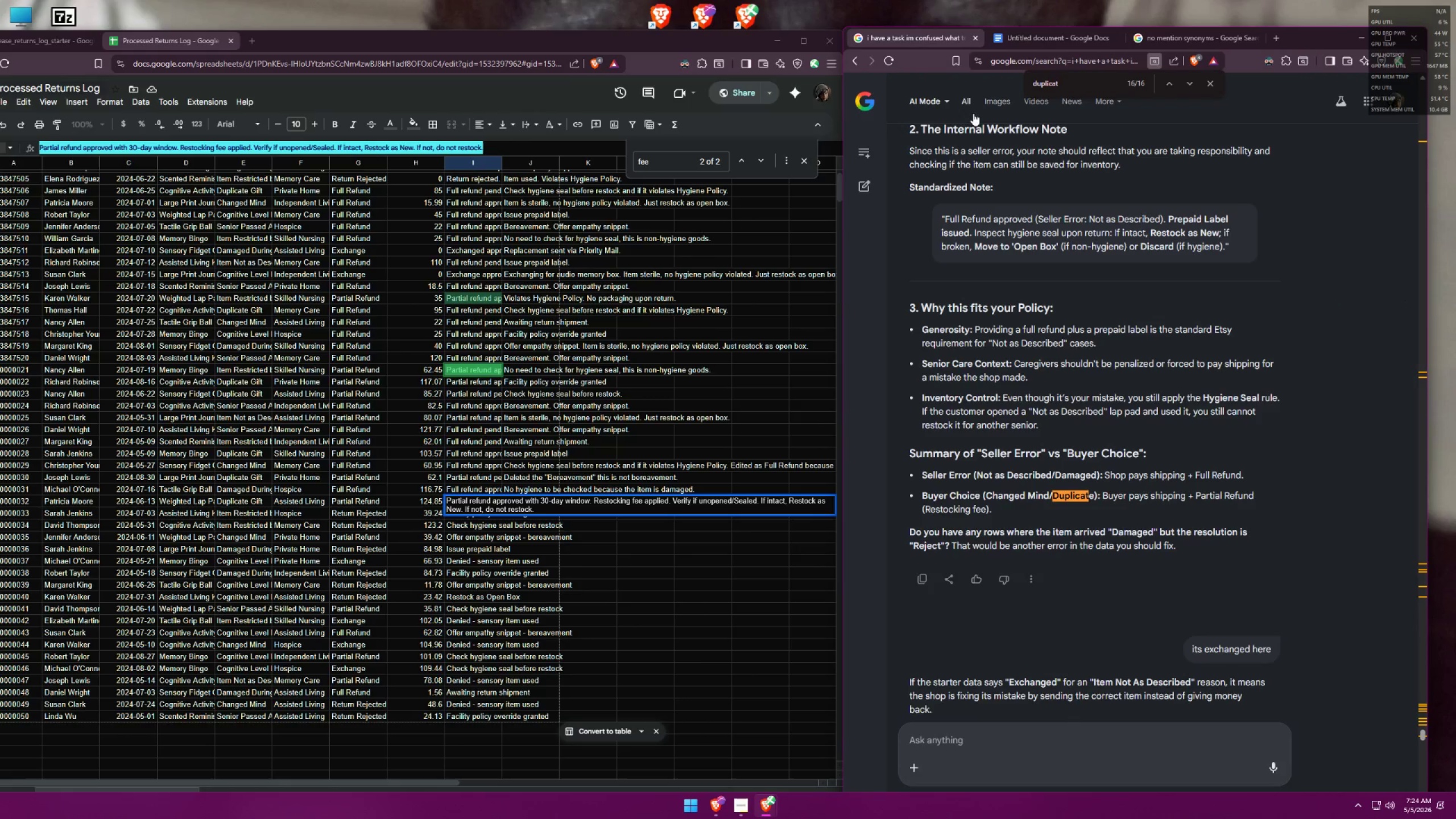 
left_click([1167, 80])
 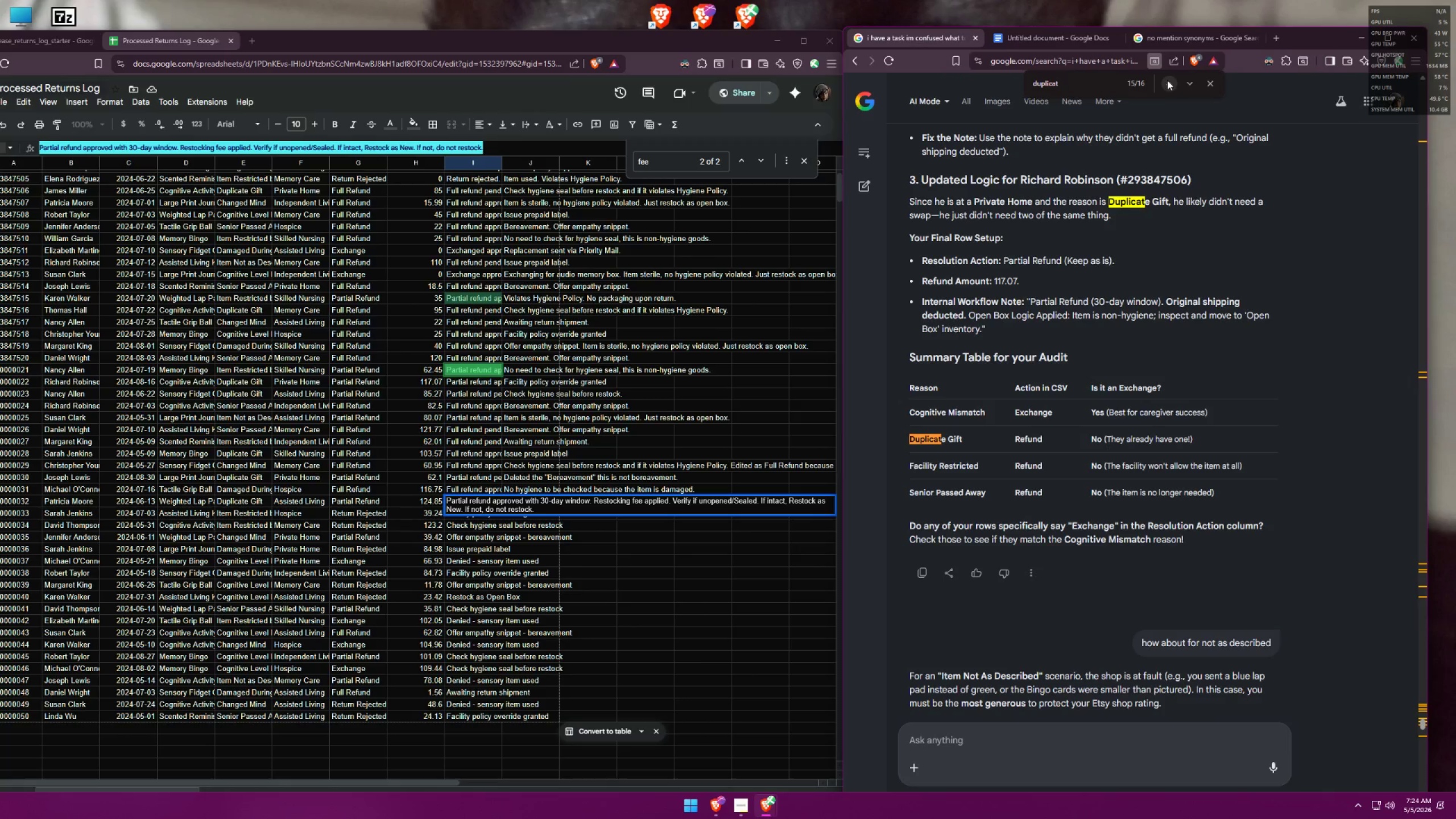 
wait(5.93)
 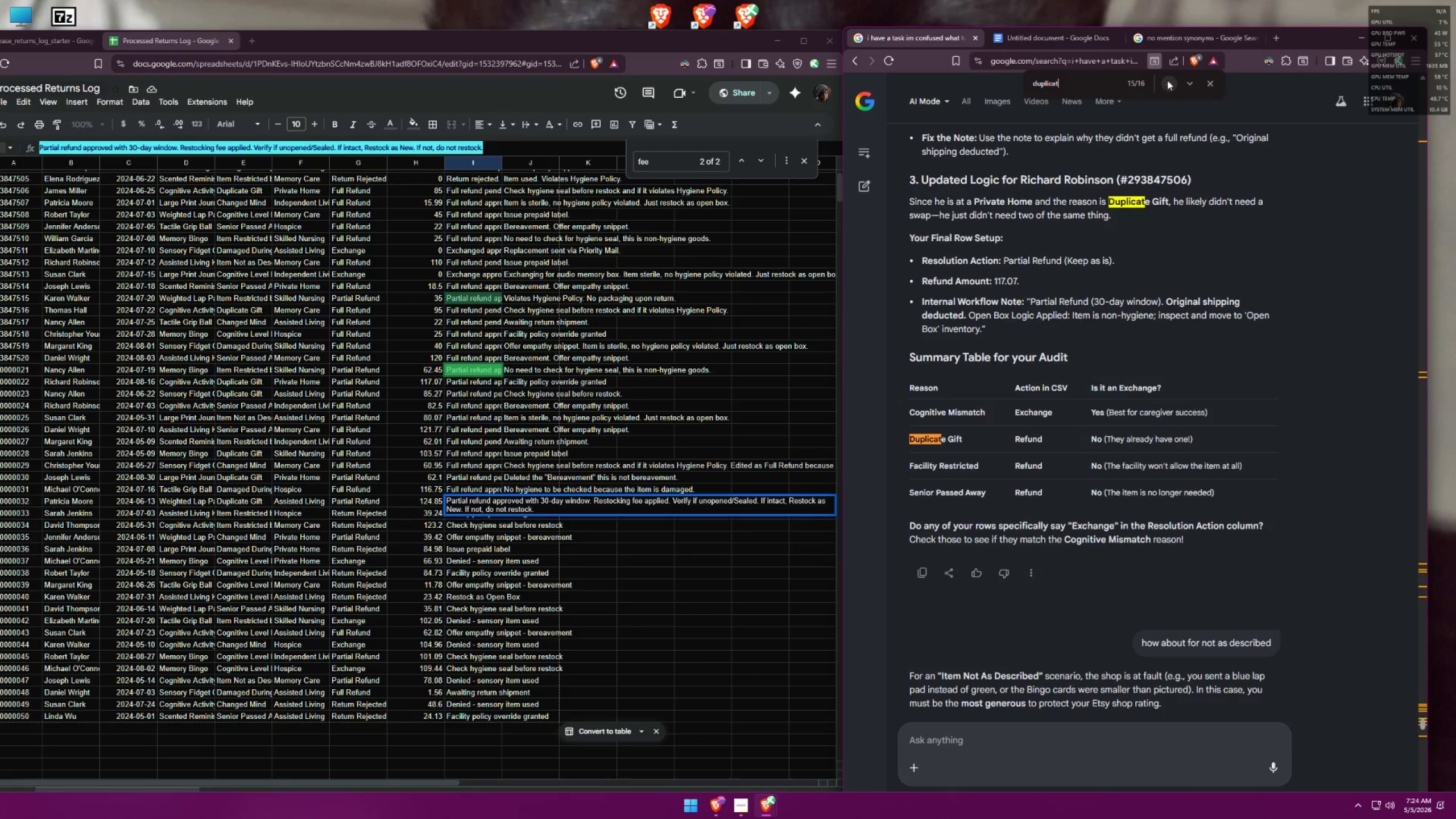 
scroll: coordinate [1163, 253], scroll_direction: down, amount: 26.0
 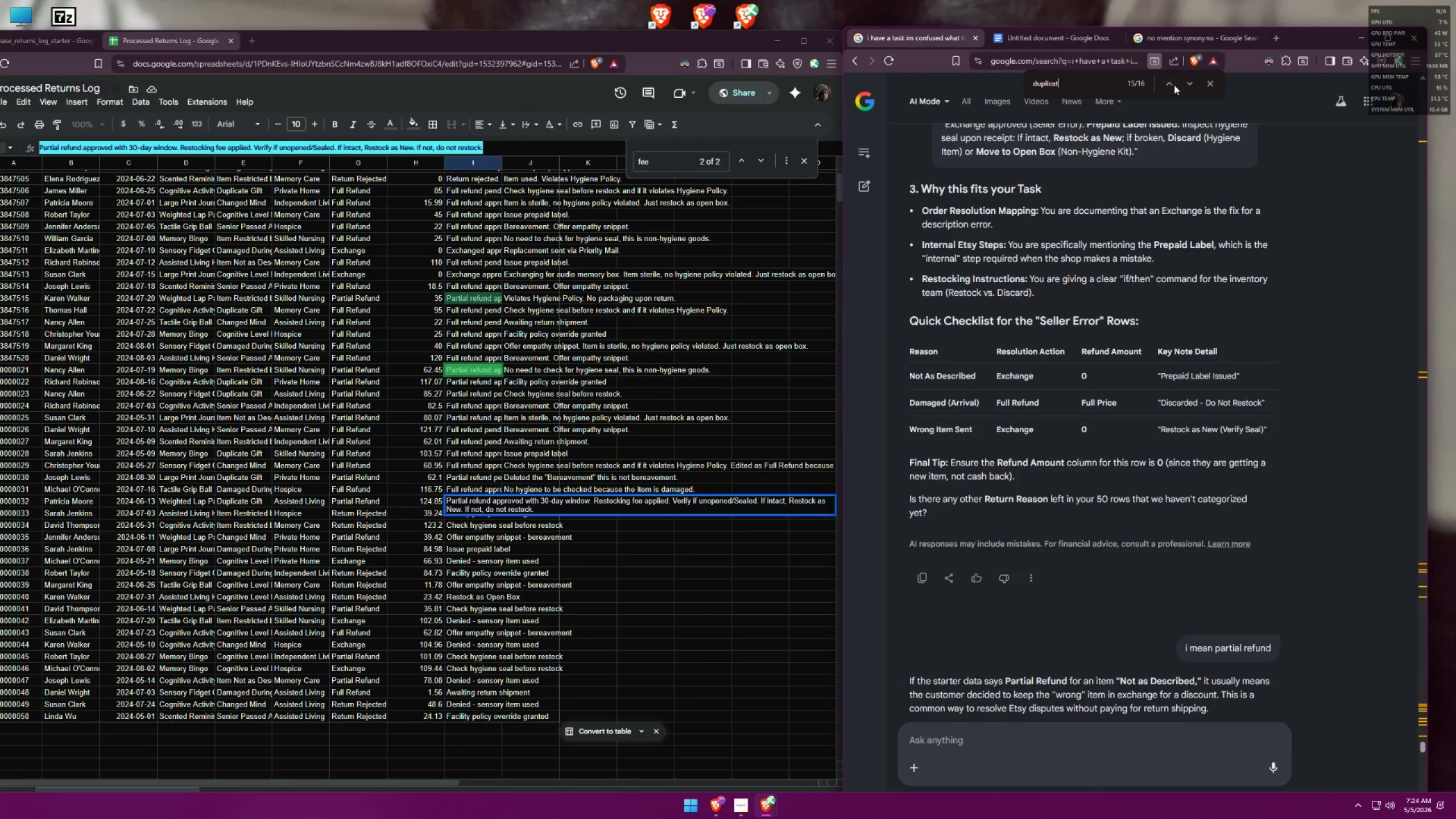 
left_click([1187, 80])
 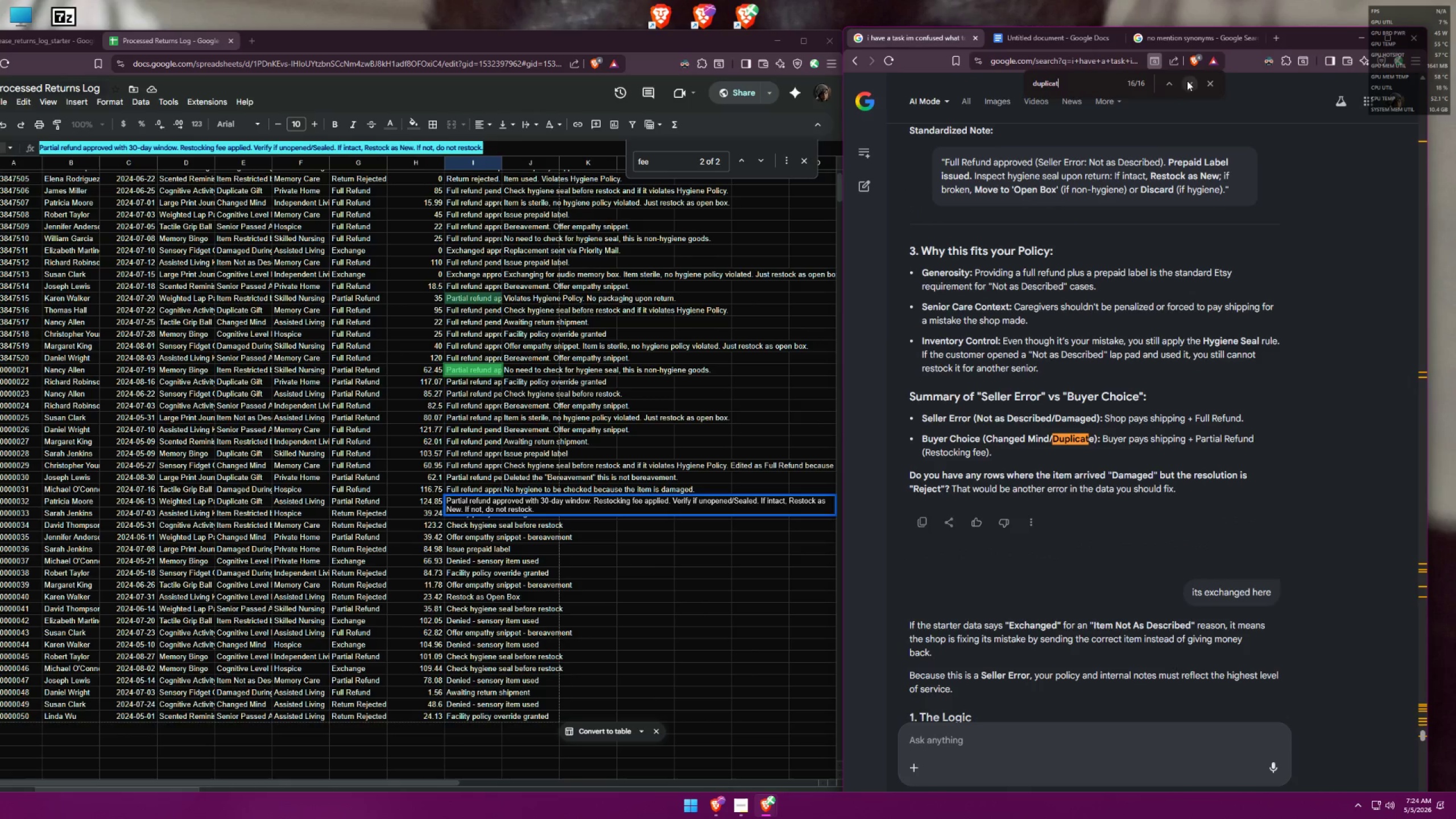 
scroll: coordinate [1227, 228], scroll_direction: up, amount: 3.0
 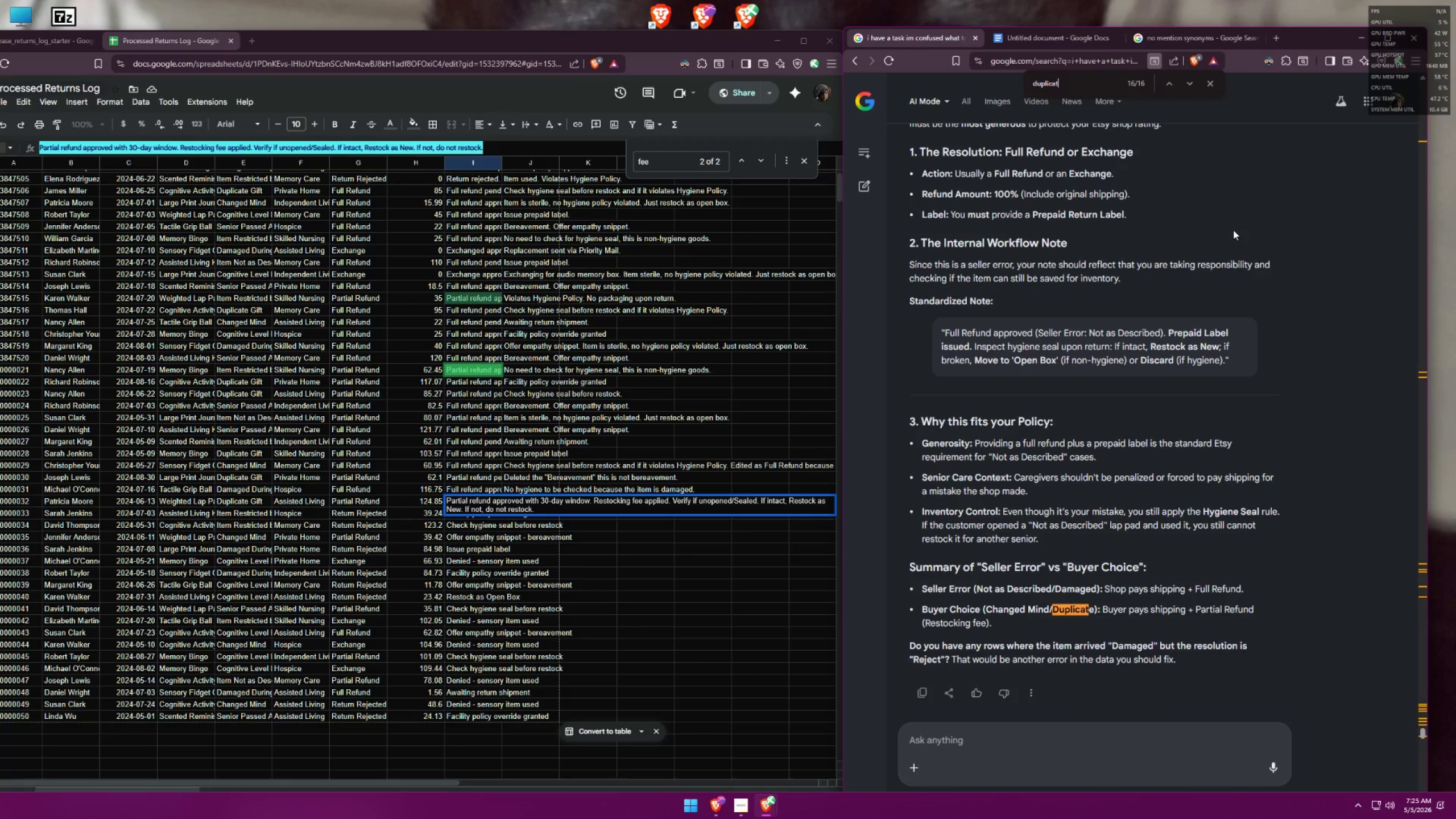 
wait(19.25)
 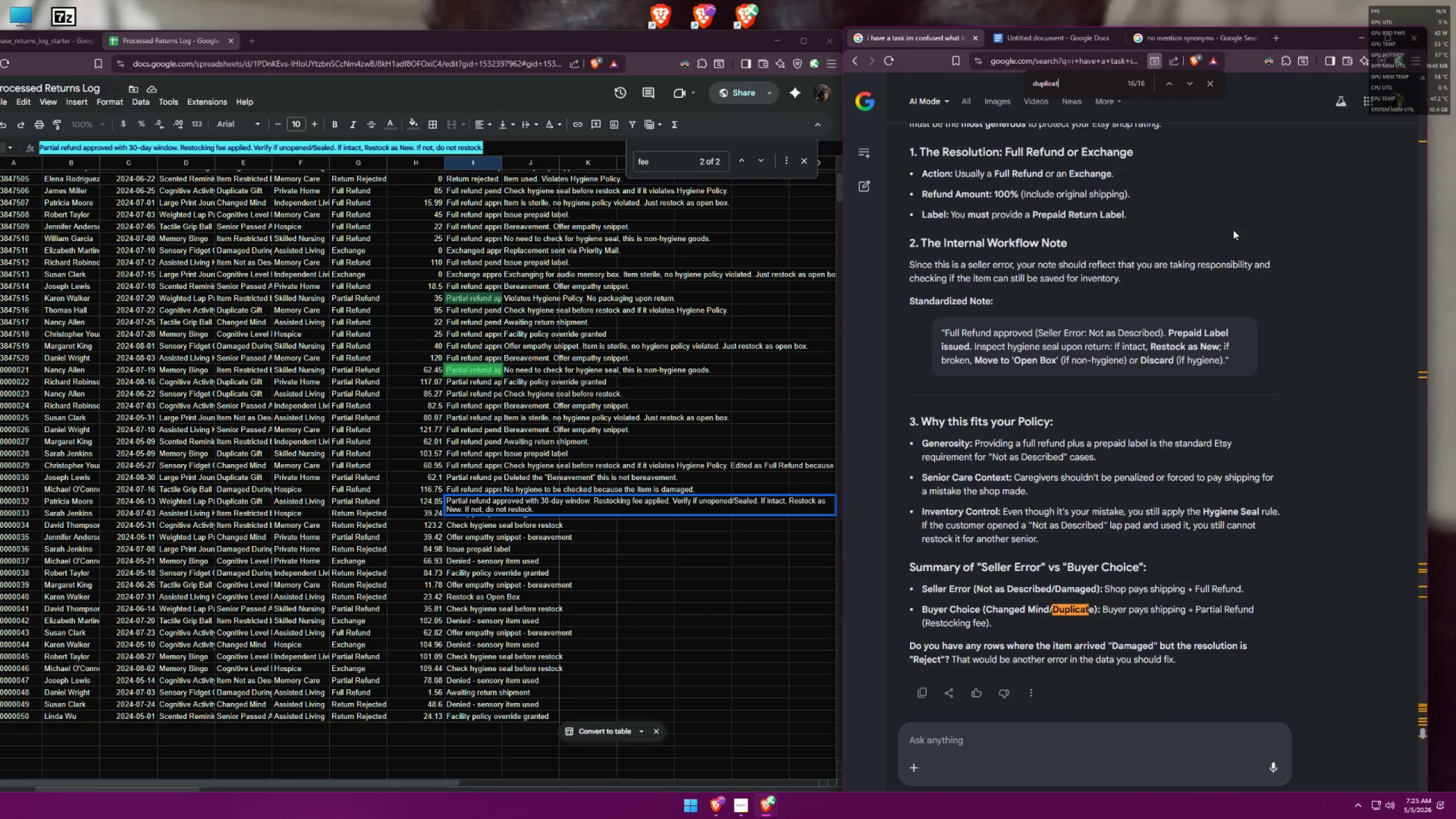 
scroll: coordinate [1183, 275], scroll_direction: up, amount: 4.0
 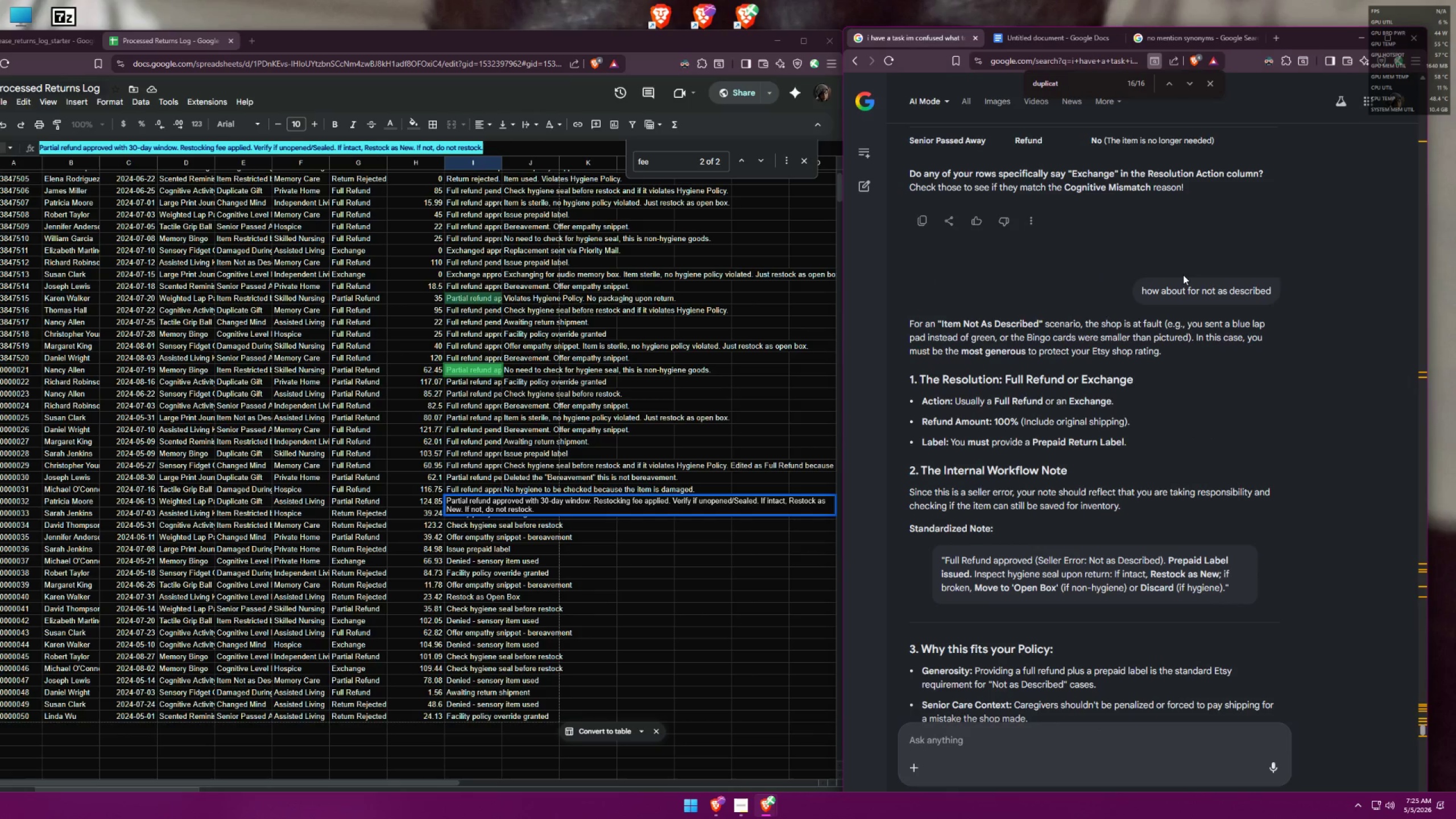 
scroll: coordinate [1192, 267], scroll_direction: down, amount: 14.0
 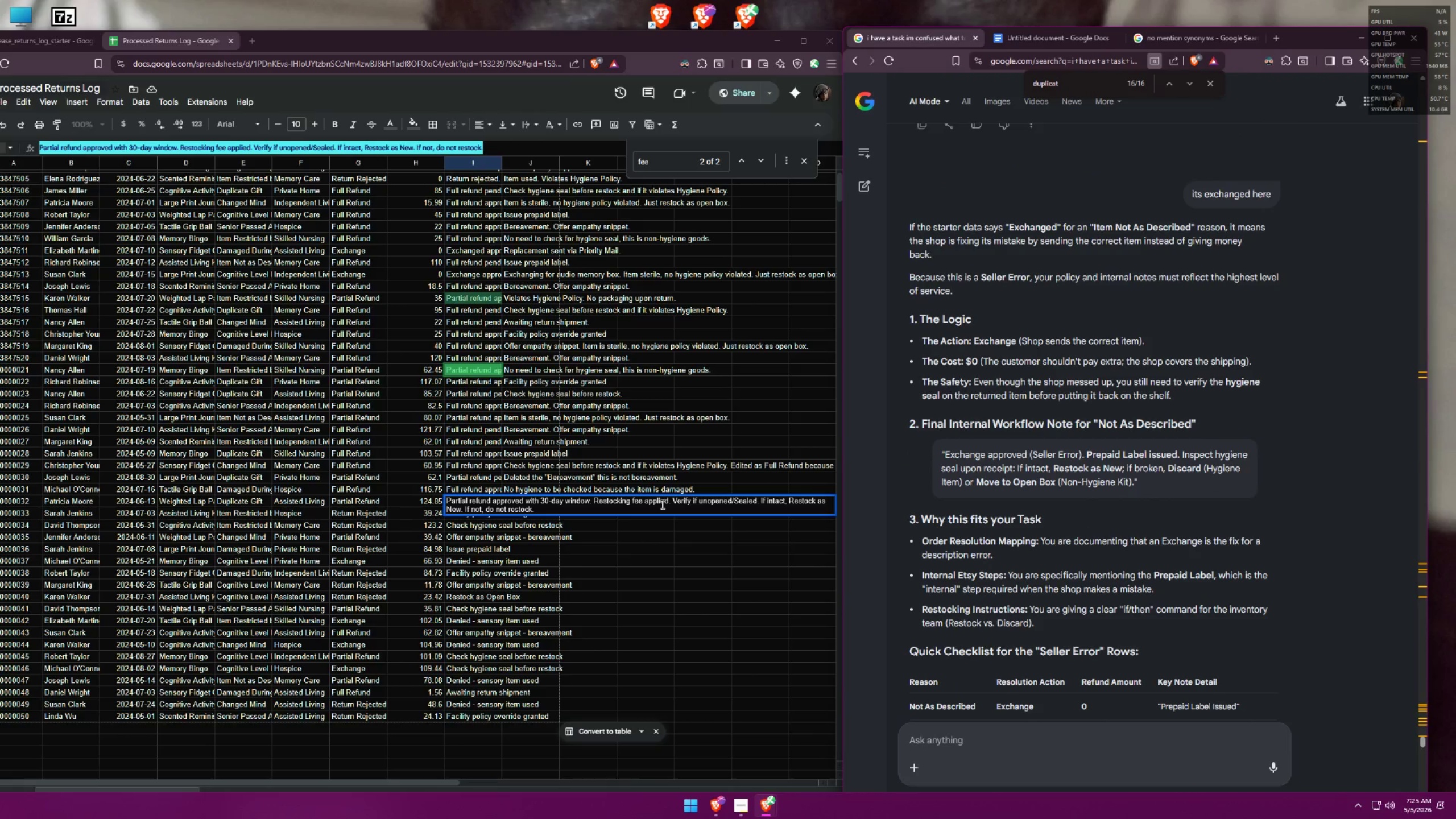 
wait(5.14)
 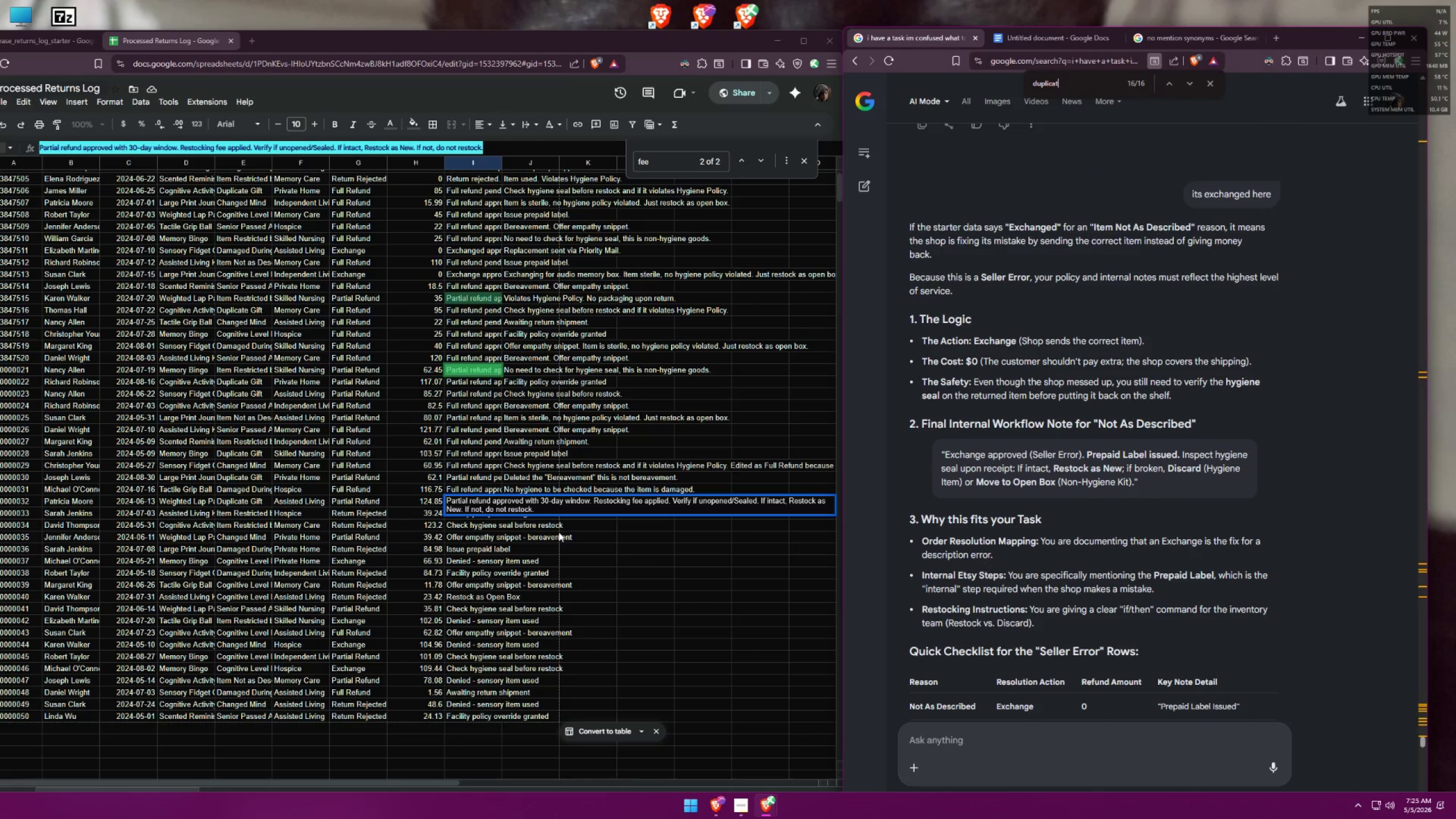 
left_click([611, 524])
 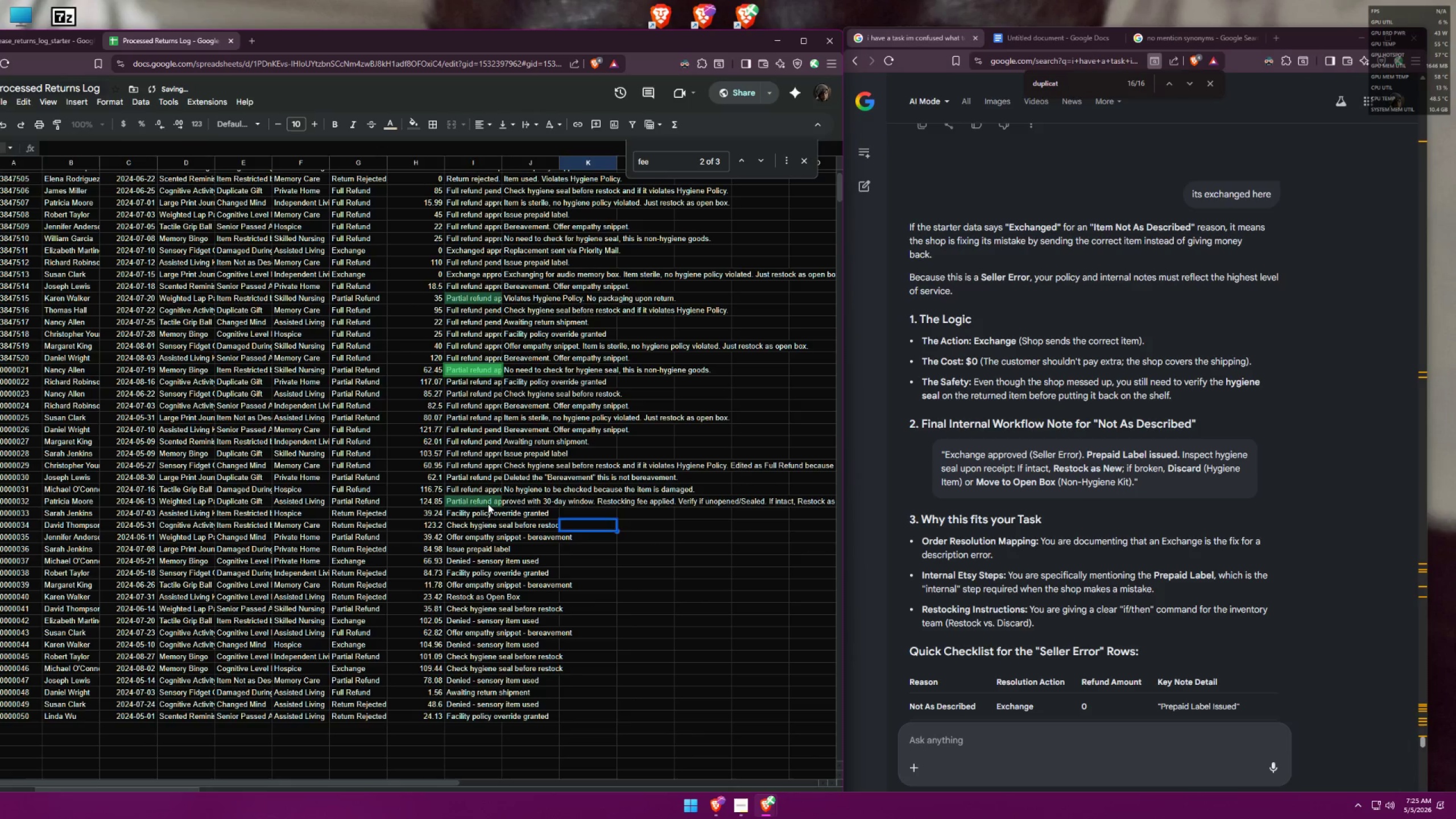 
double_click([526, 503])
 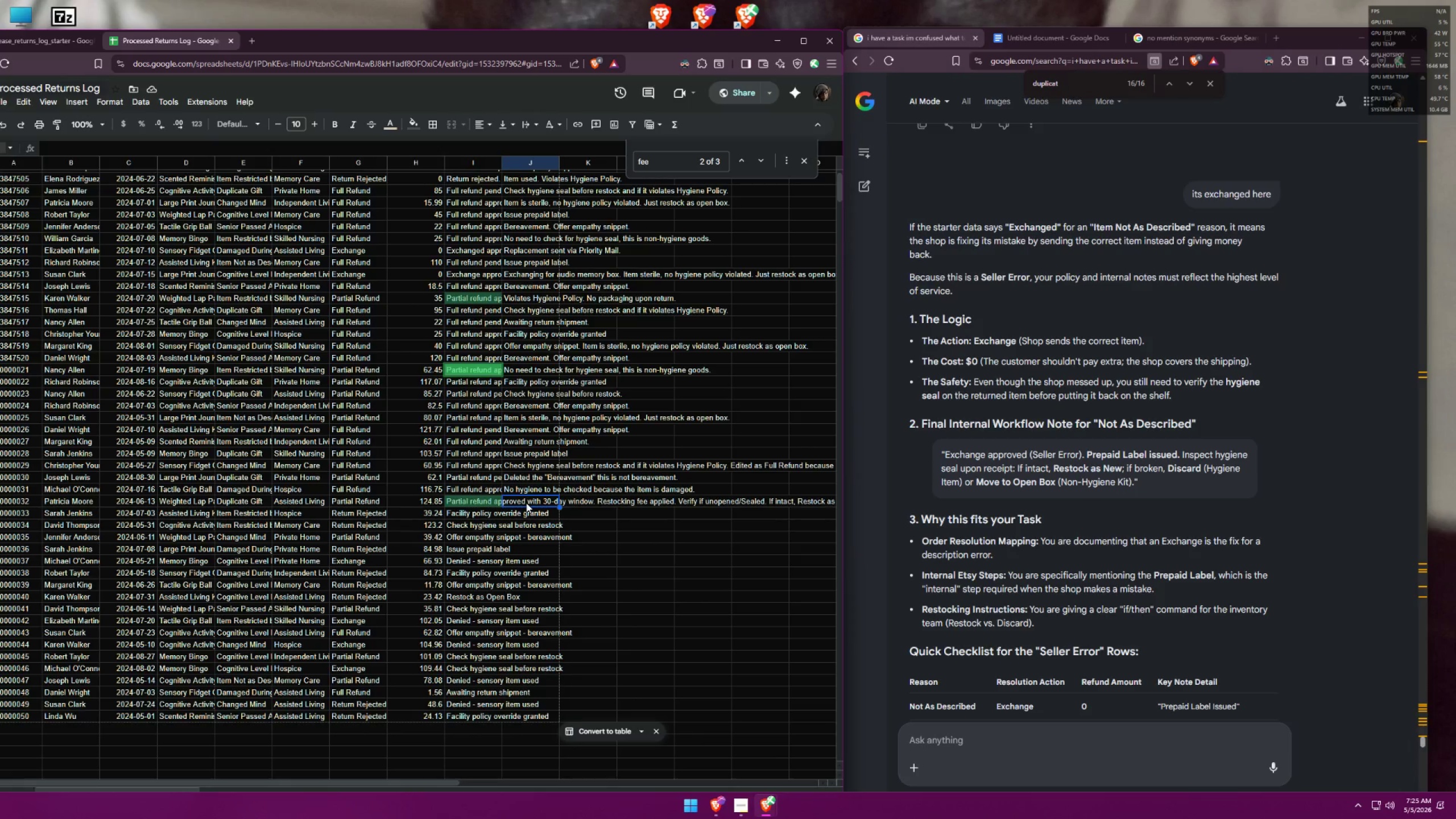 
key(Control+Z)
 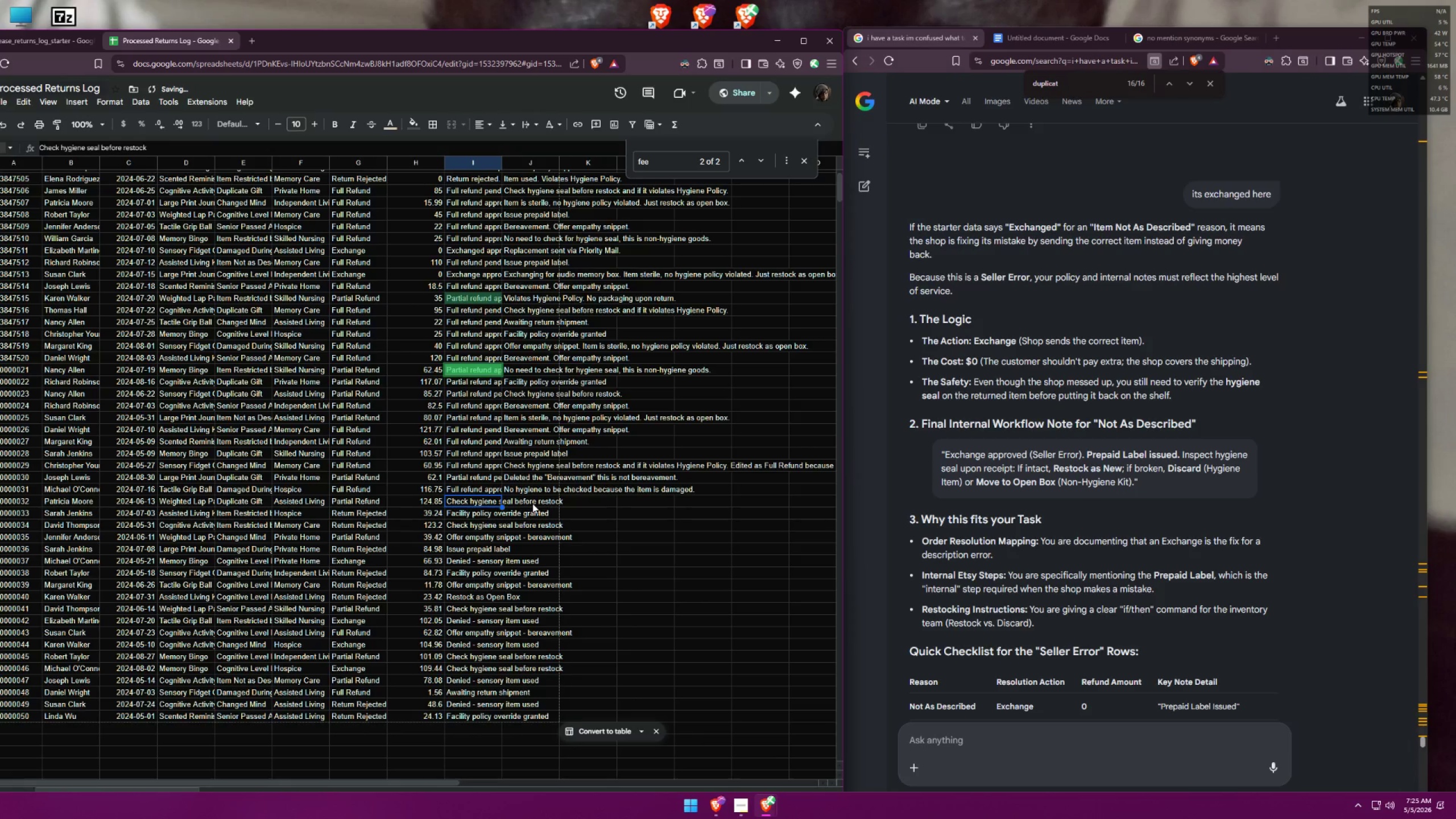 
key(Control+Shift+Z)
 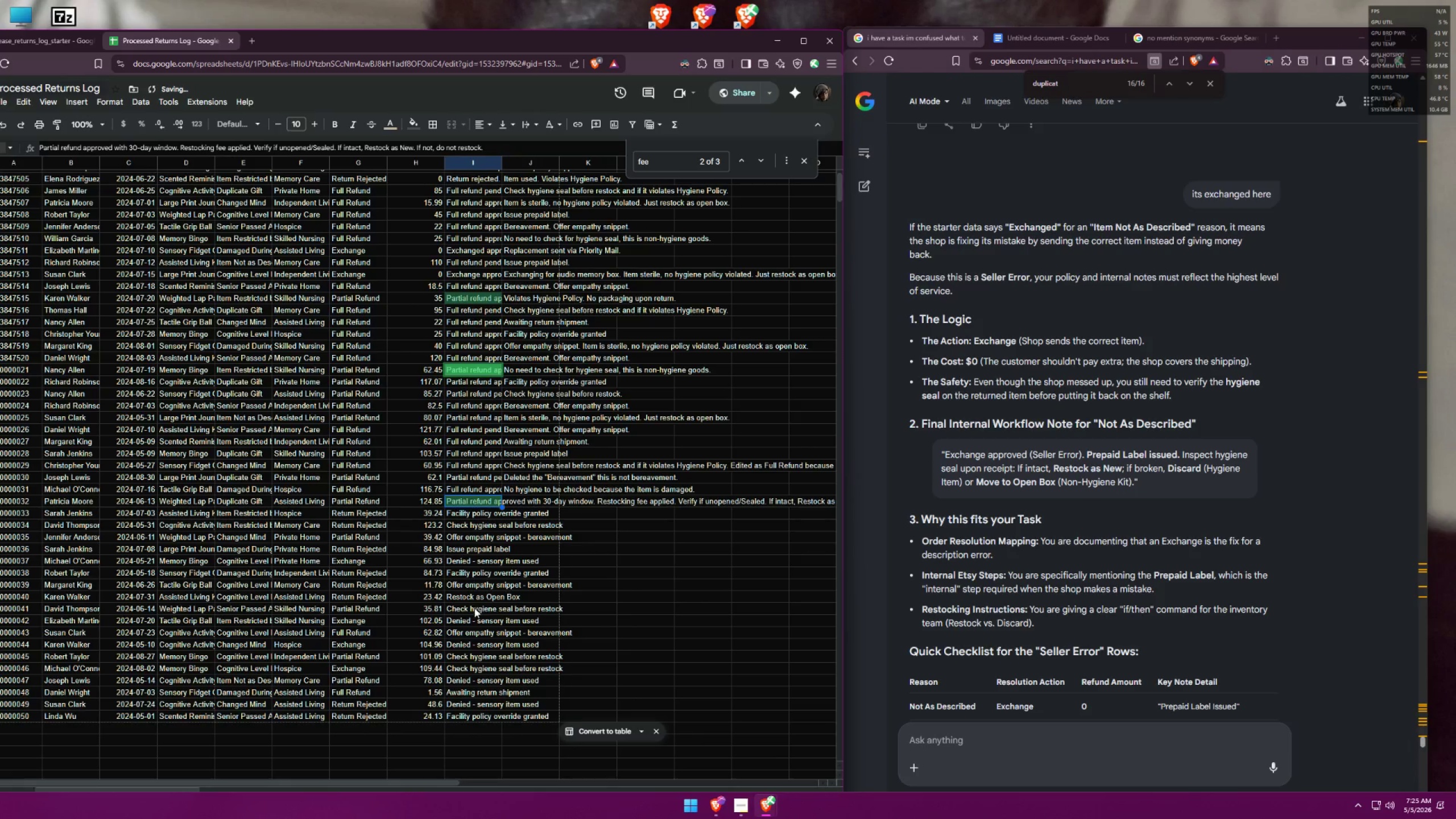 
left_click([470, 610])
 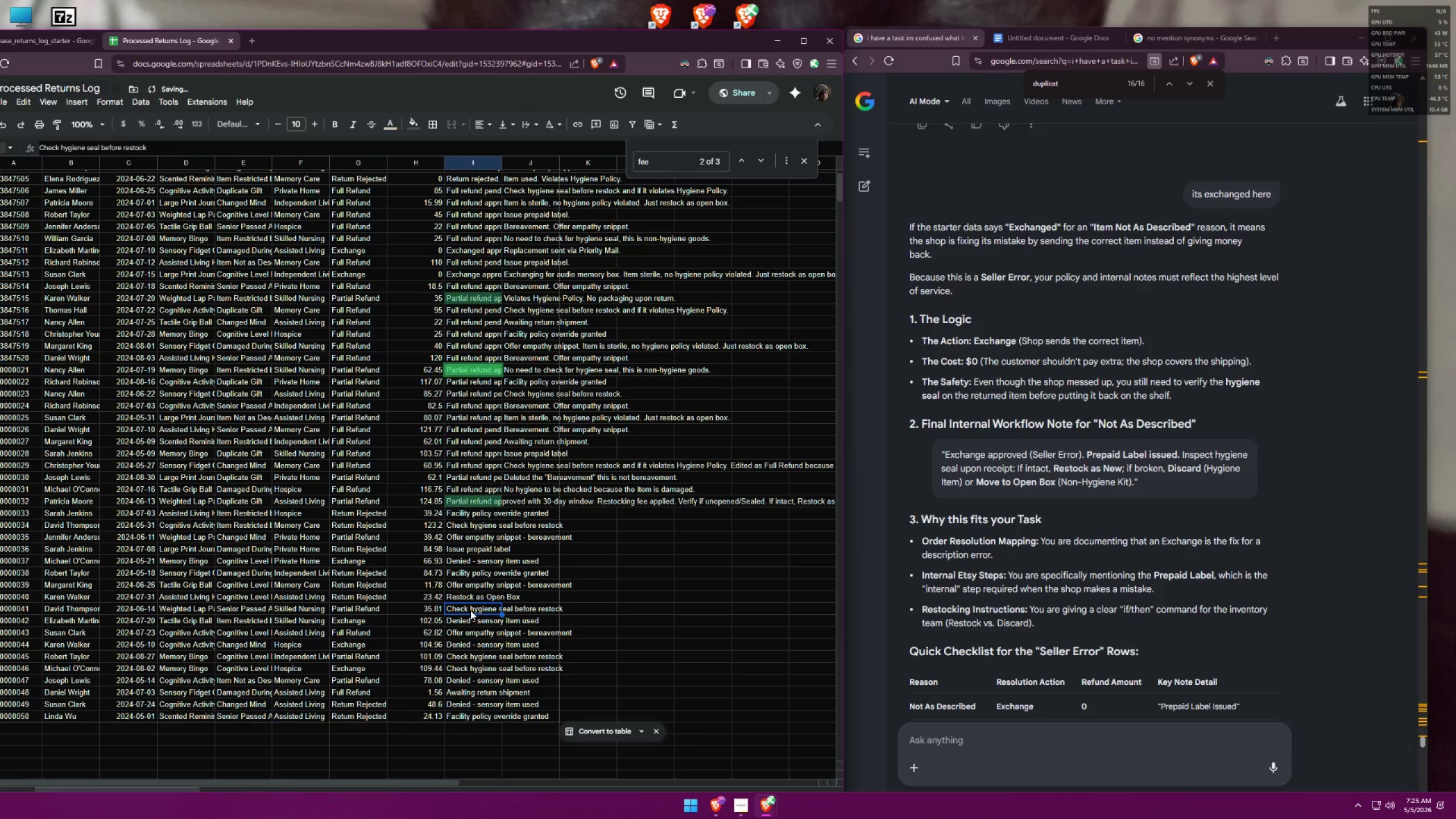 
key(Control+ControlLeft)
 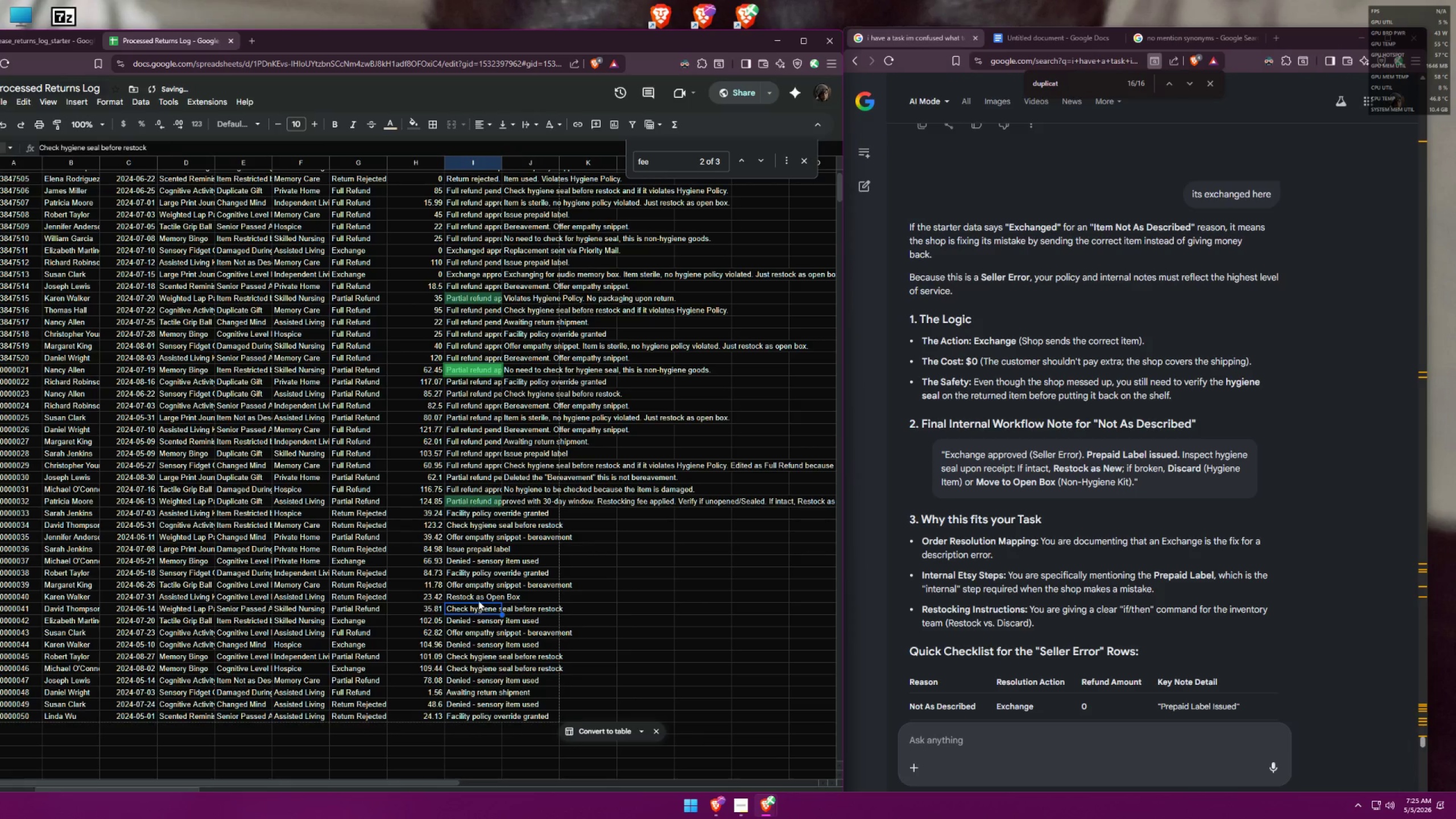 
key(Control+C)
 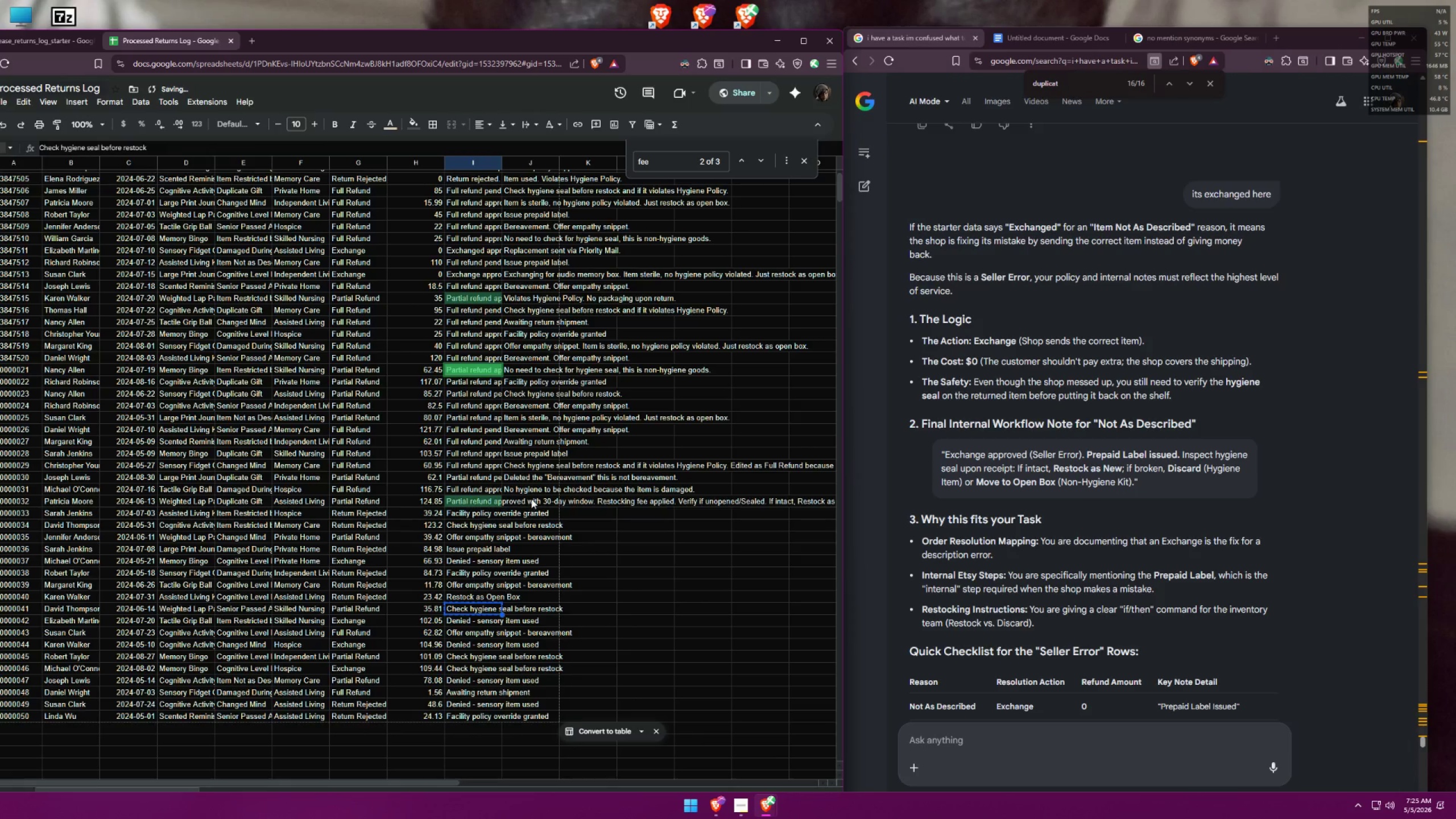 
double_click([531, 498])
 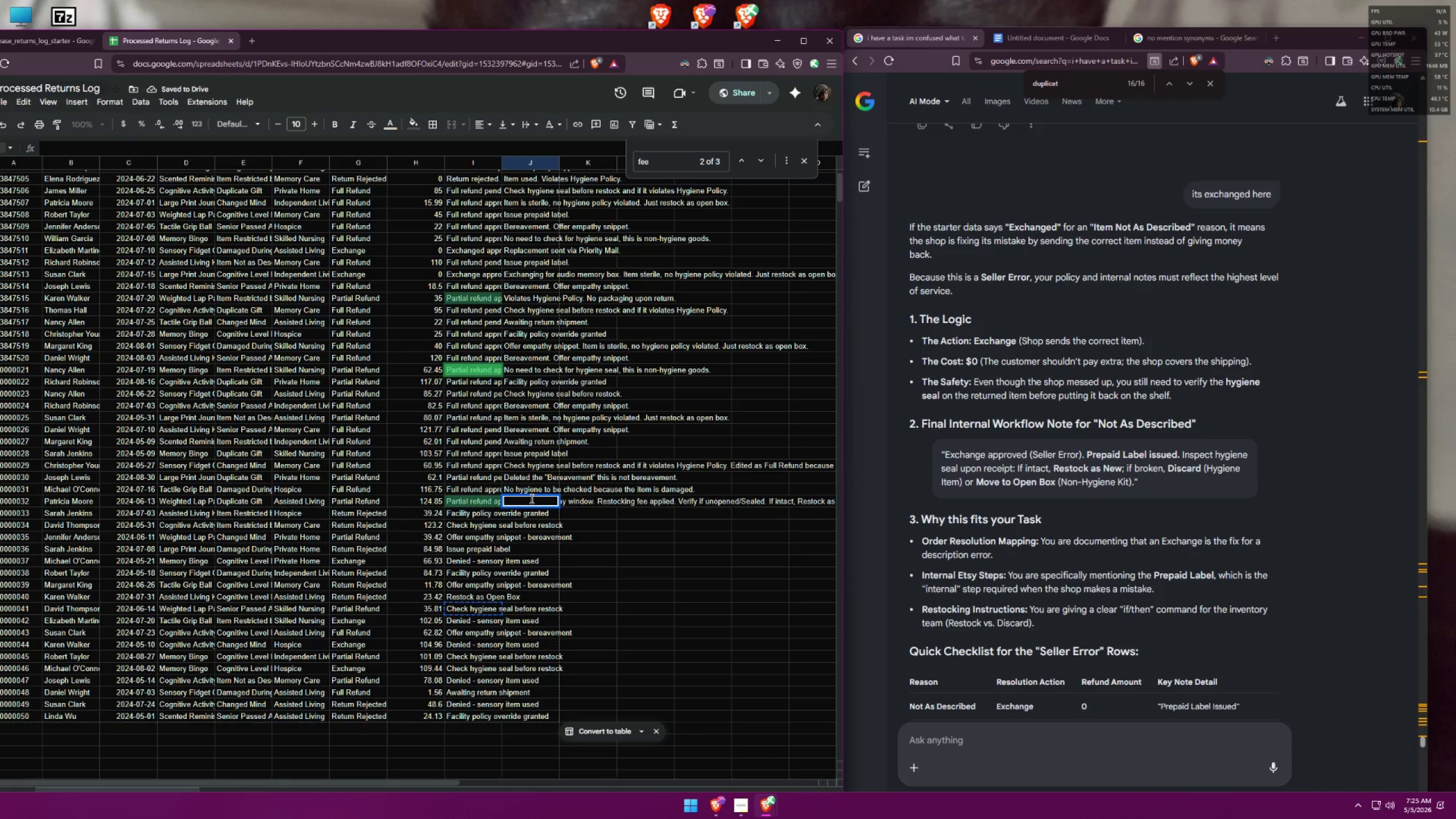 
key(Control+ControlLeft)
 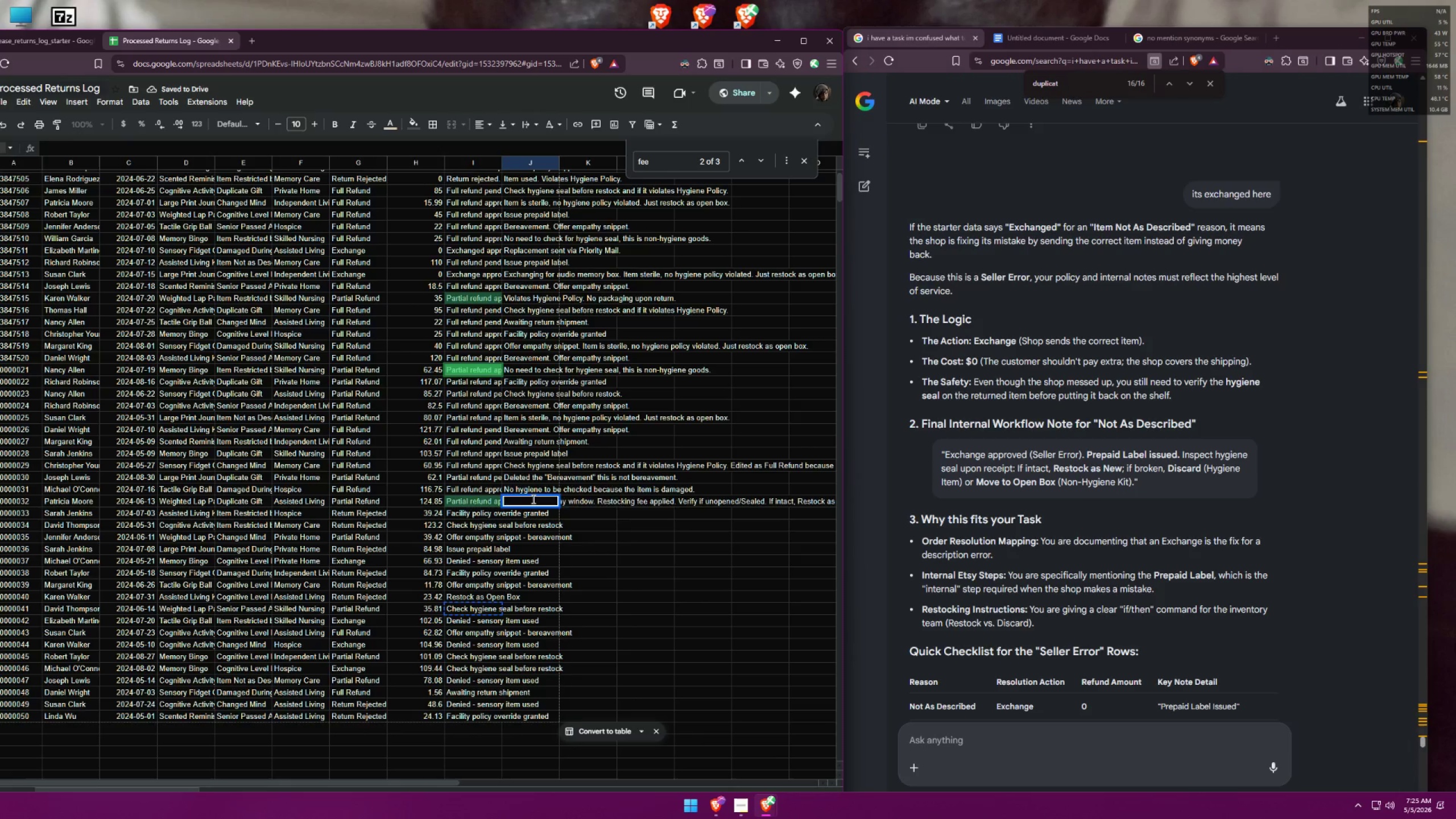 
key(Control+V)
 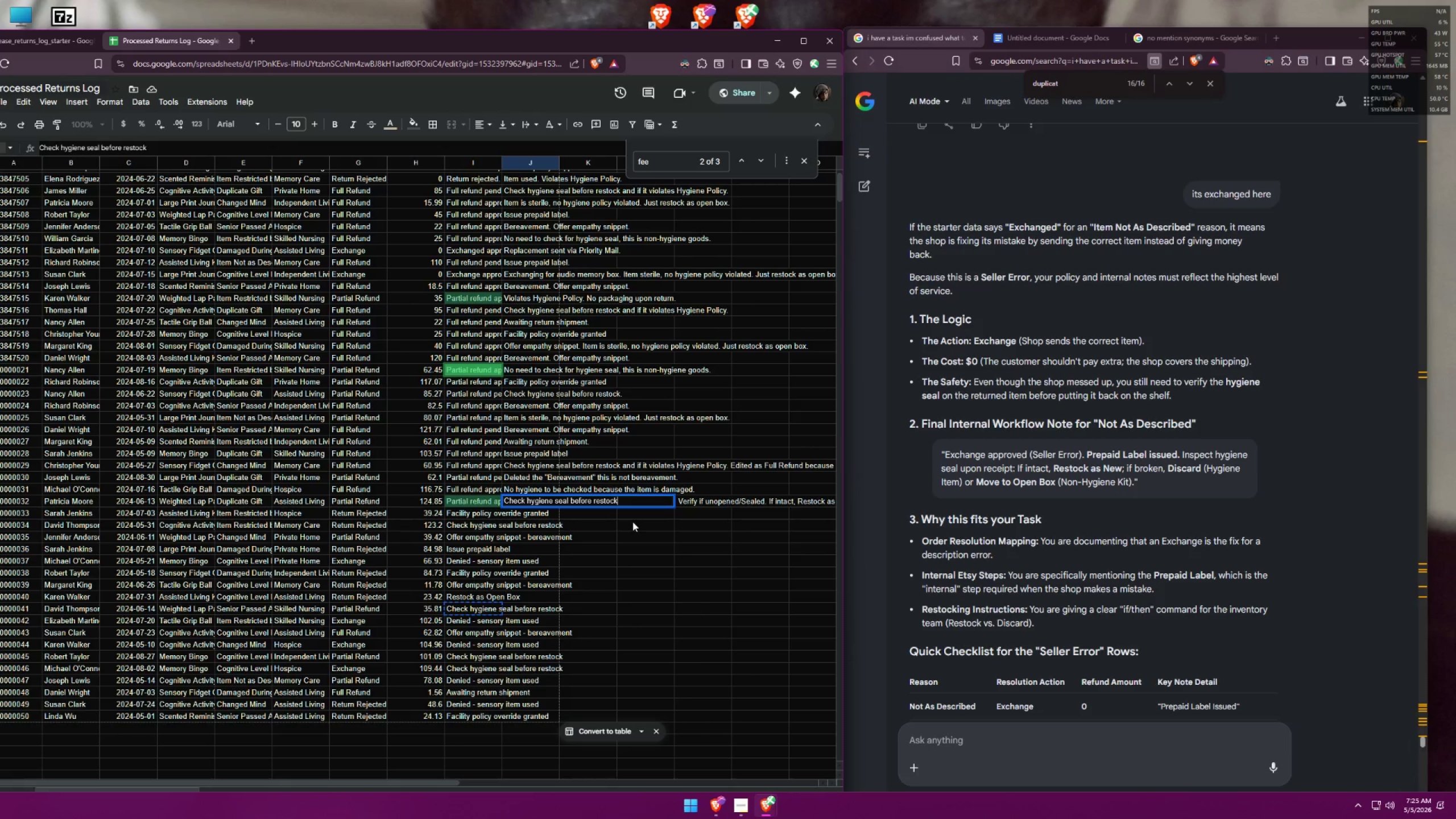 
type( and if it violates Hygiene Policy.)
 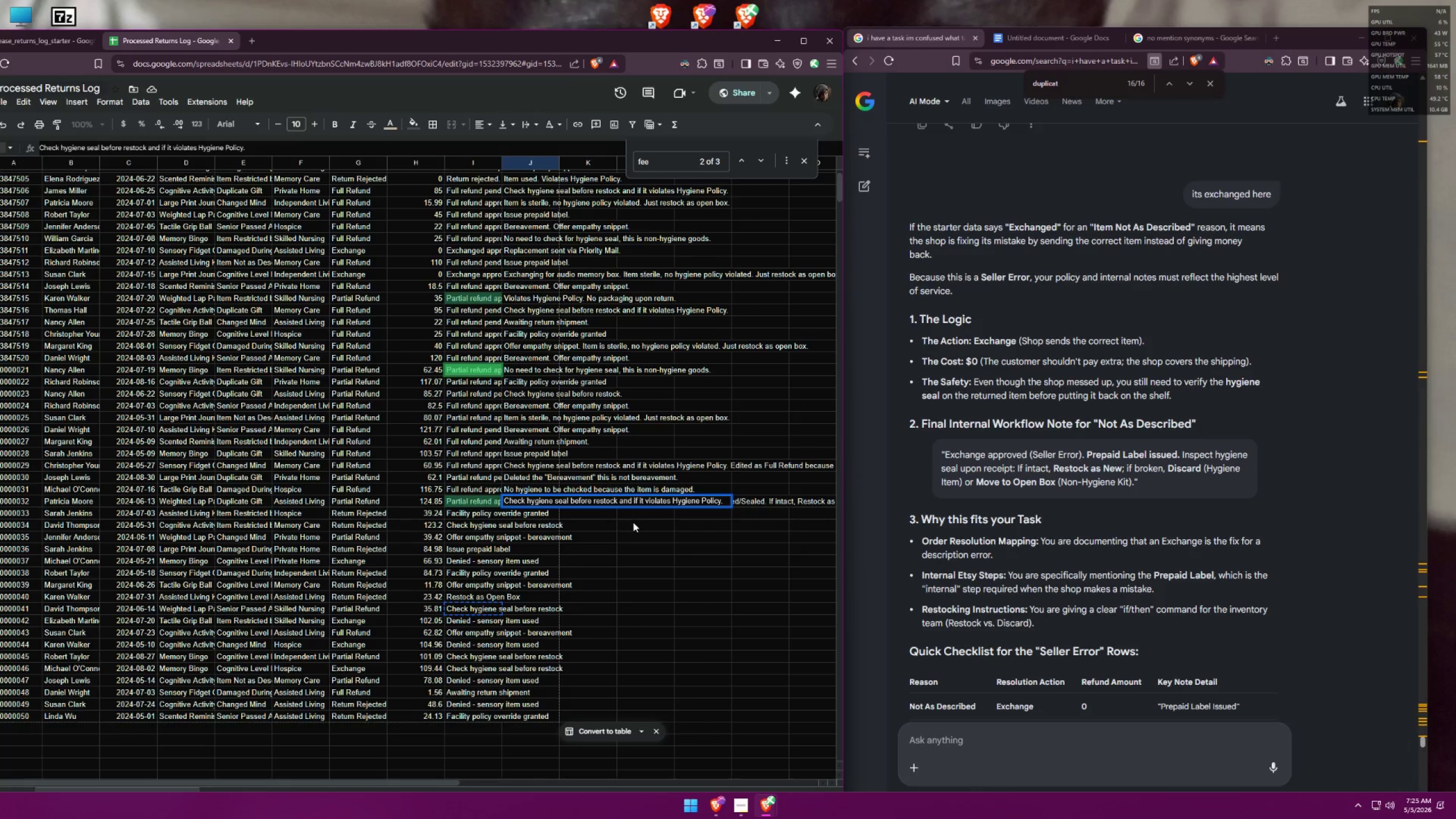 
left_click([633, 522])
 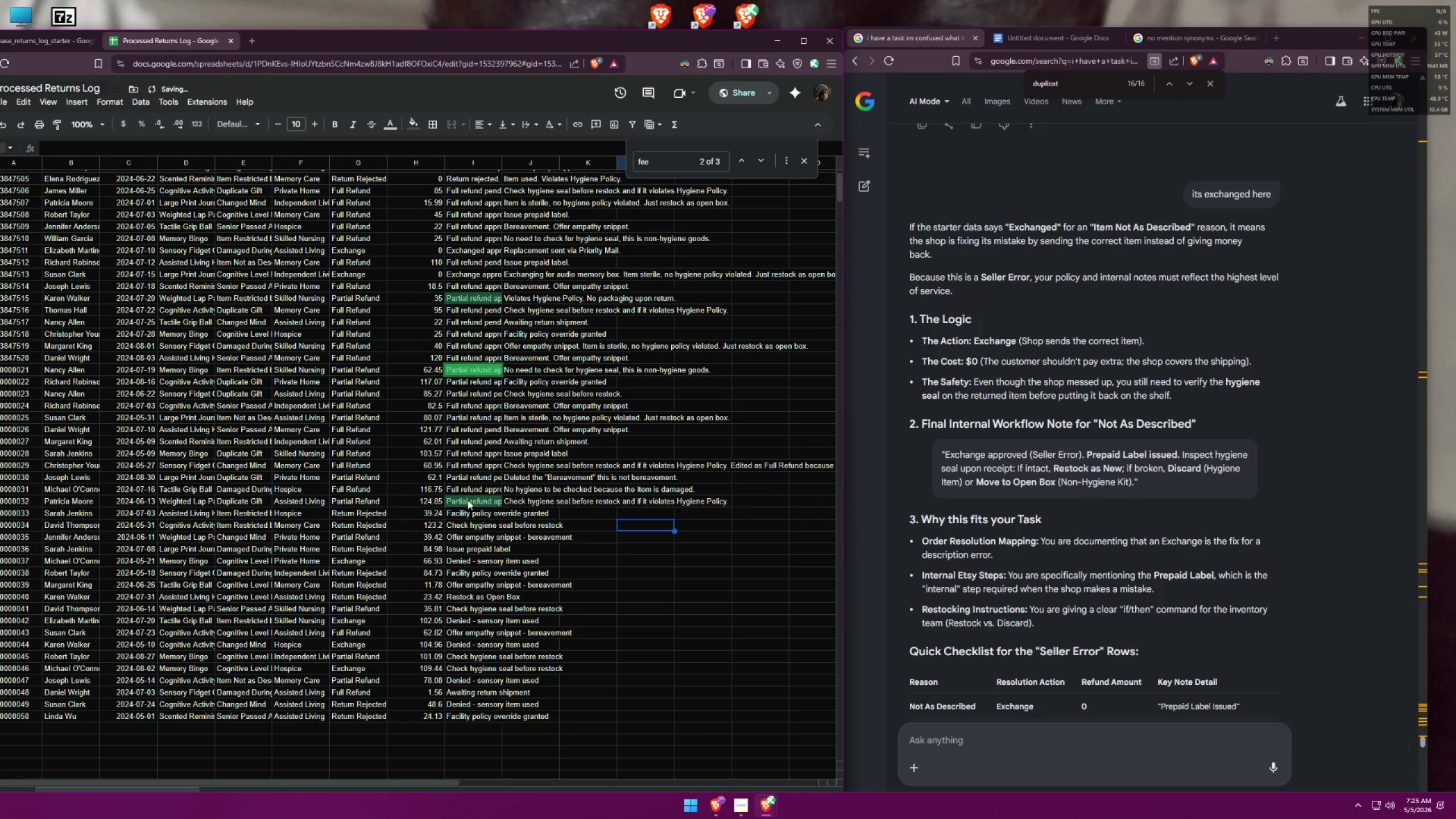 
double_click([464, 500])
 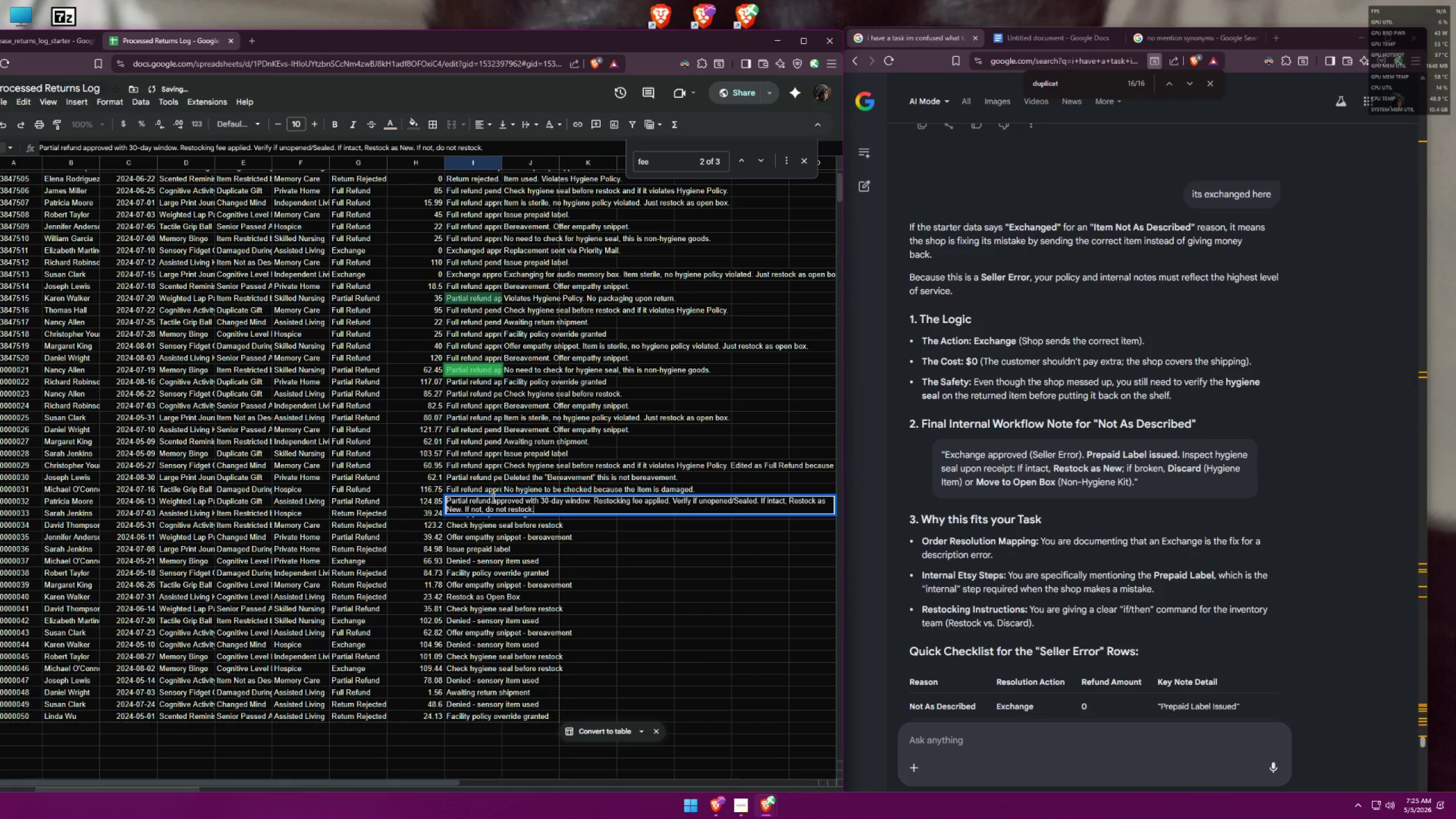 
left_click_drag(start_coordinate=[492, 498], to_coordinate=[522, 495])
 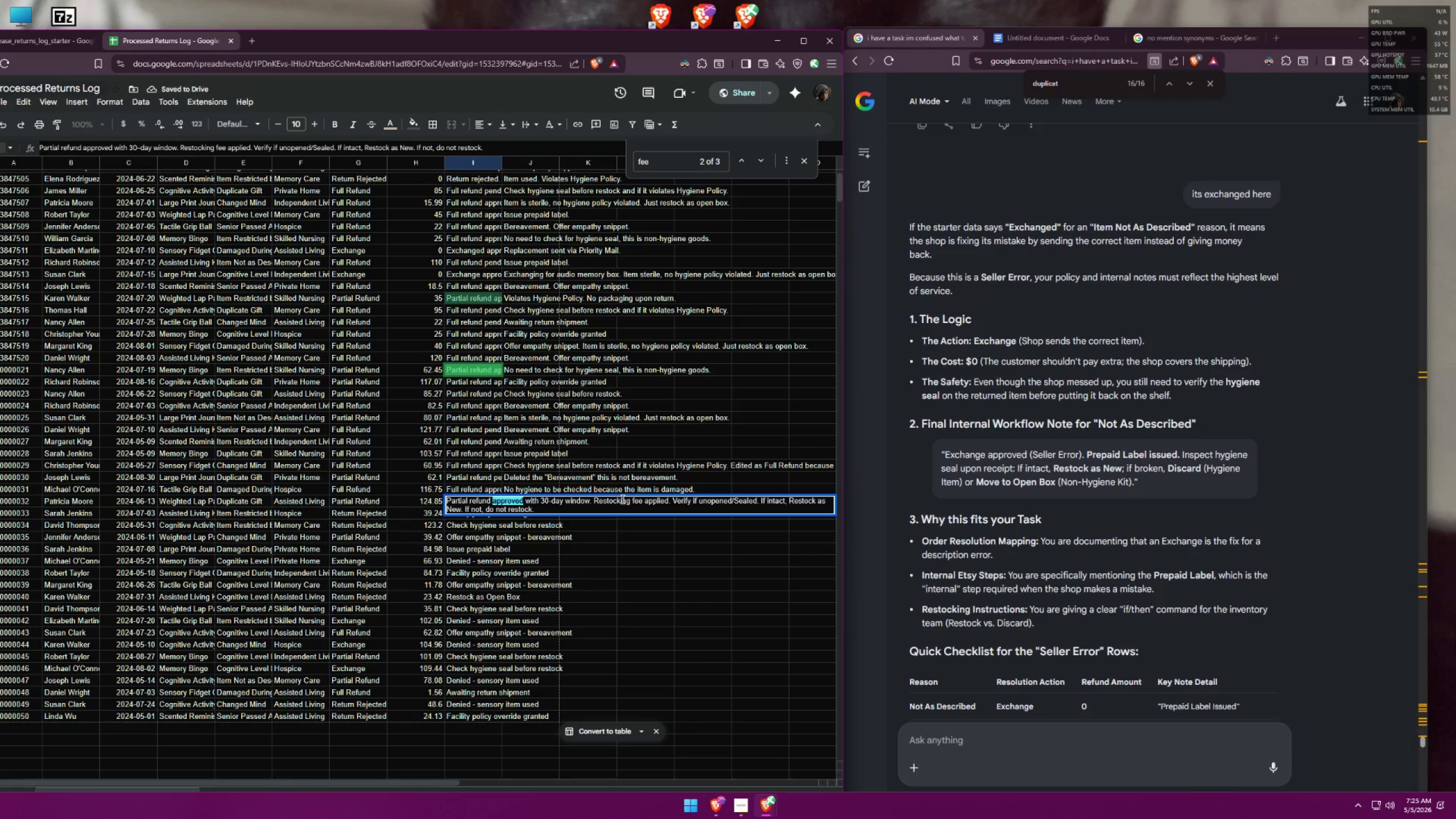 
type(oeb)
key(Backspace)
key(Backspace)
key(Backspace)
type(pending)
 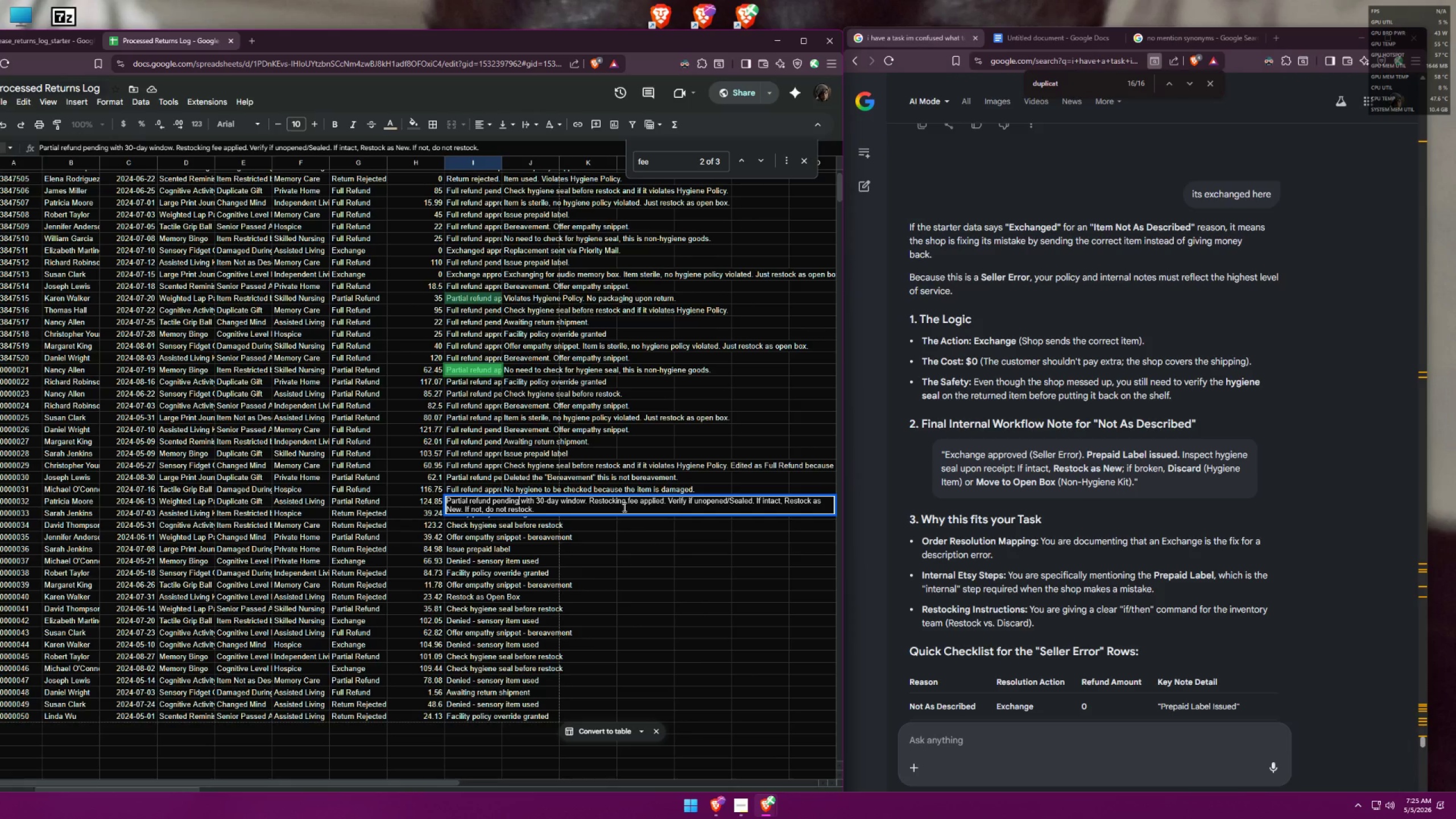 
left_click([638, 533])
 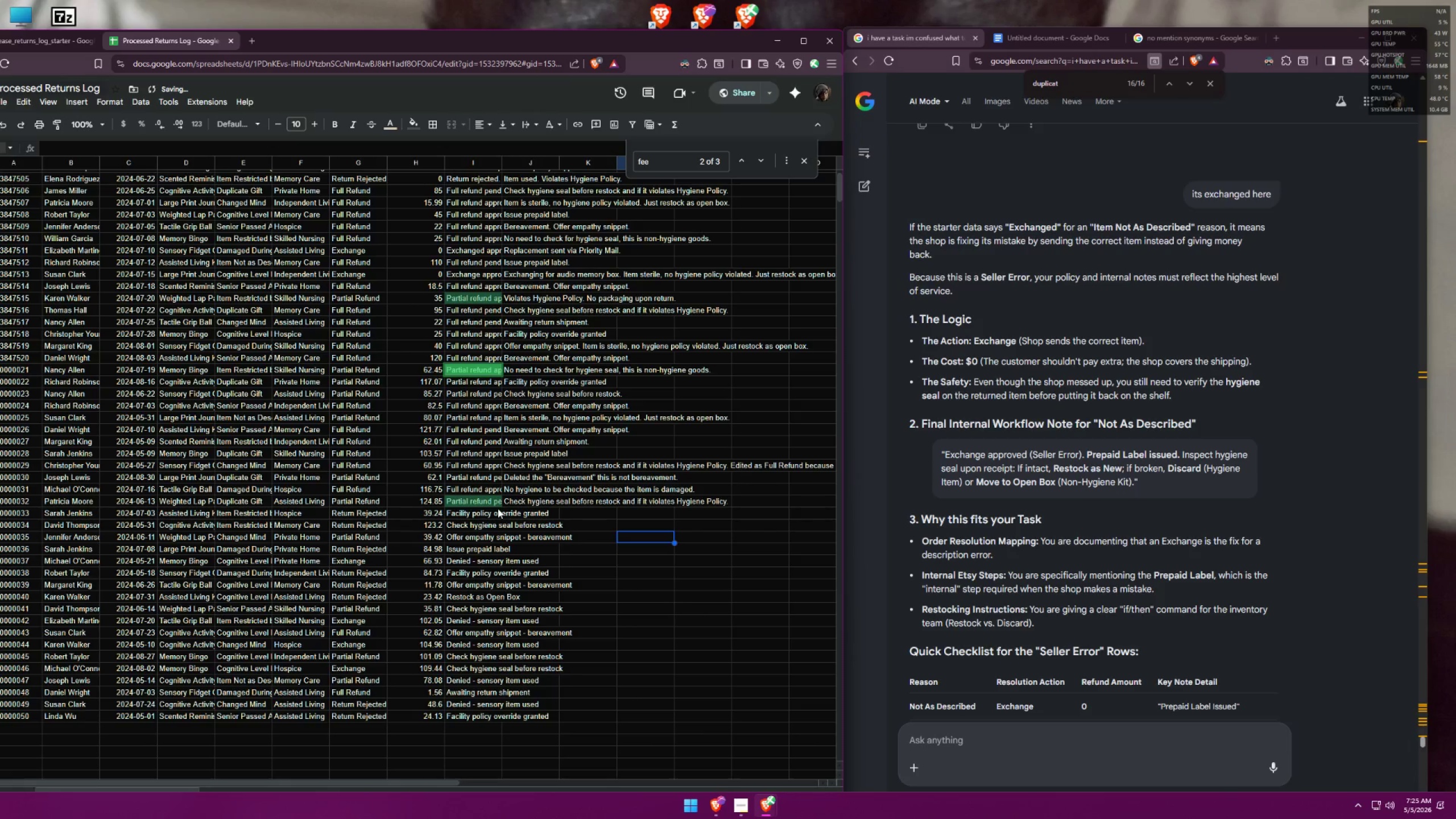 
left_click([471, 499])
 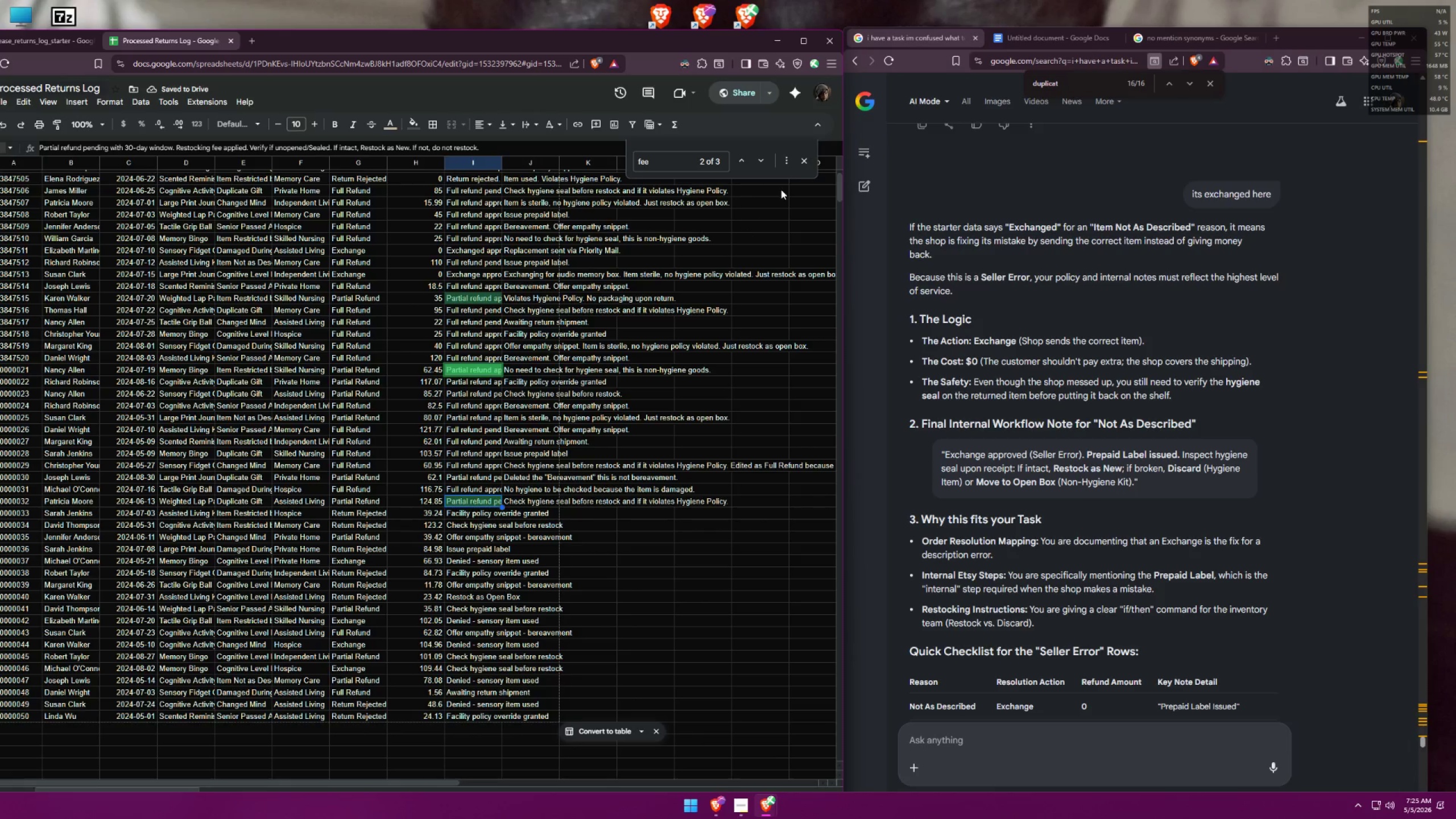 
left_click([805, 162])
 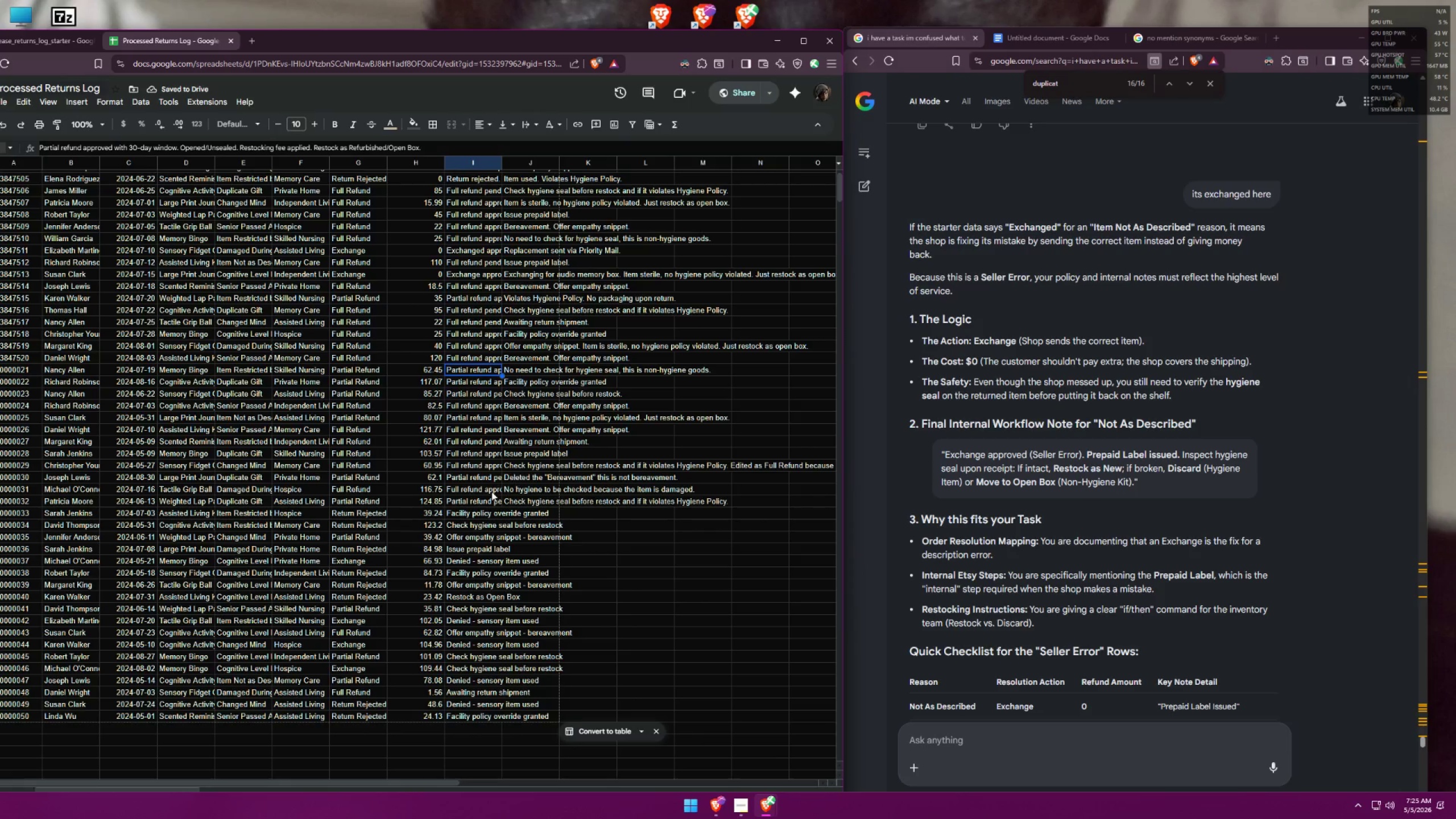 
left_click([464, 504])
 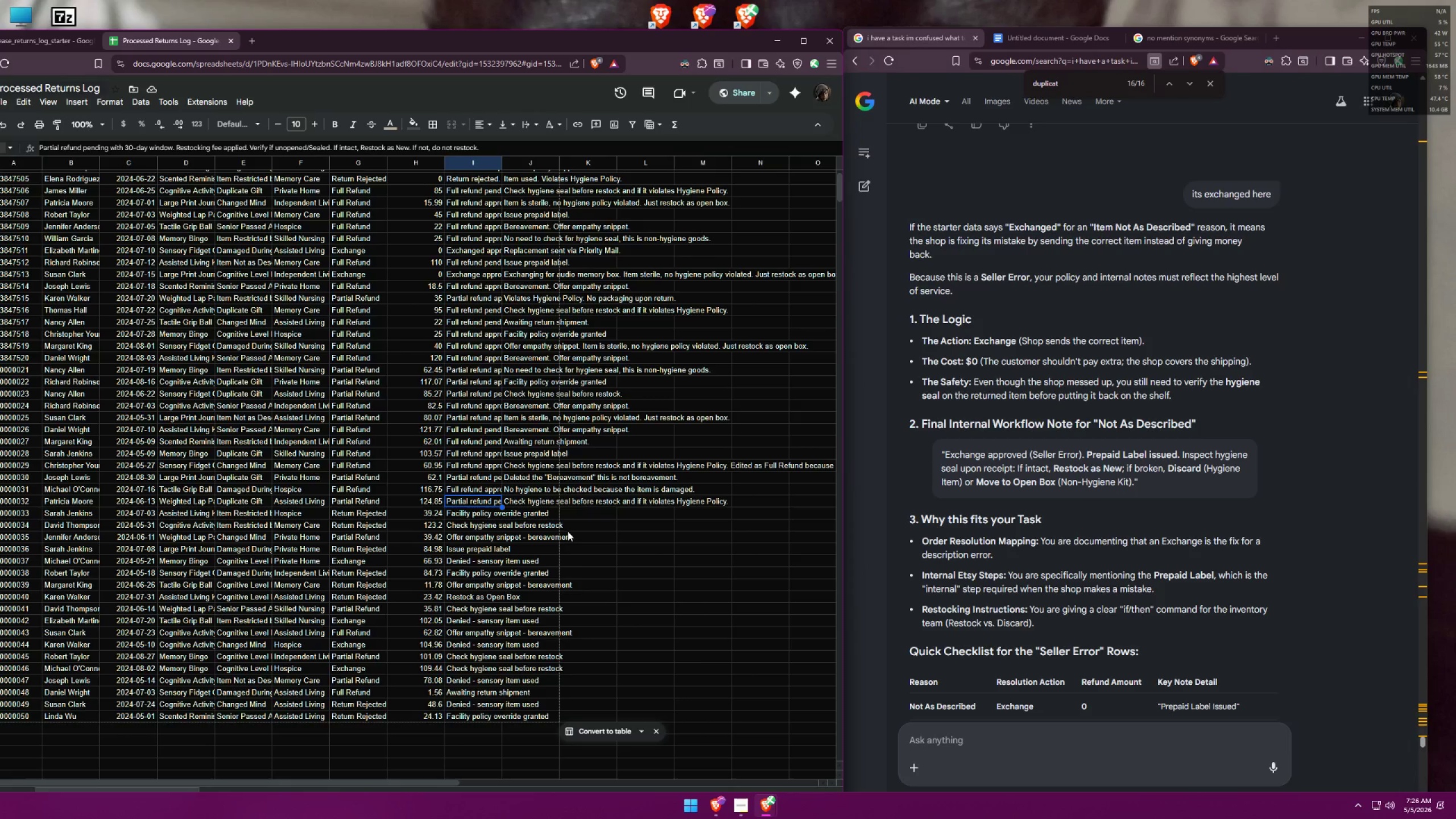 
wait(15.29)
 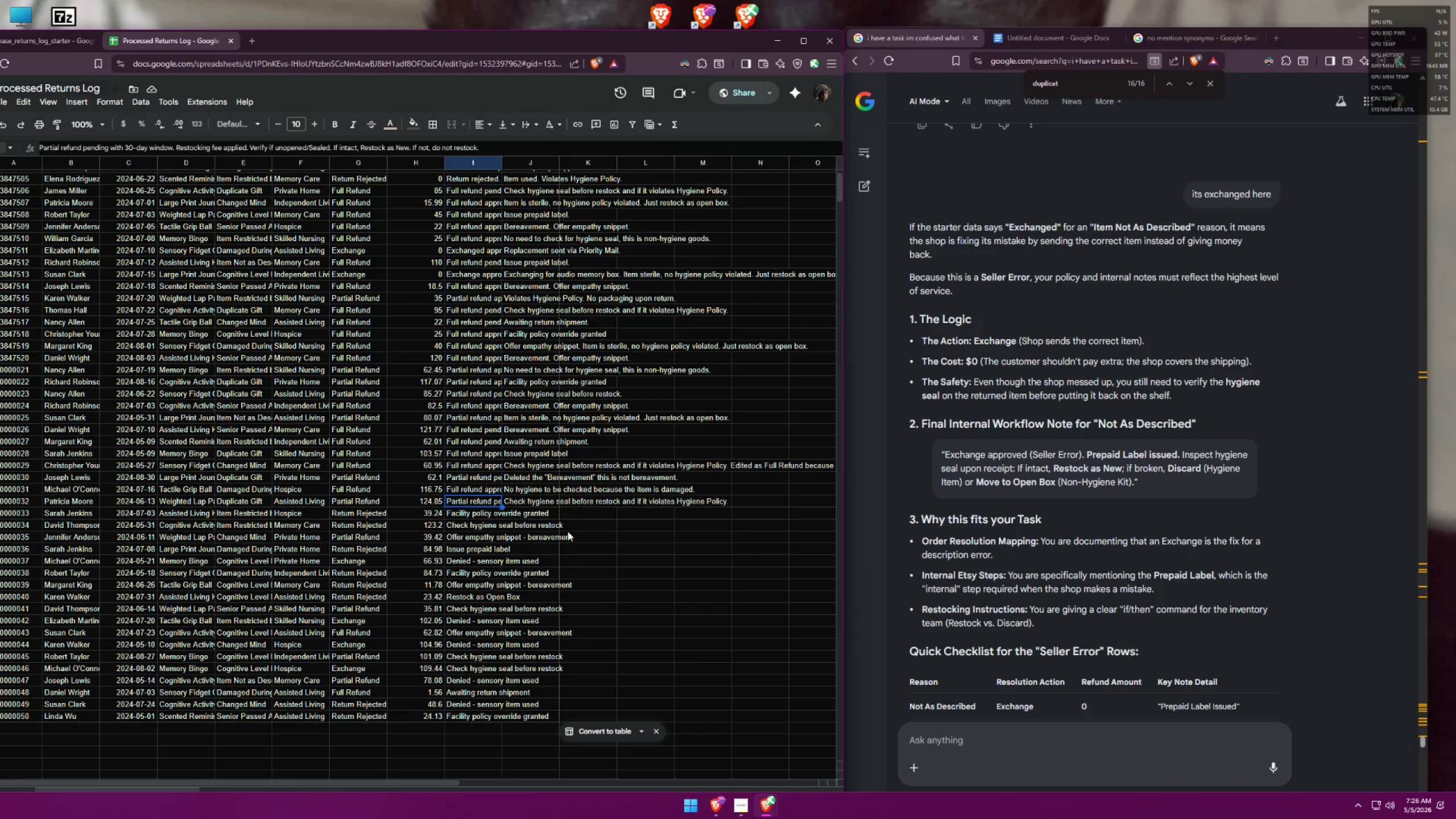 
left_click([231, 517])
 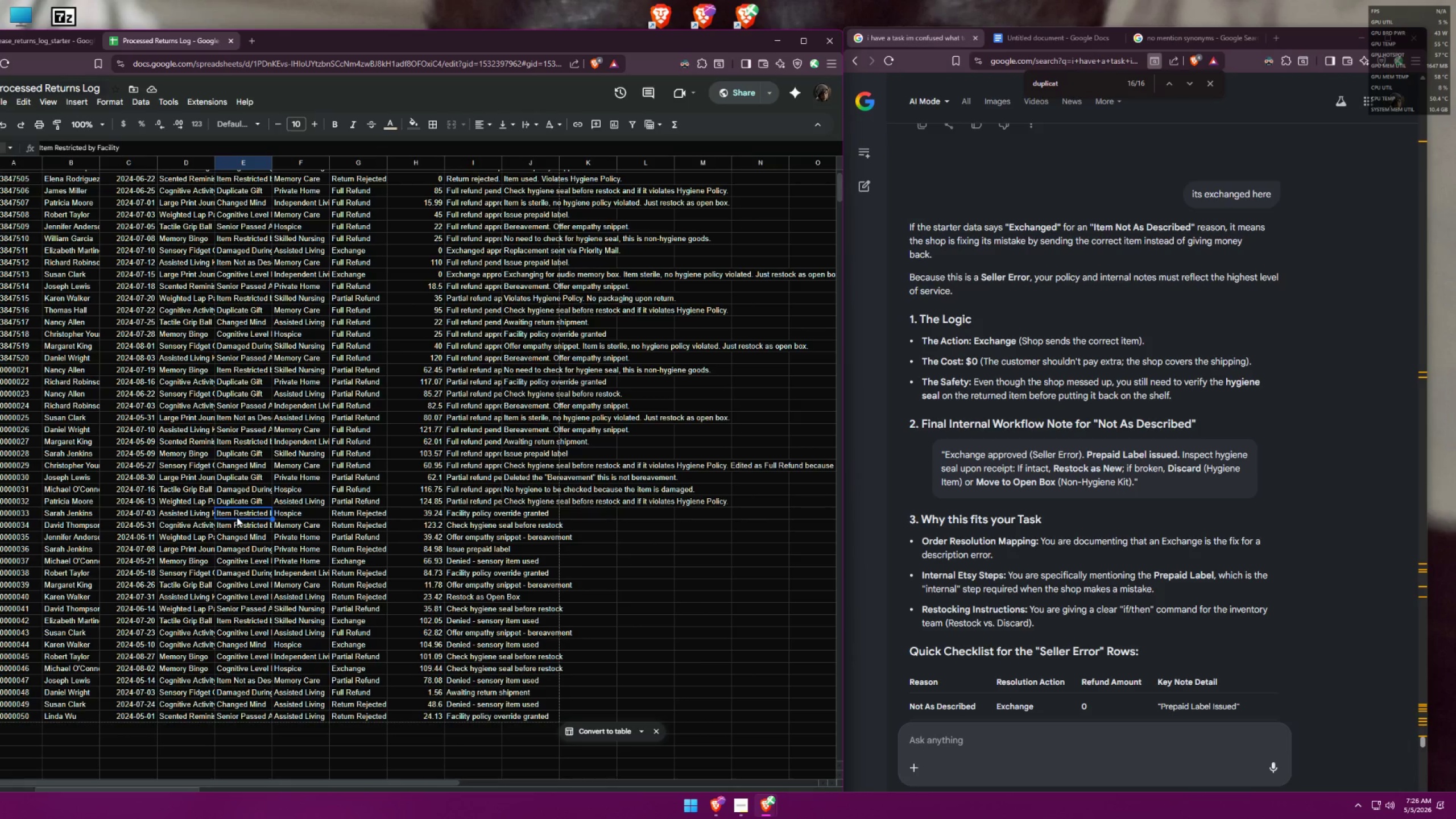 
double_click([347, 516])
 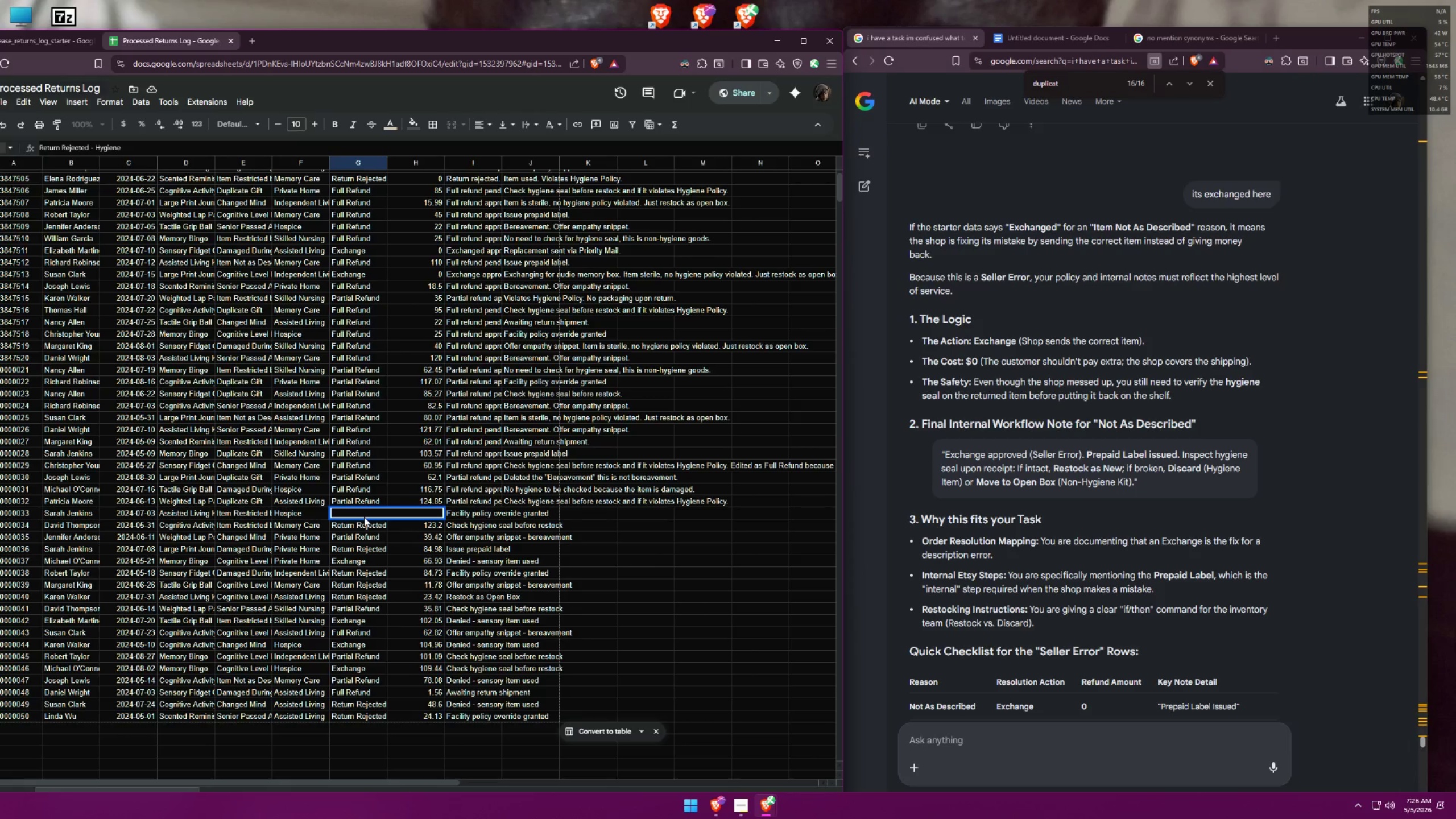 
double_click([364, 517])
 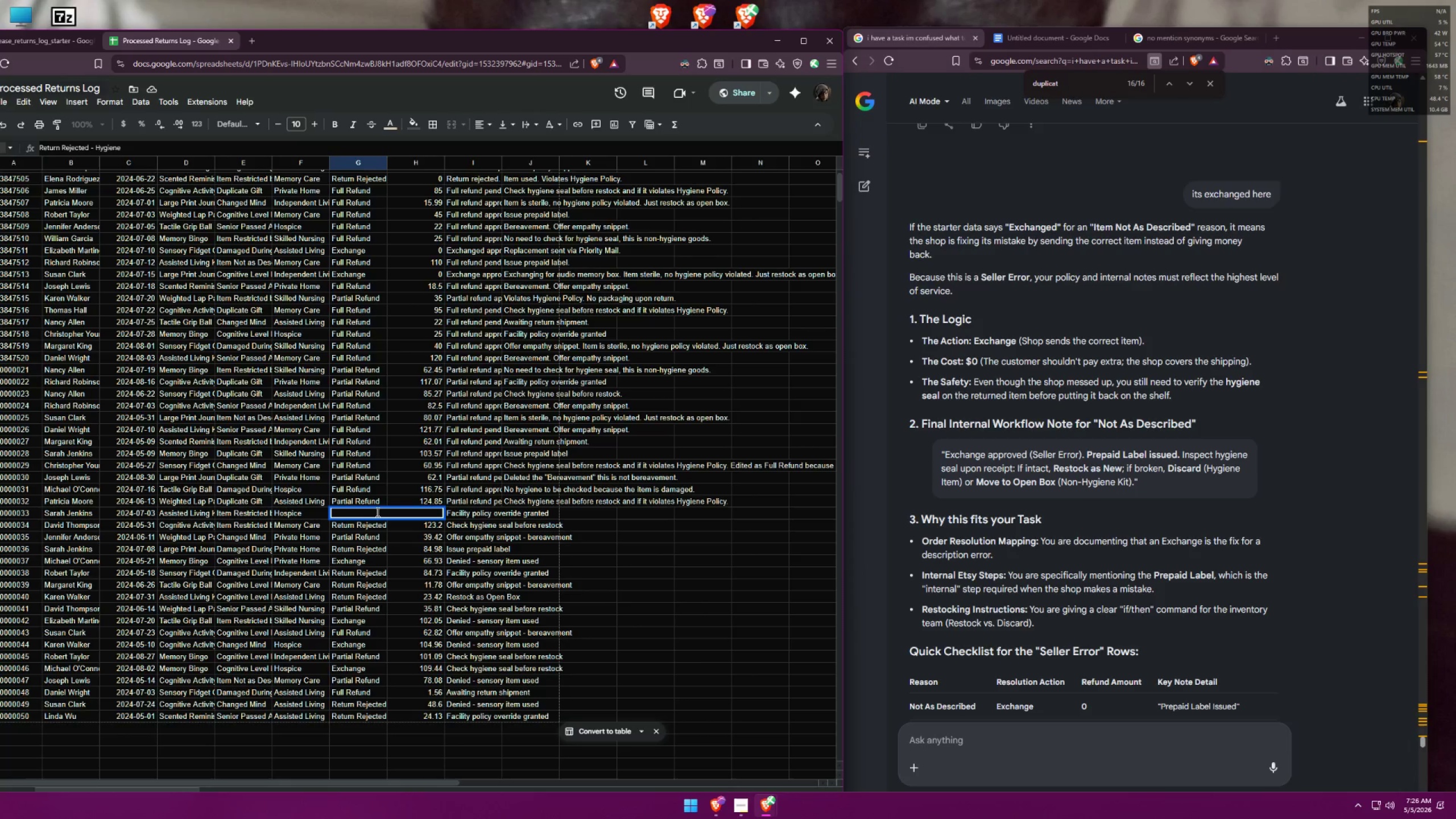 
triple_click([377, 511])
 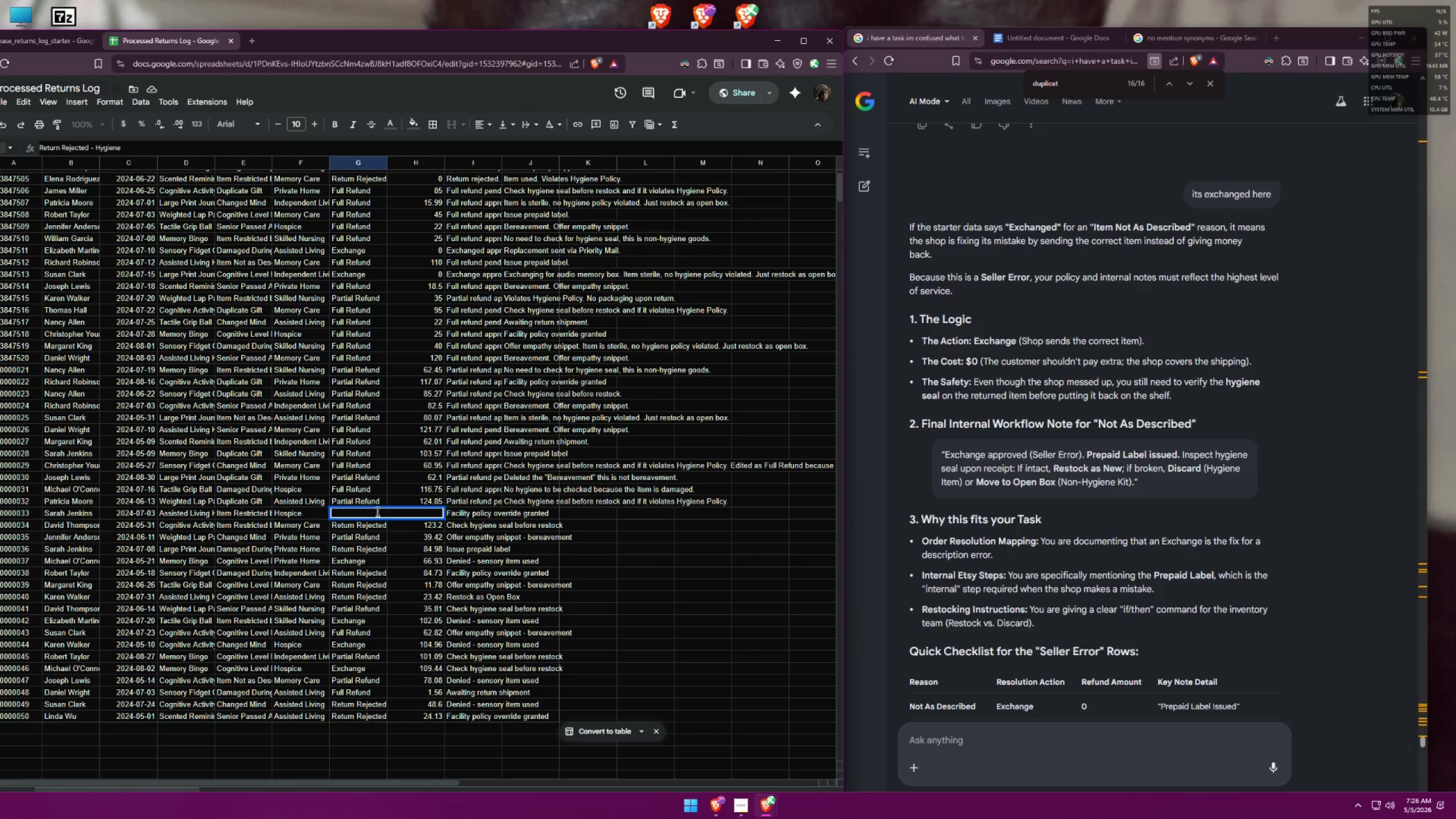 
triple_click([377, 511])
 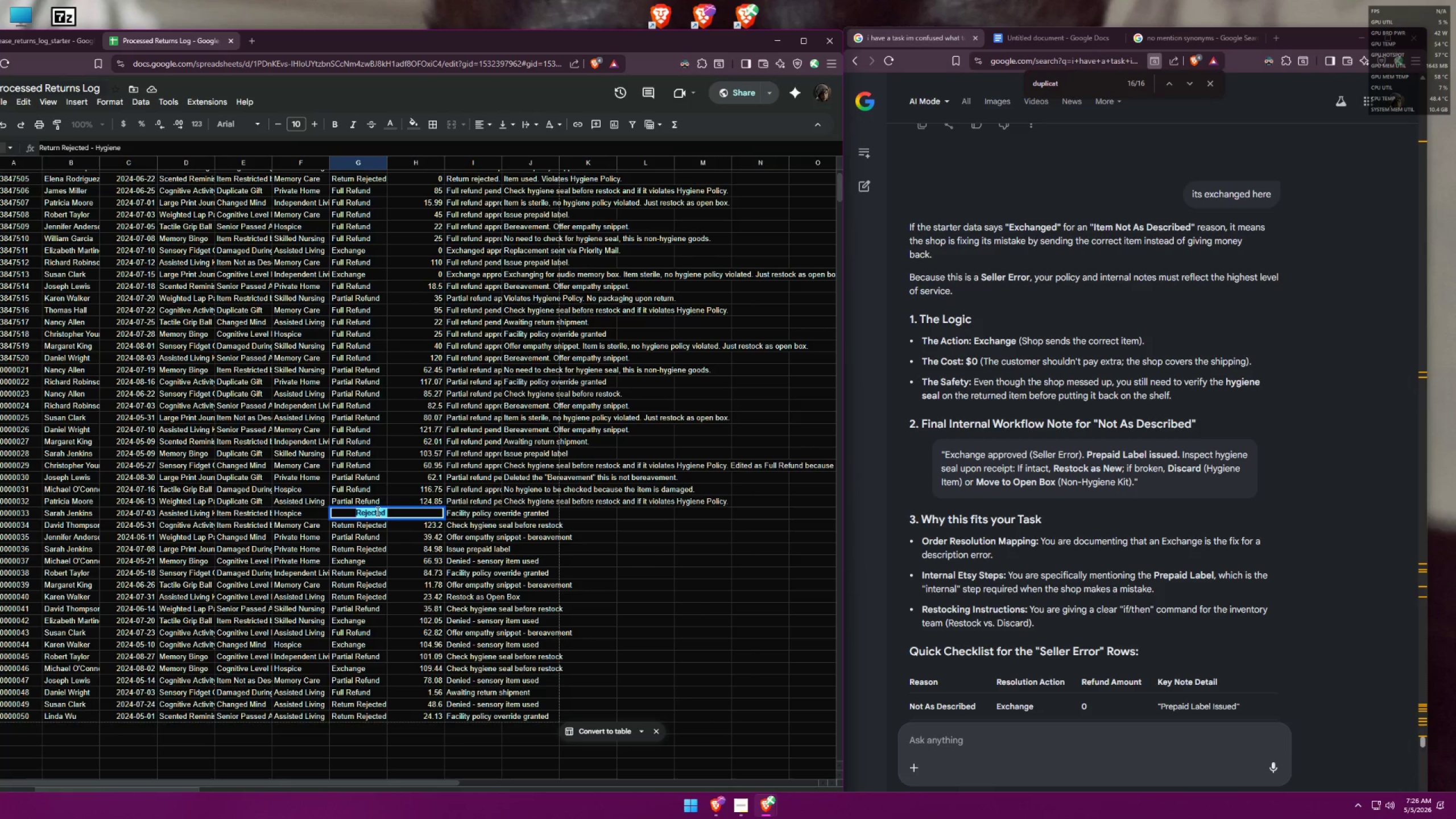 
key(Control+ControlLeft)
 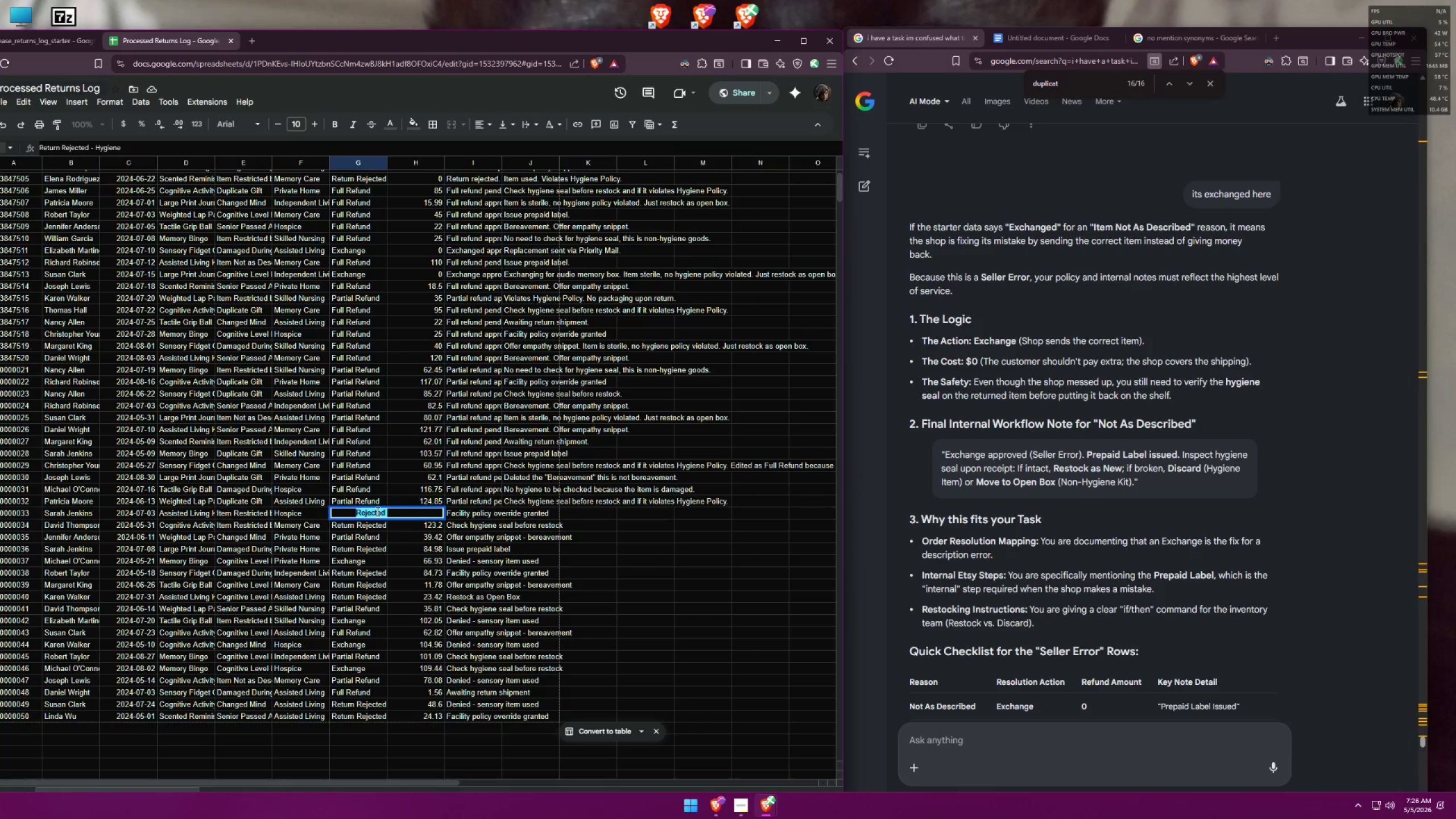 
key(Control+A)
 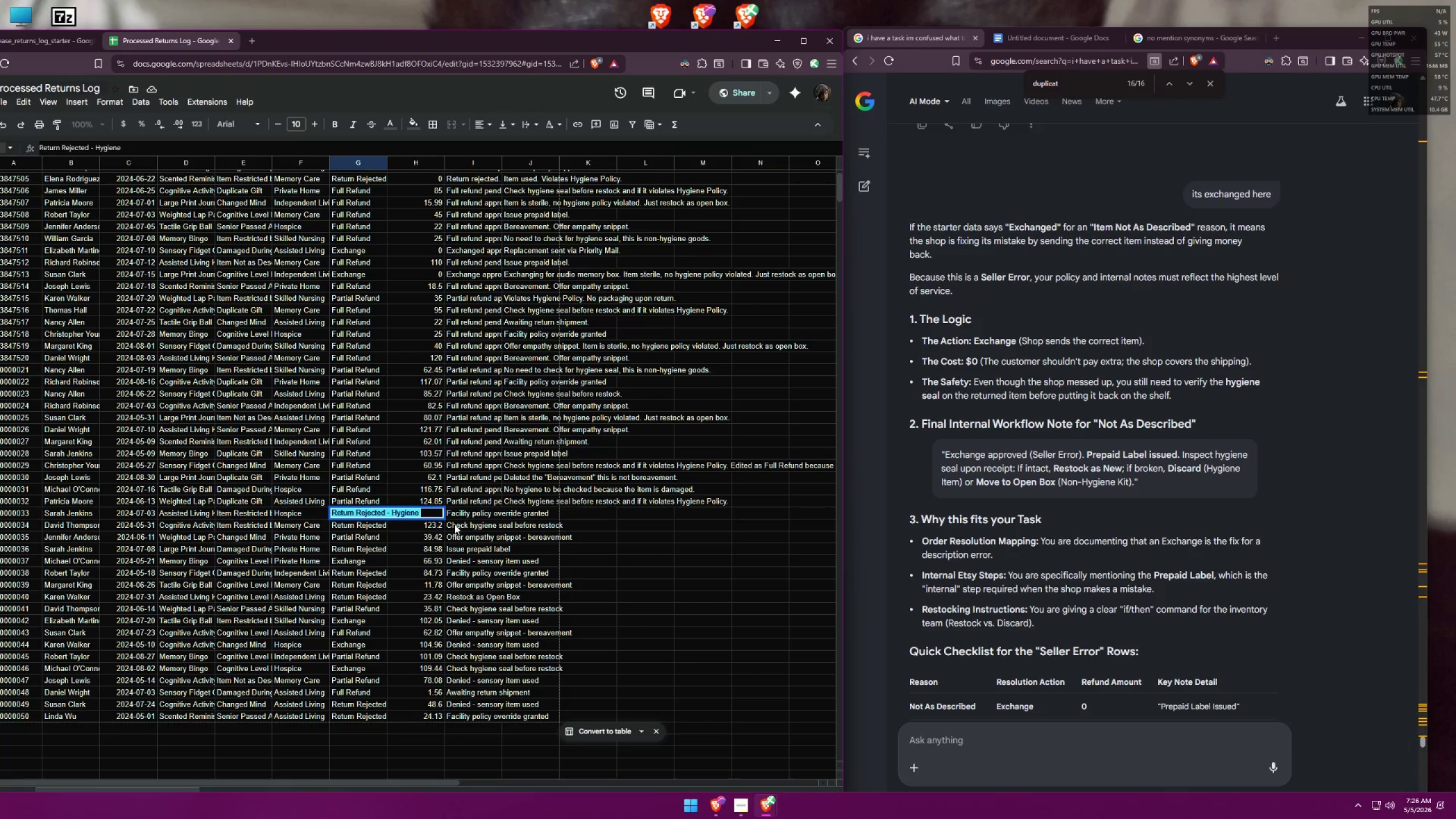 
left_click([607, 532])
 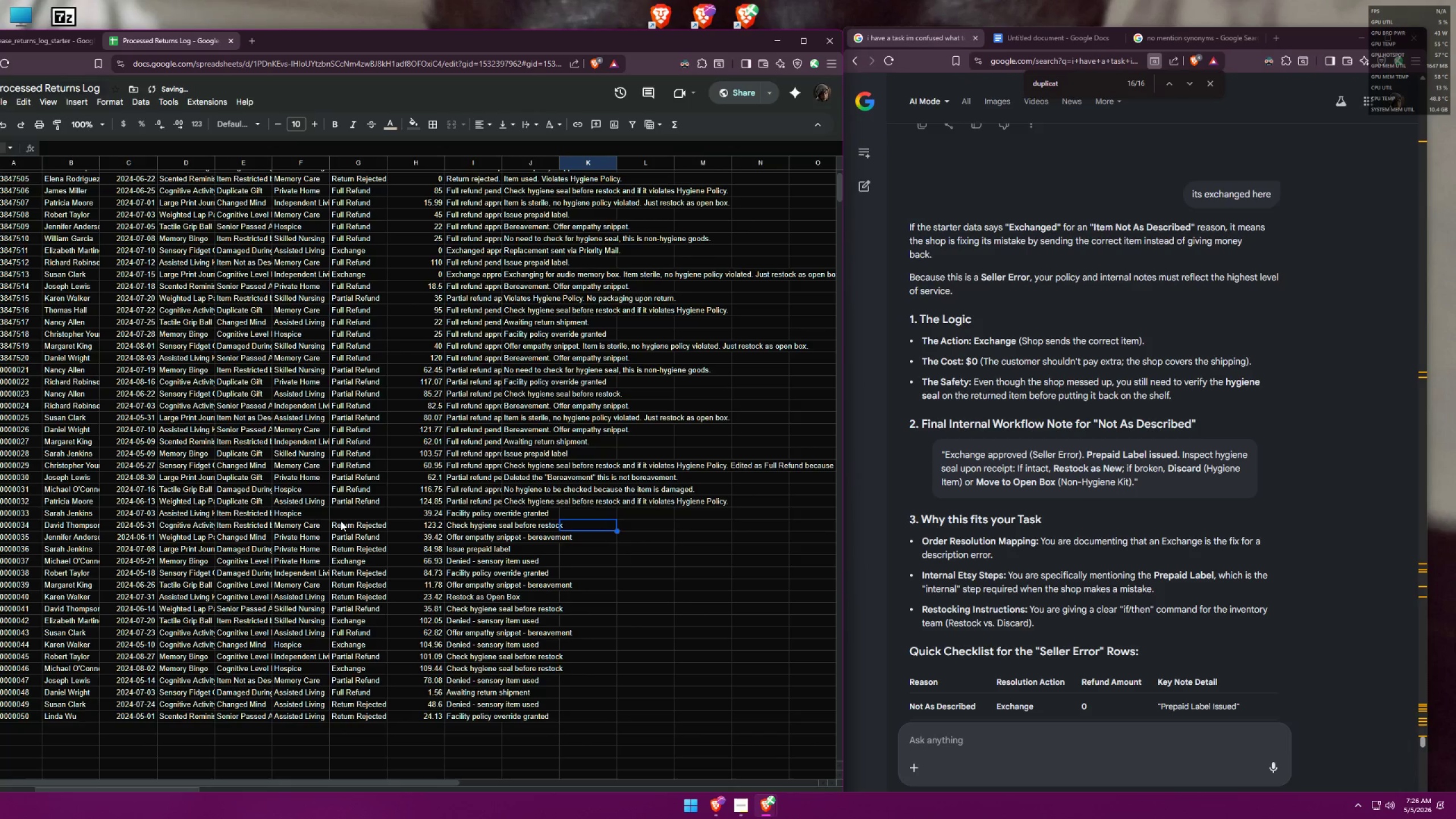 
double_click([346, 516])
 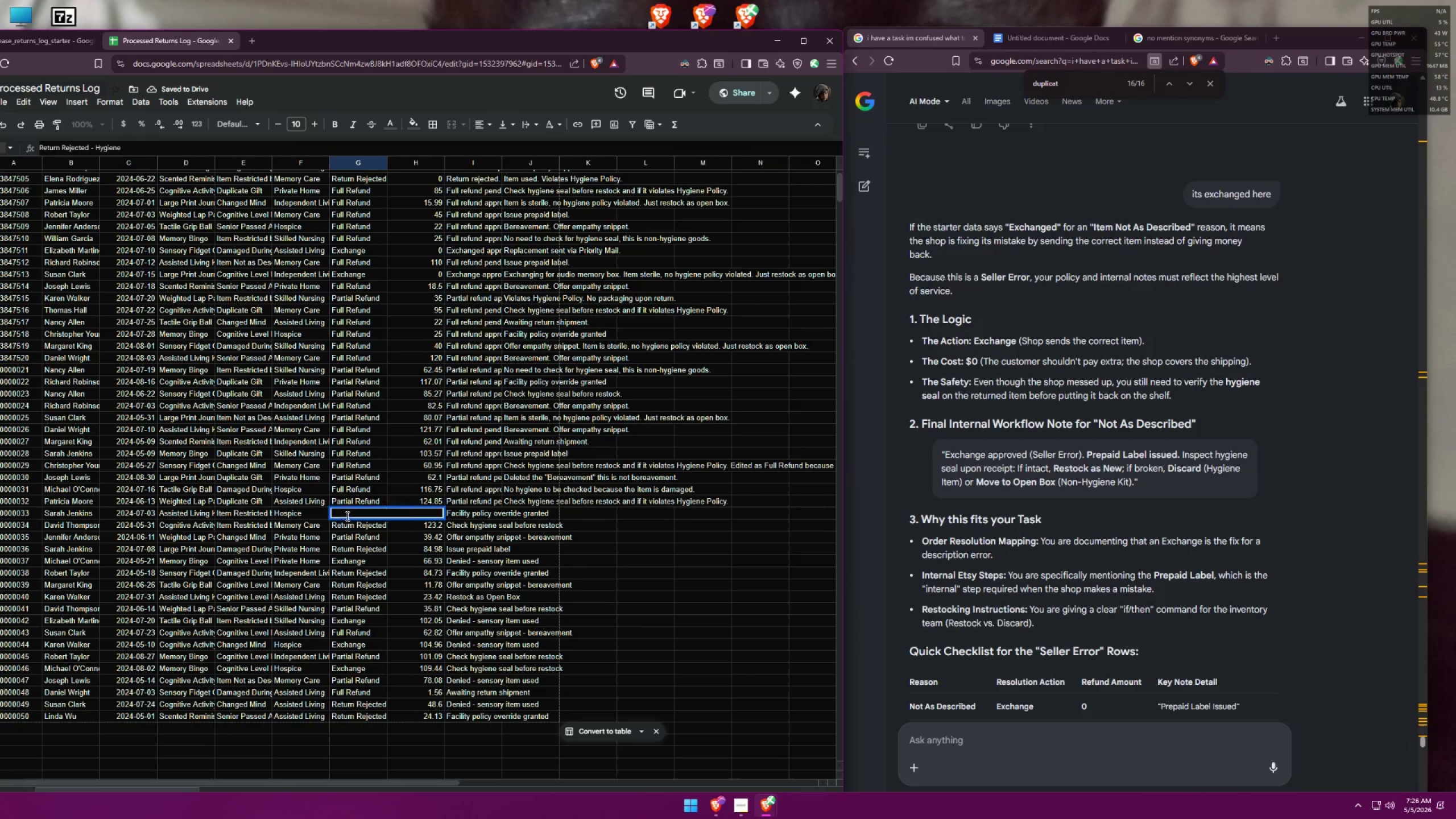 
triple_click([346, 516])
 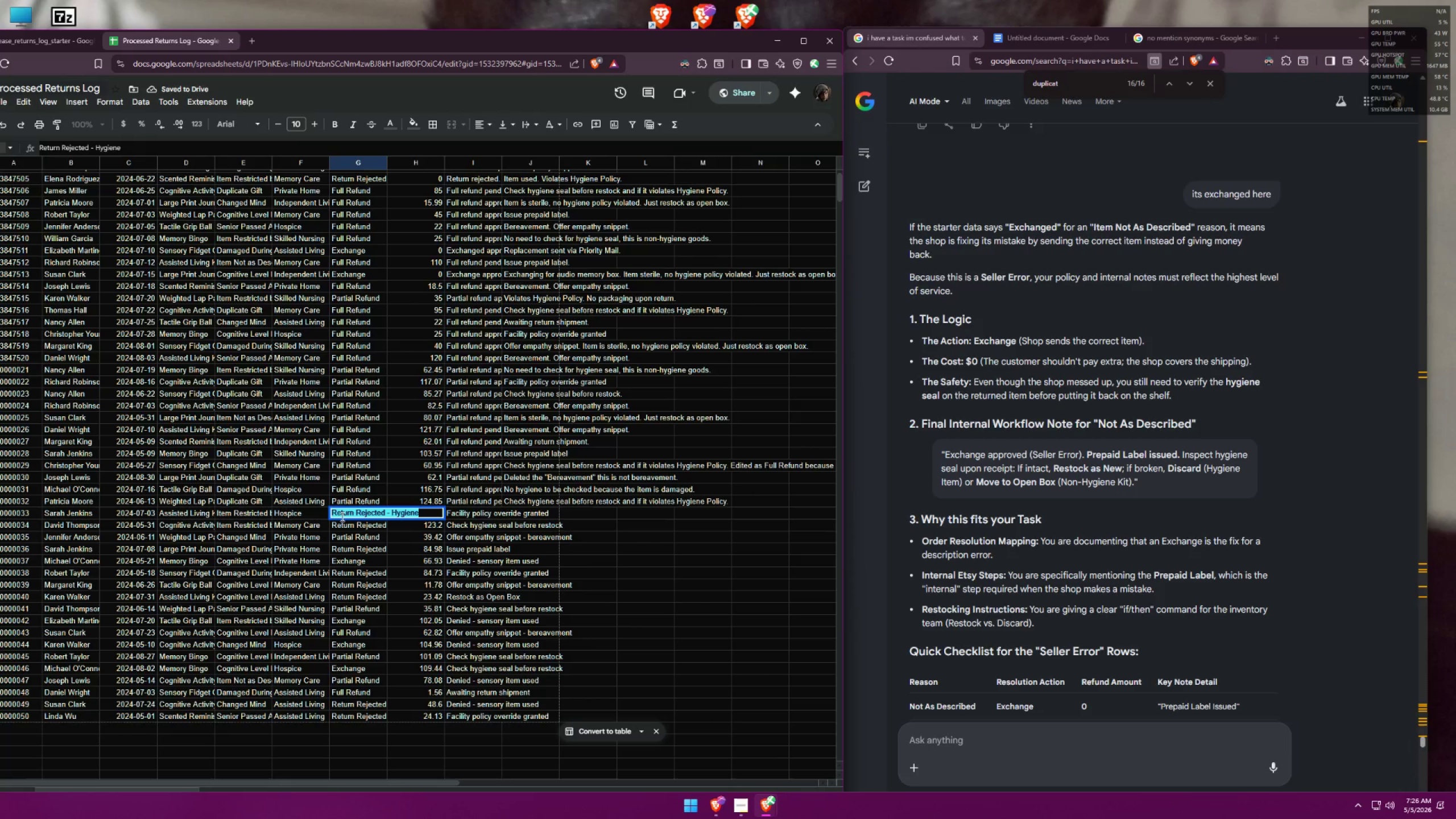 
type(Full)
 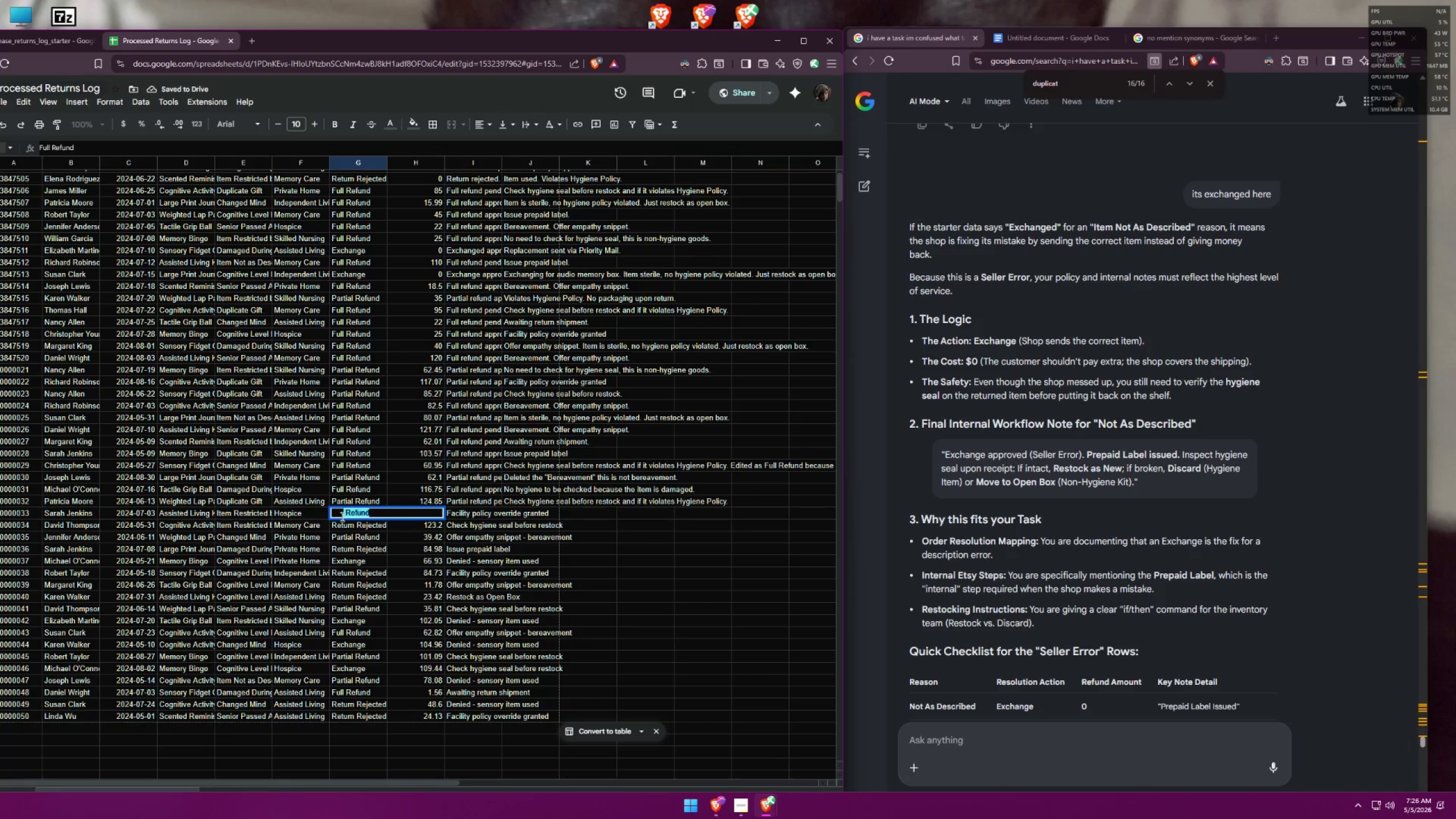 
key(Enter)
 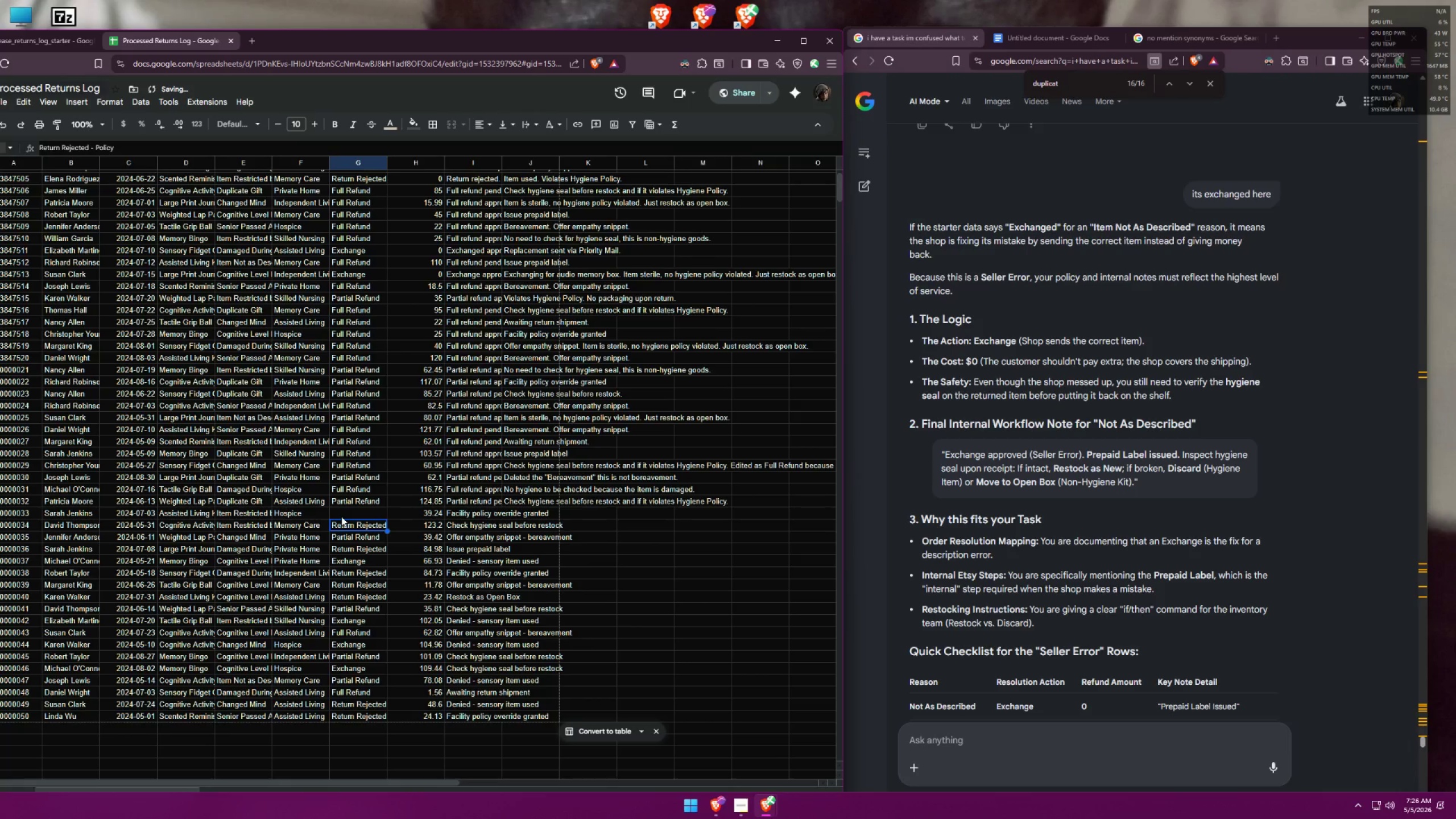 
left_click([341, 516])
 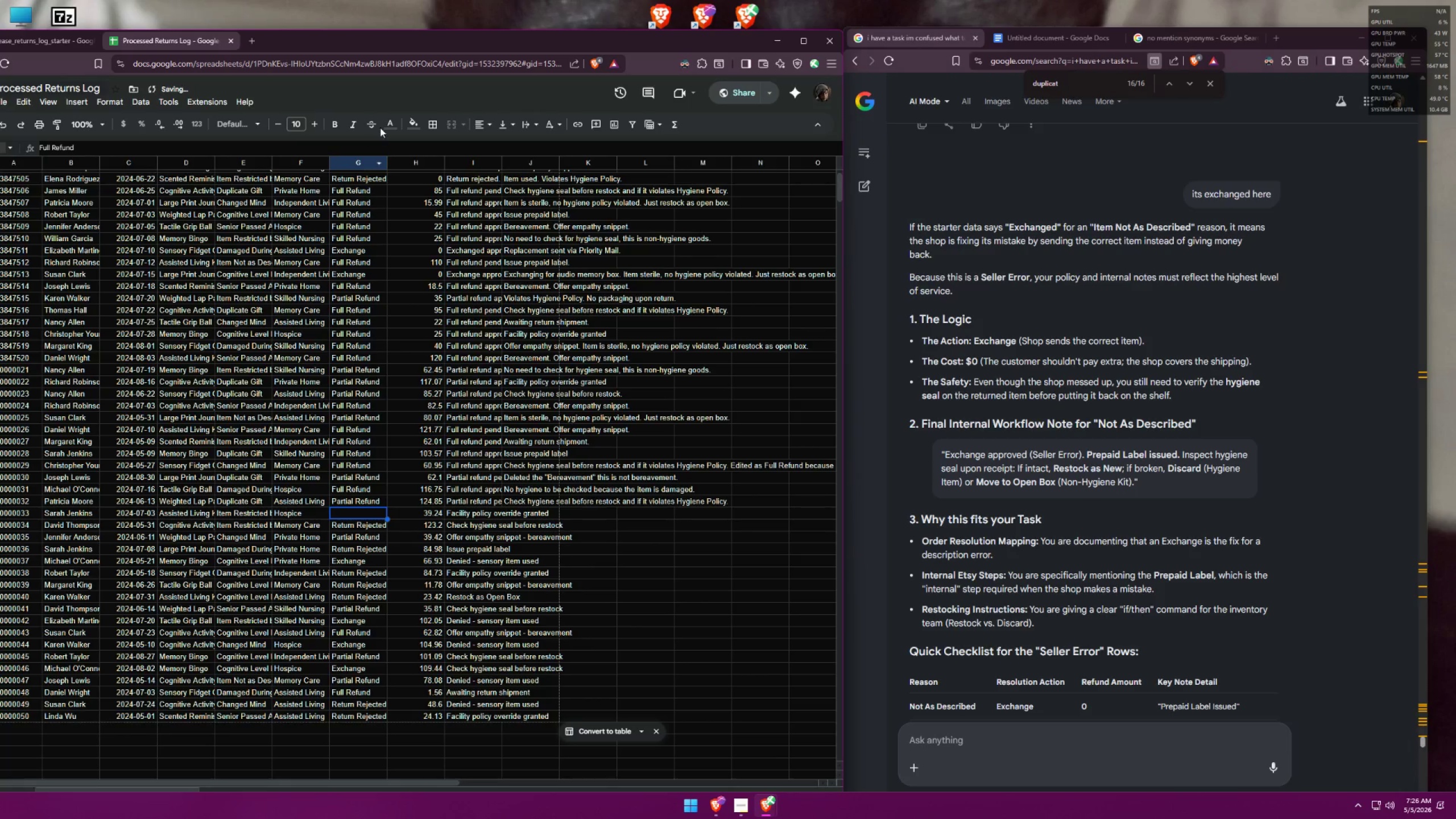 
left_click([391, 119])
 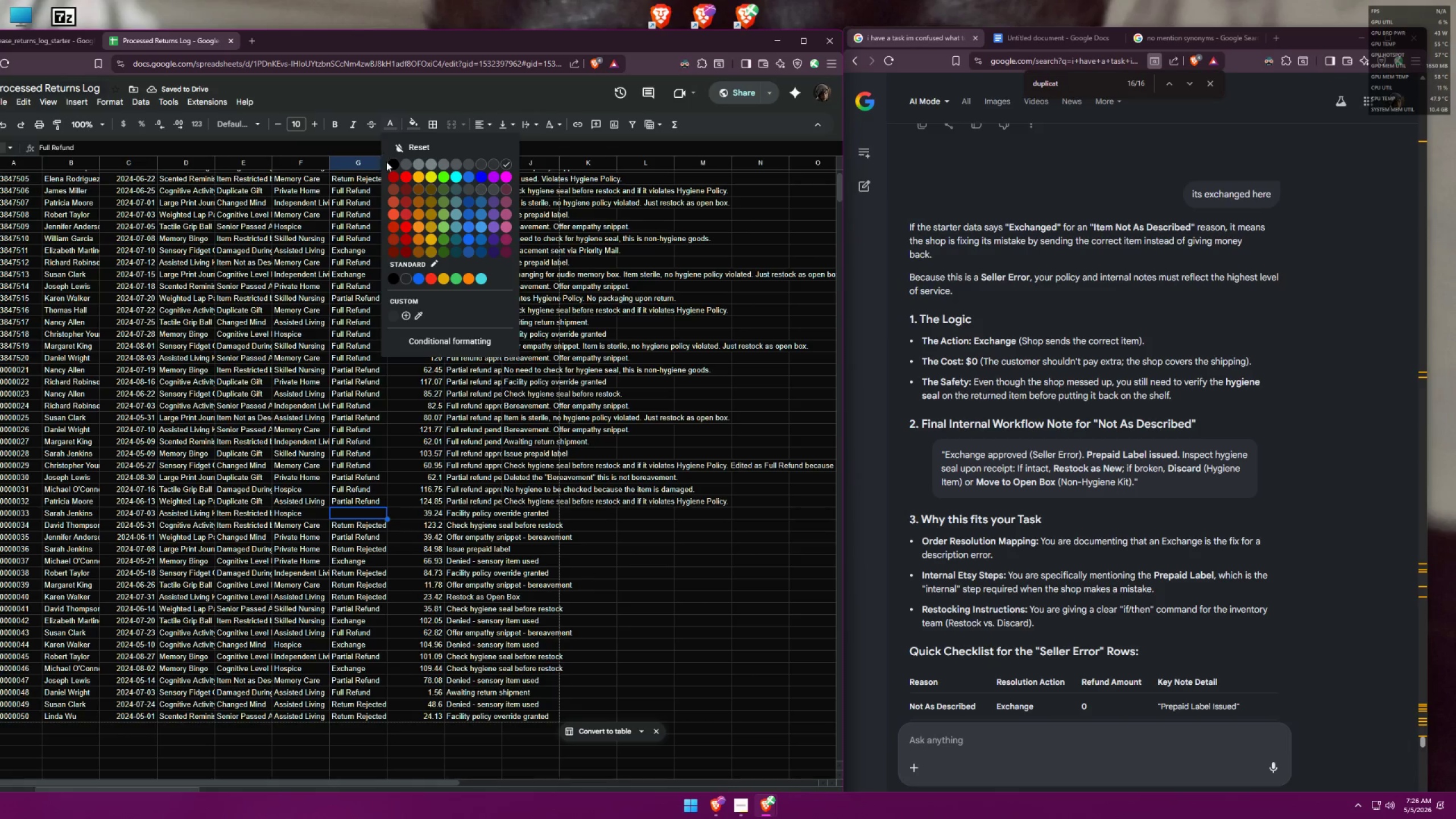 
double_click([387, 162])
 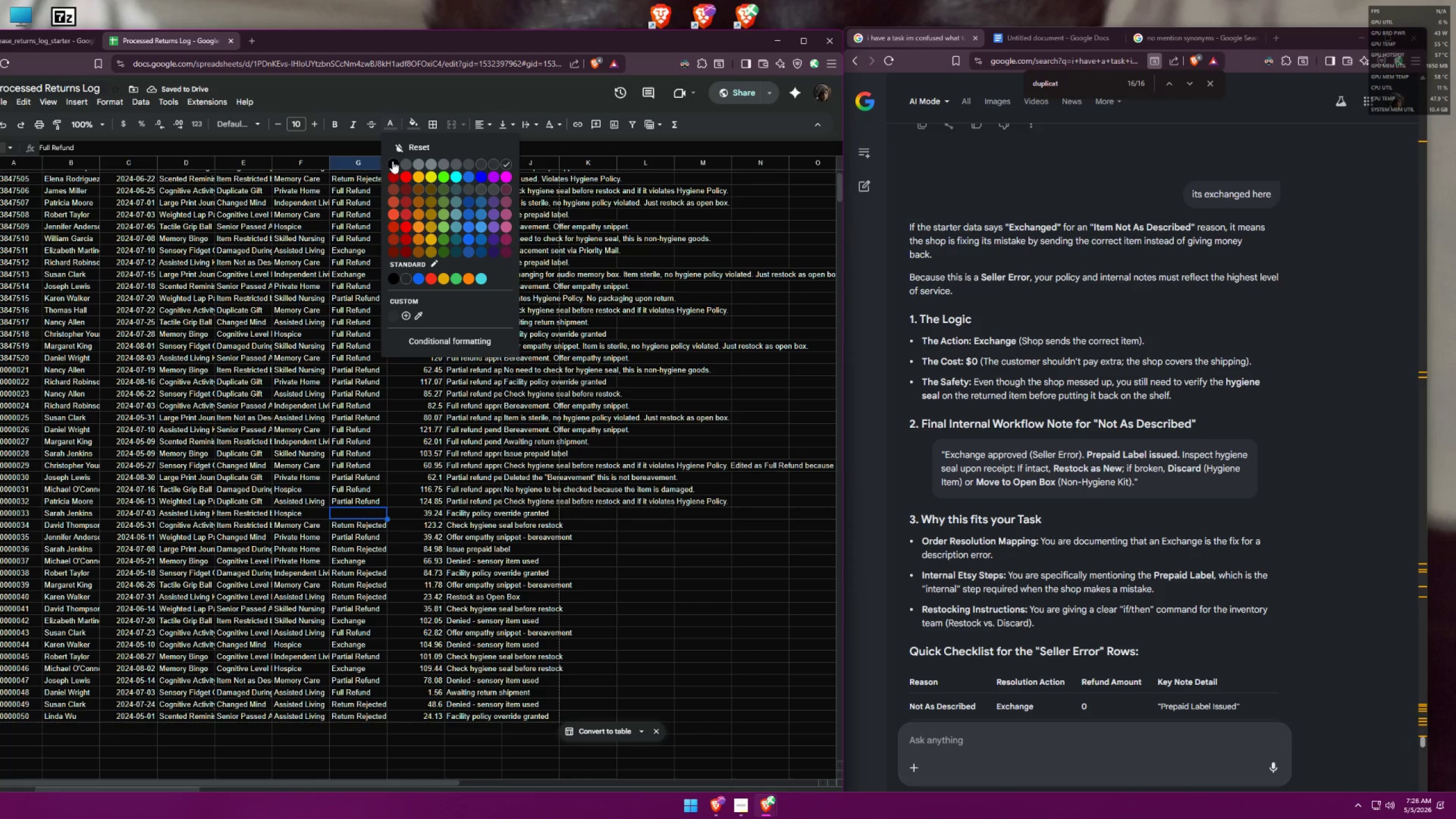 
triple_click([393, 161])
 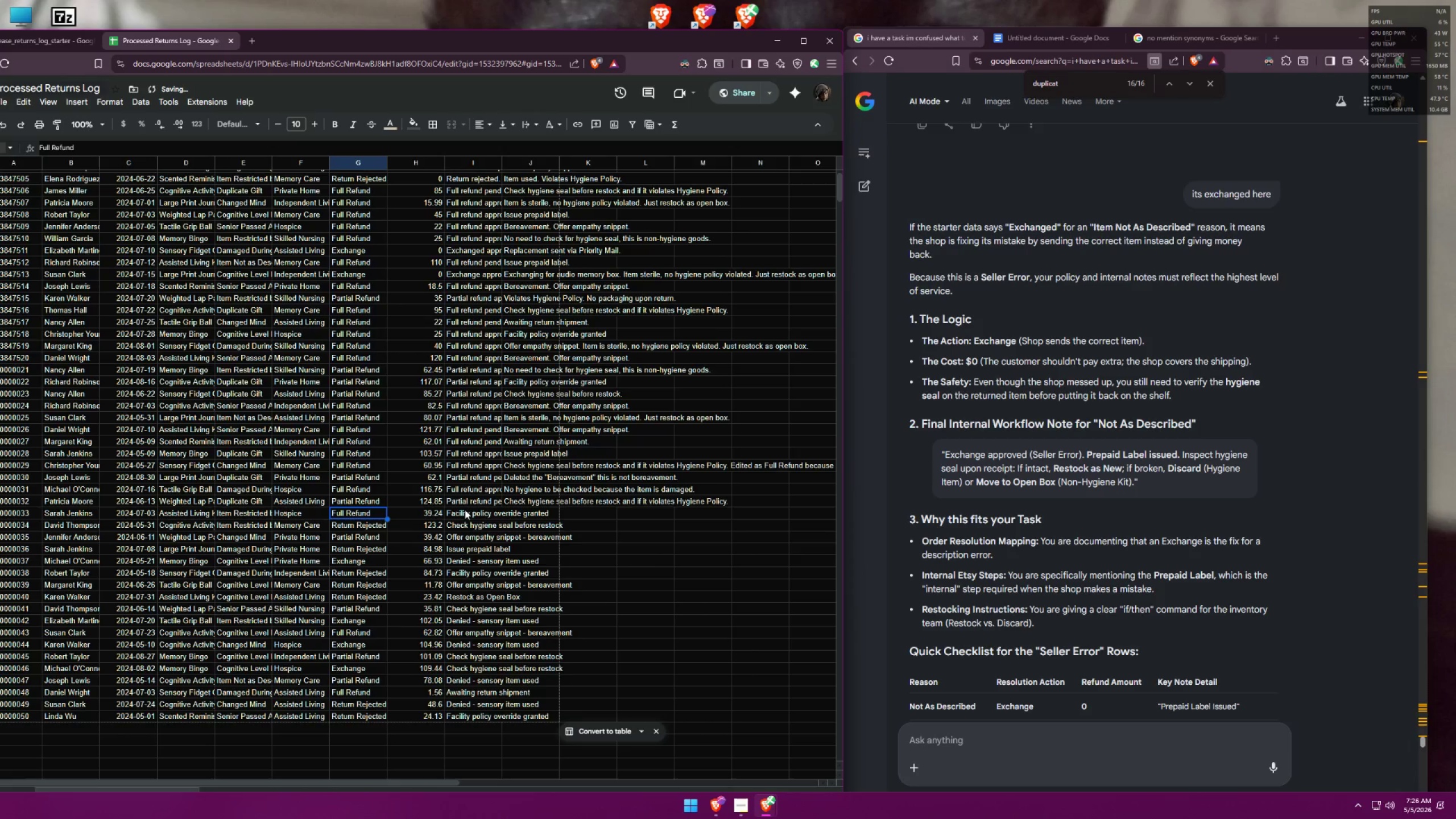 
left_click([466, 512])
 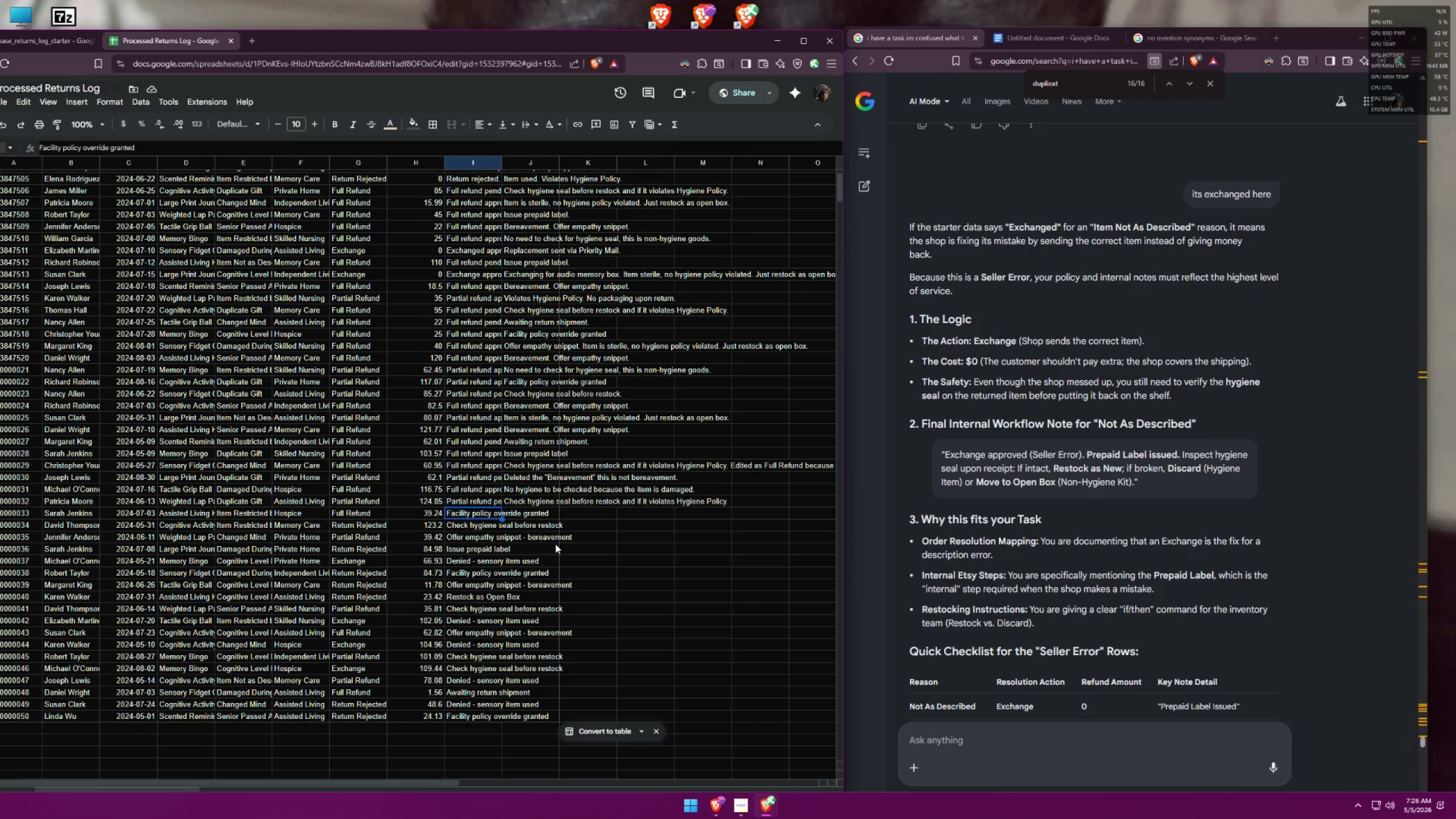 
wait(7.1)
 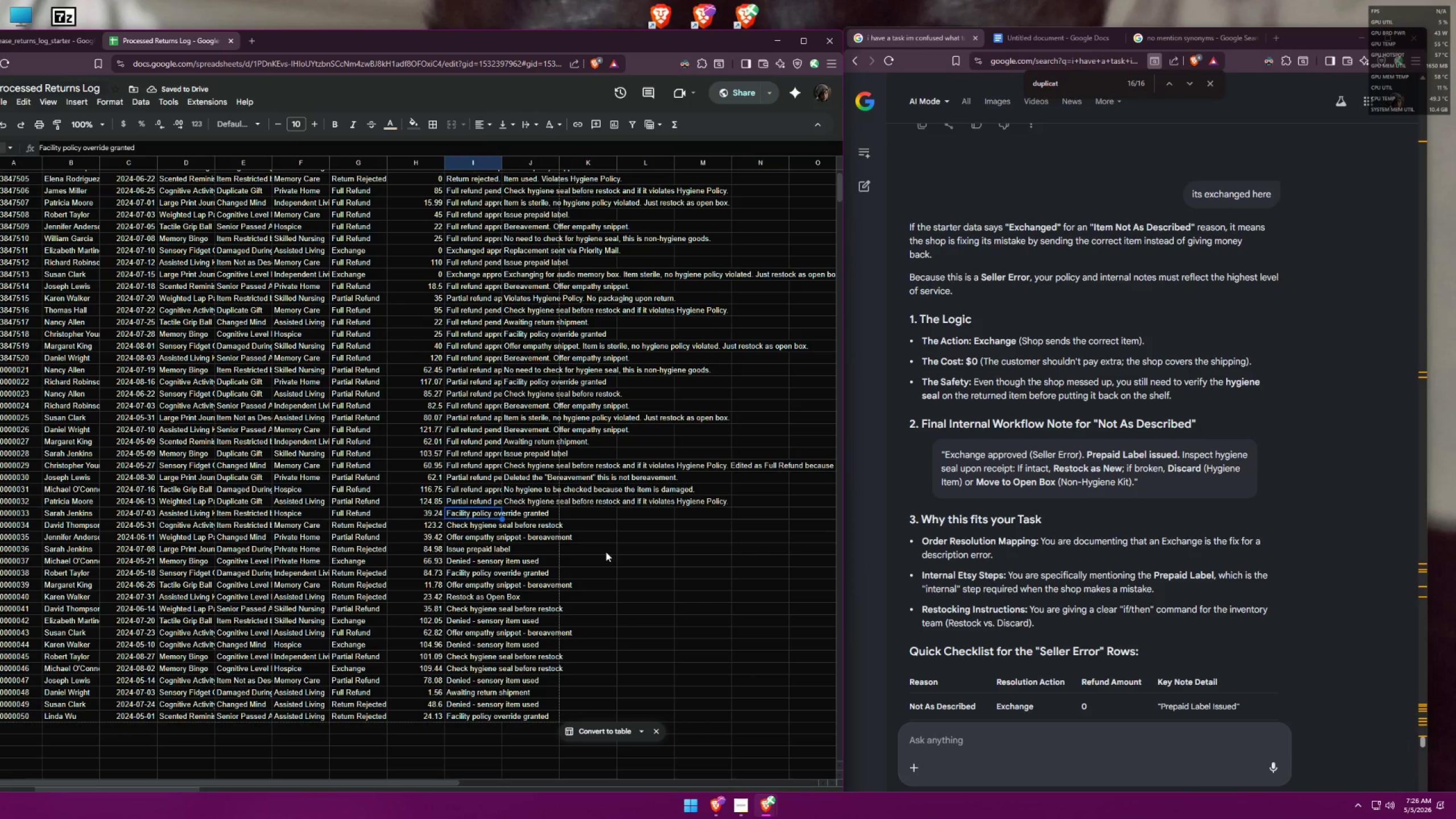 
double_click([535, 514])
 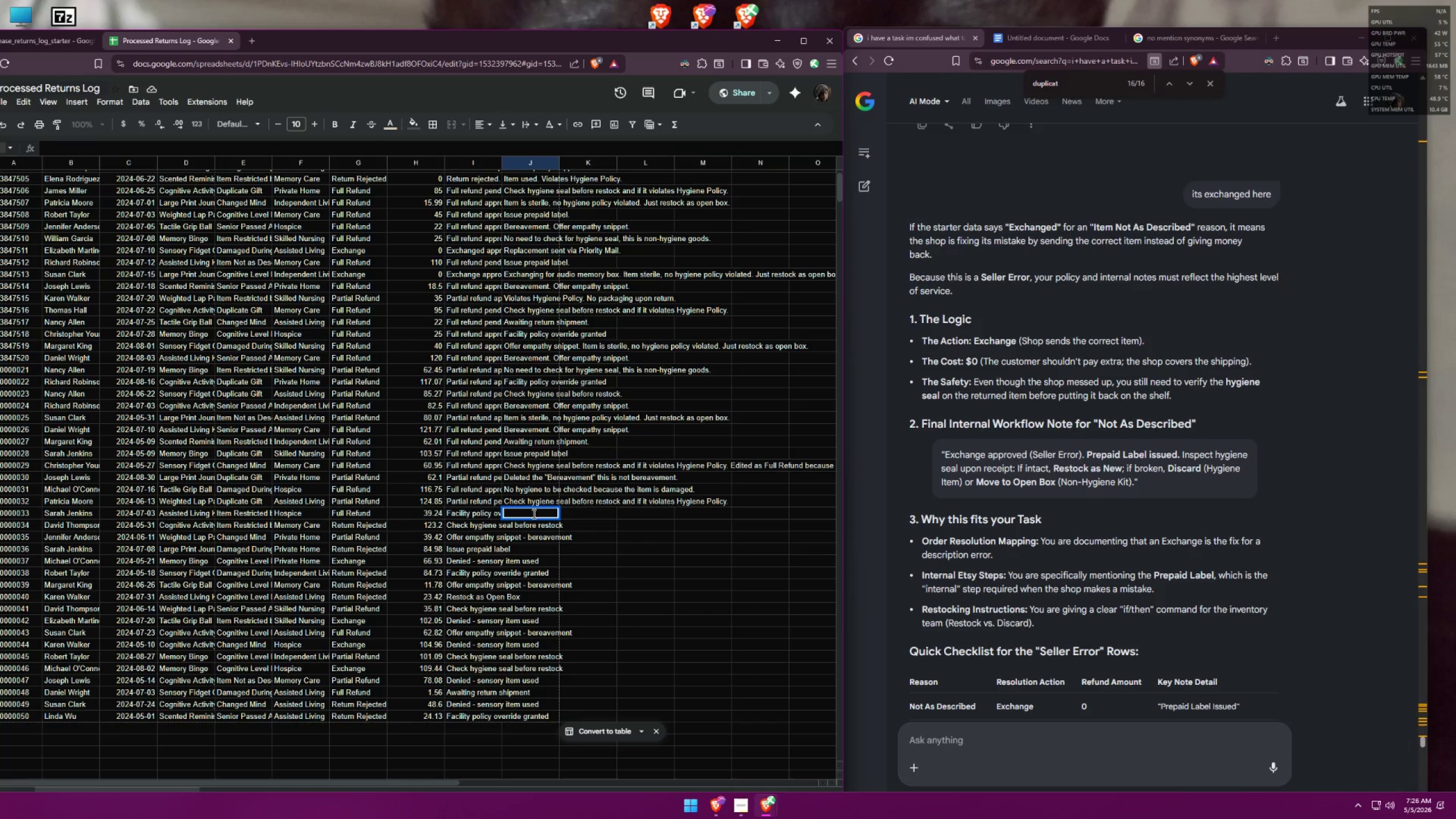 
type(Item is restricted )
 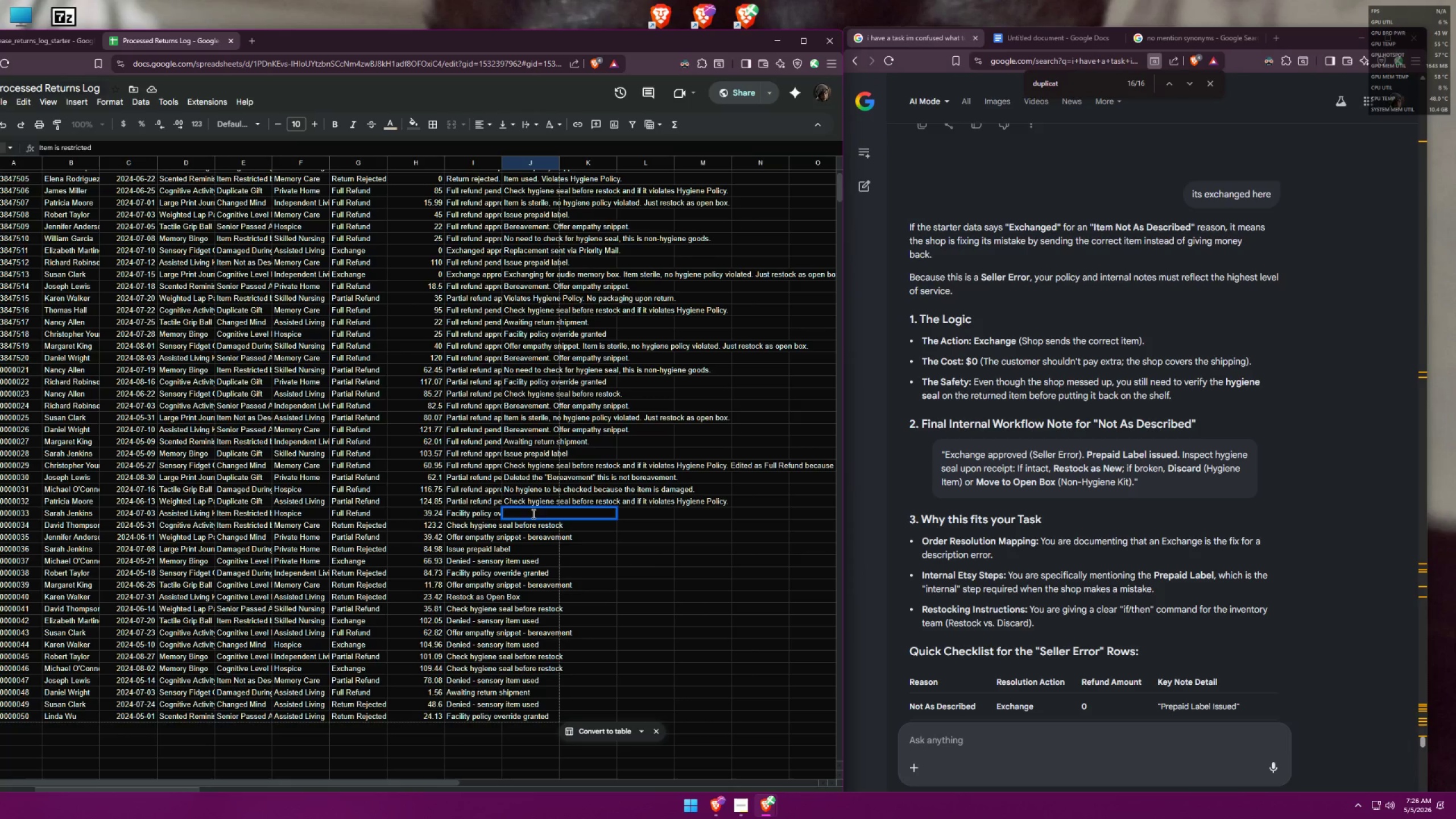 
left_click([258, 526])
 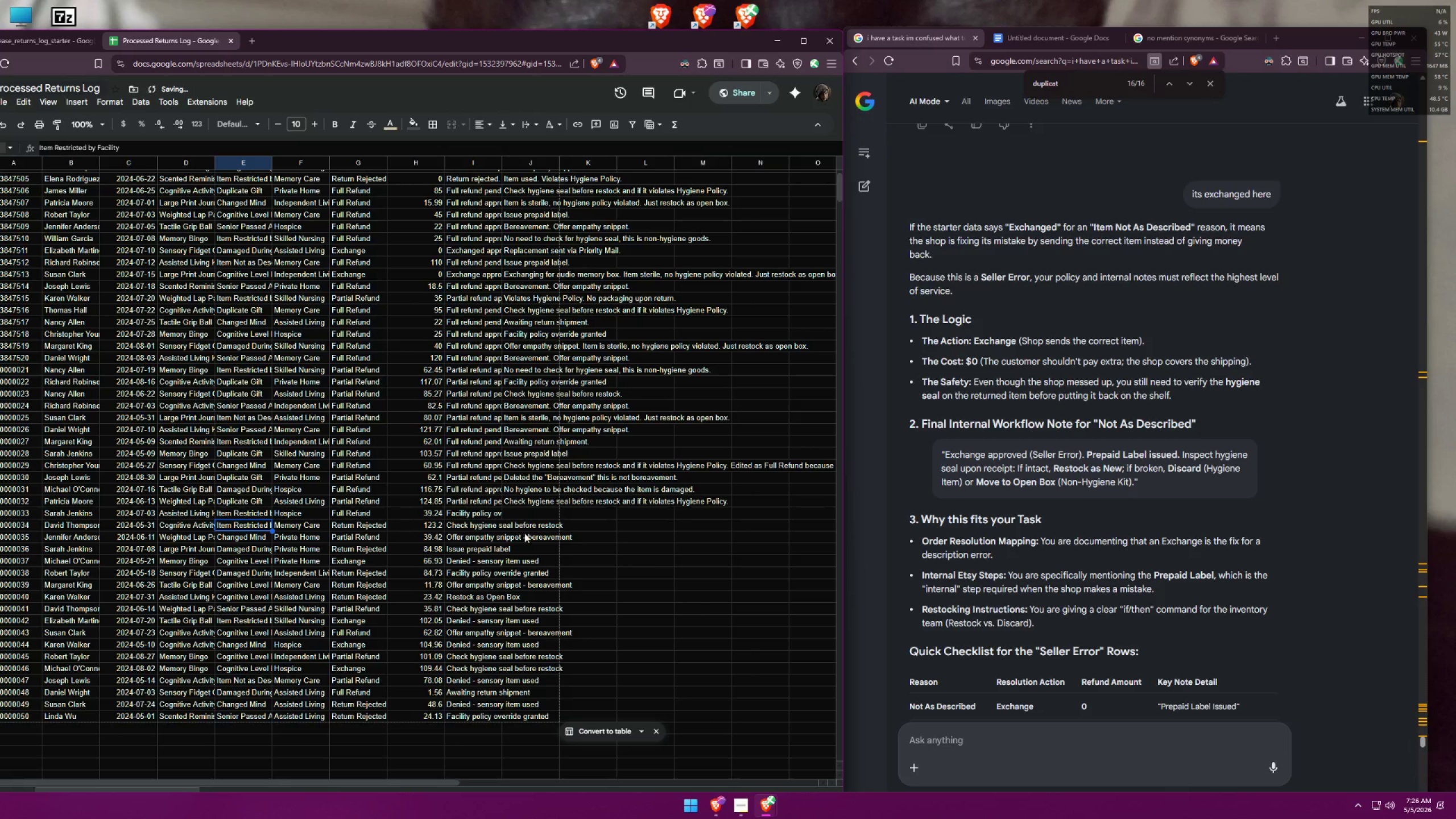 
left_click([520, 514])
 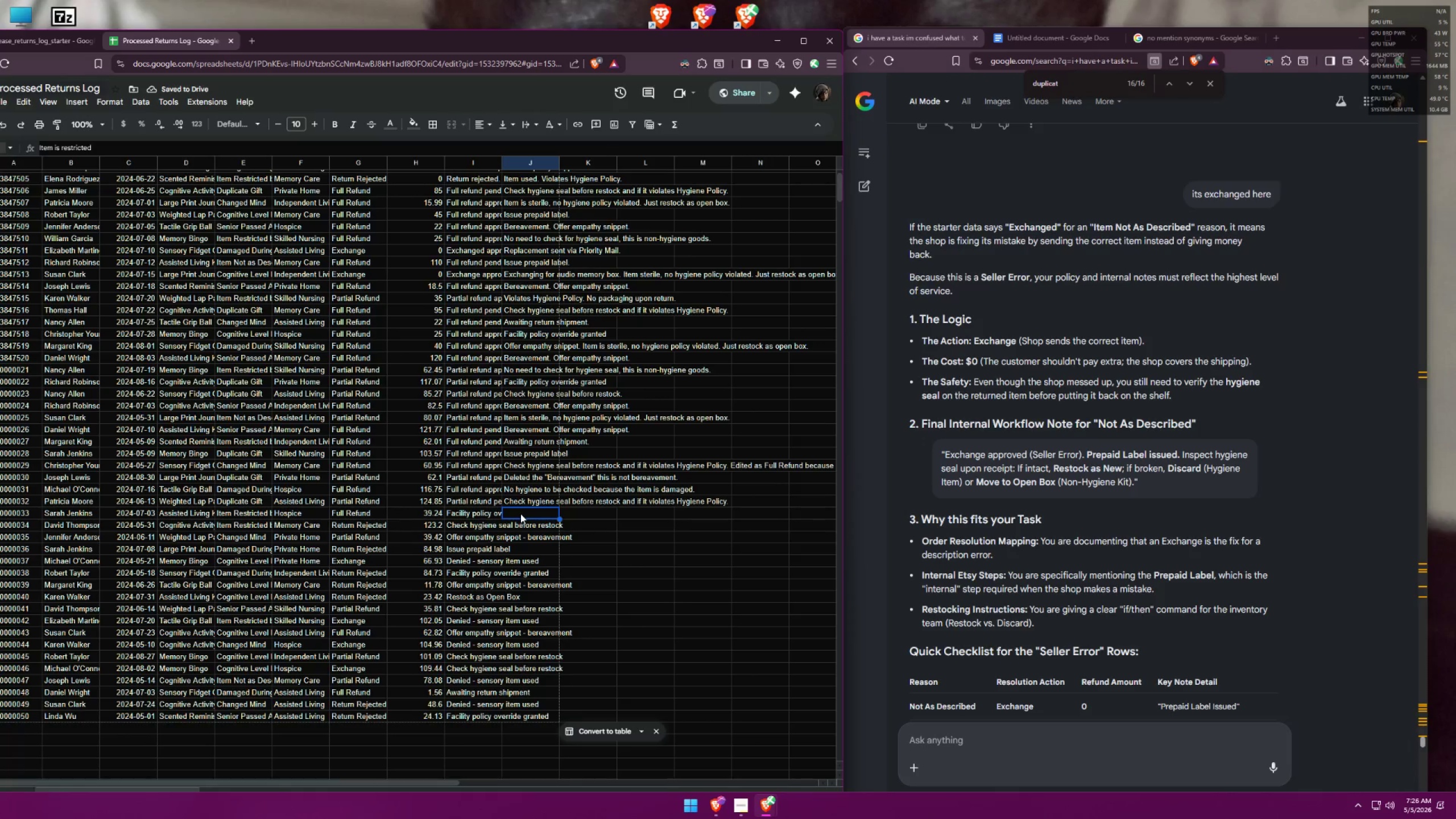 
double_click([520, 514])
 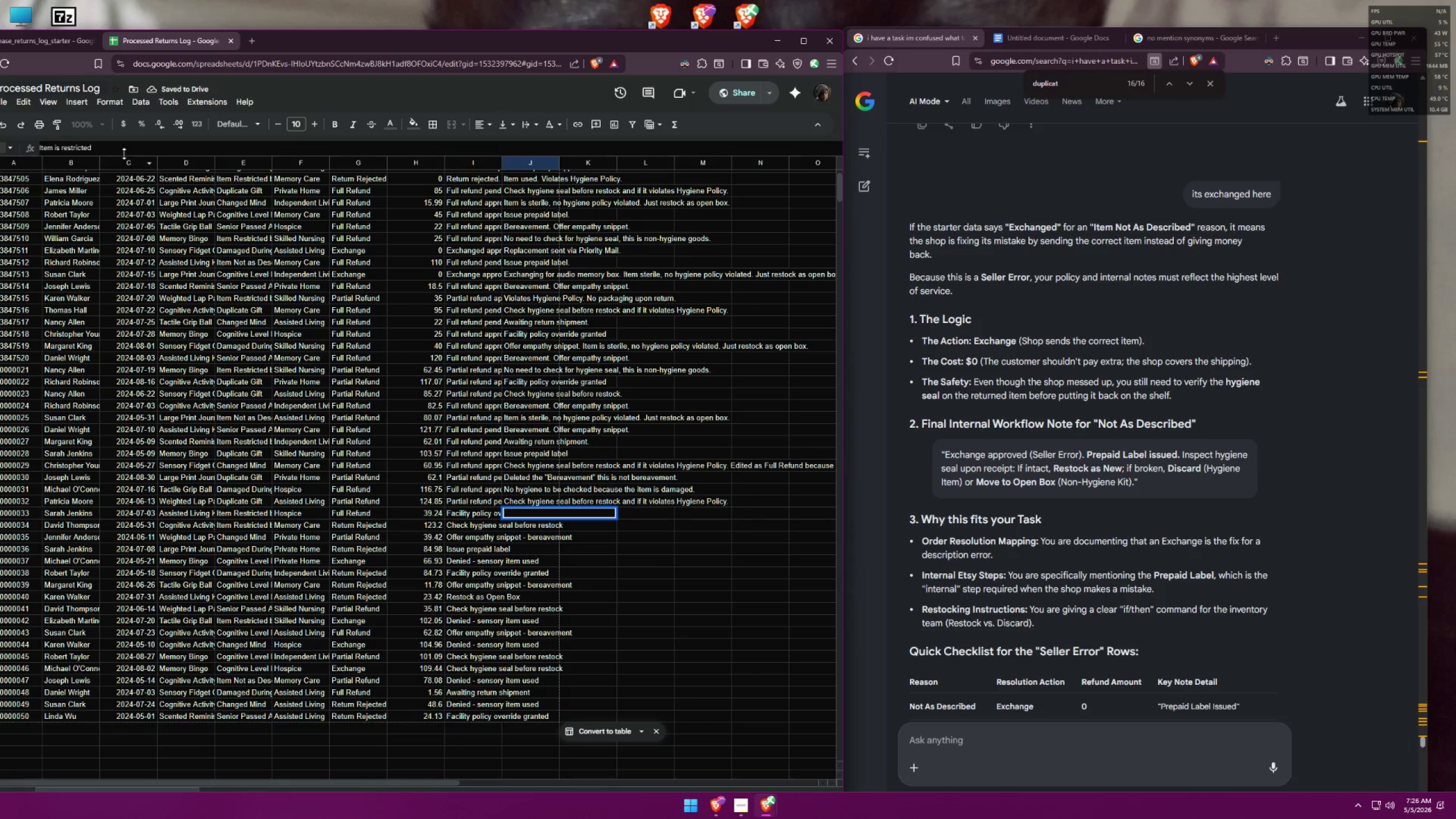 
left_click([126, 146])
 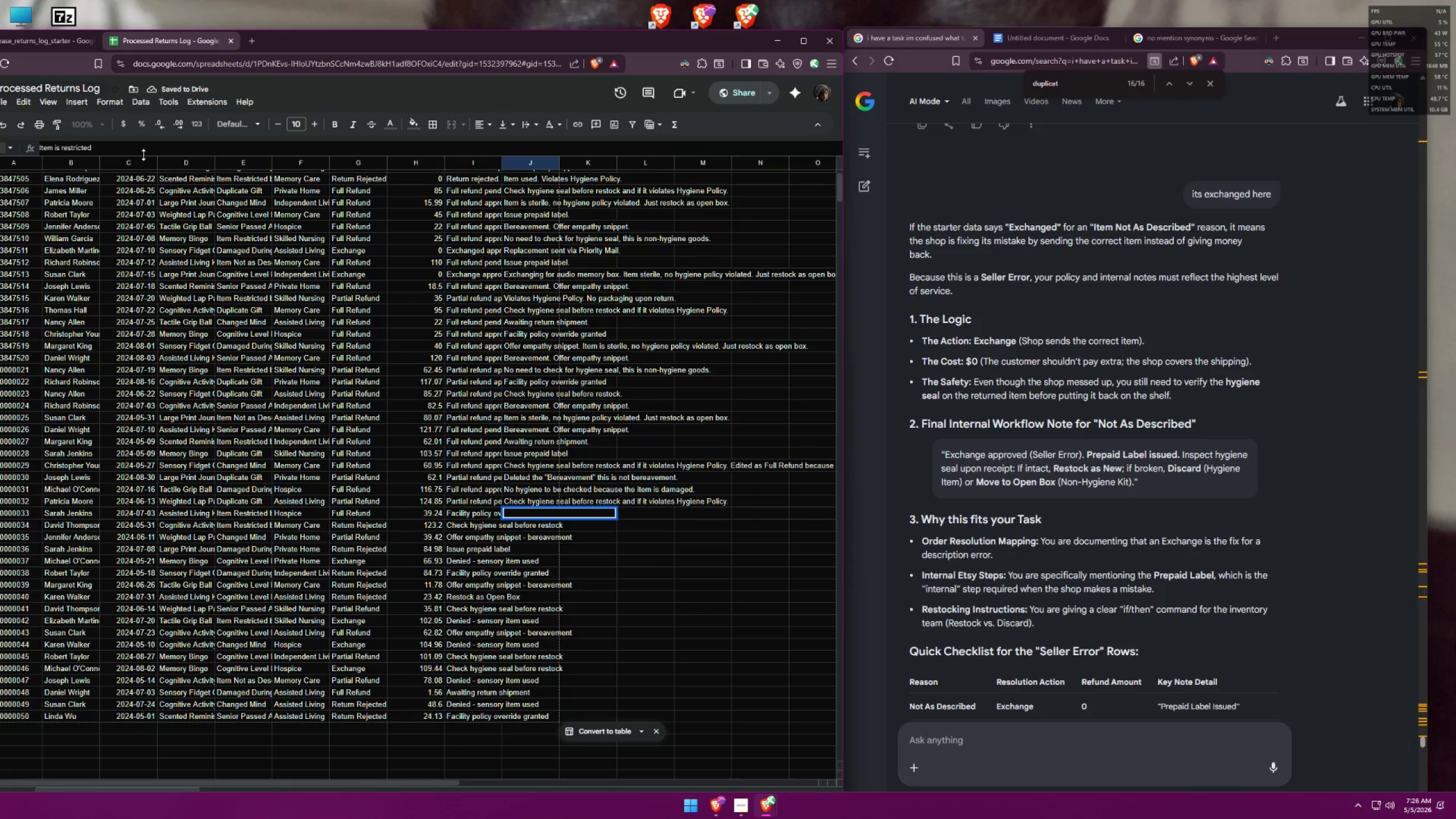 
key(Backspace)
type( by facility.)
 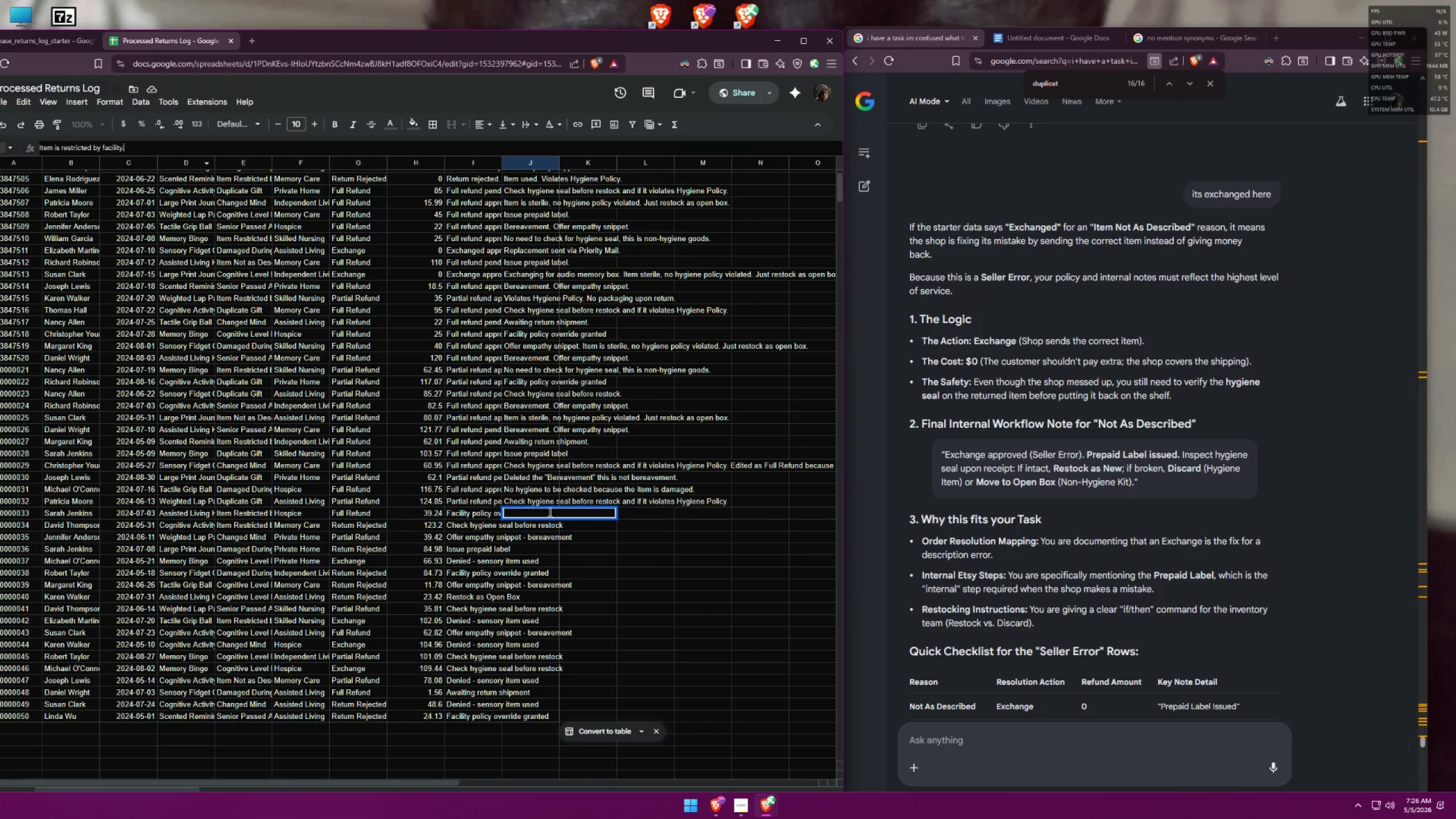 
left_click([604, 555])
 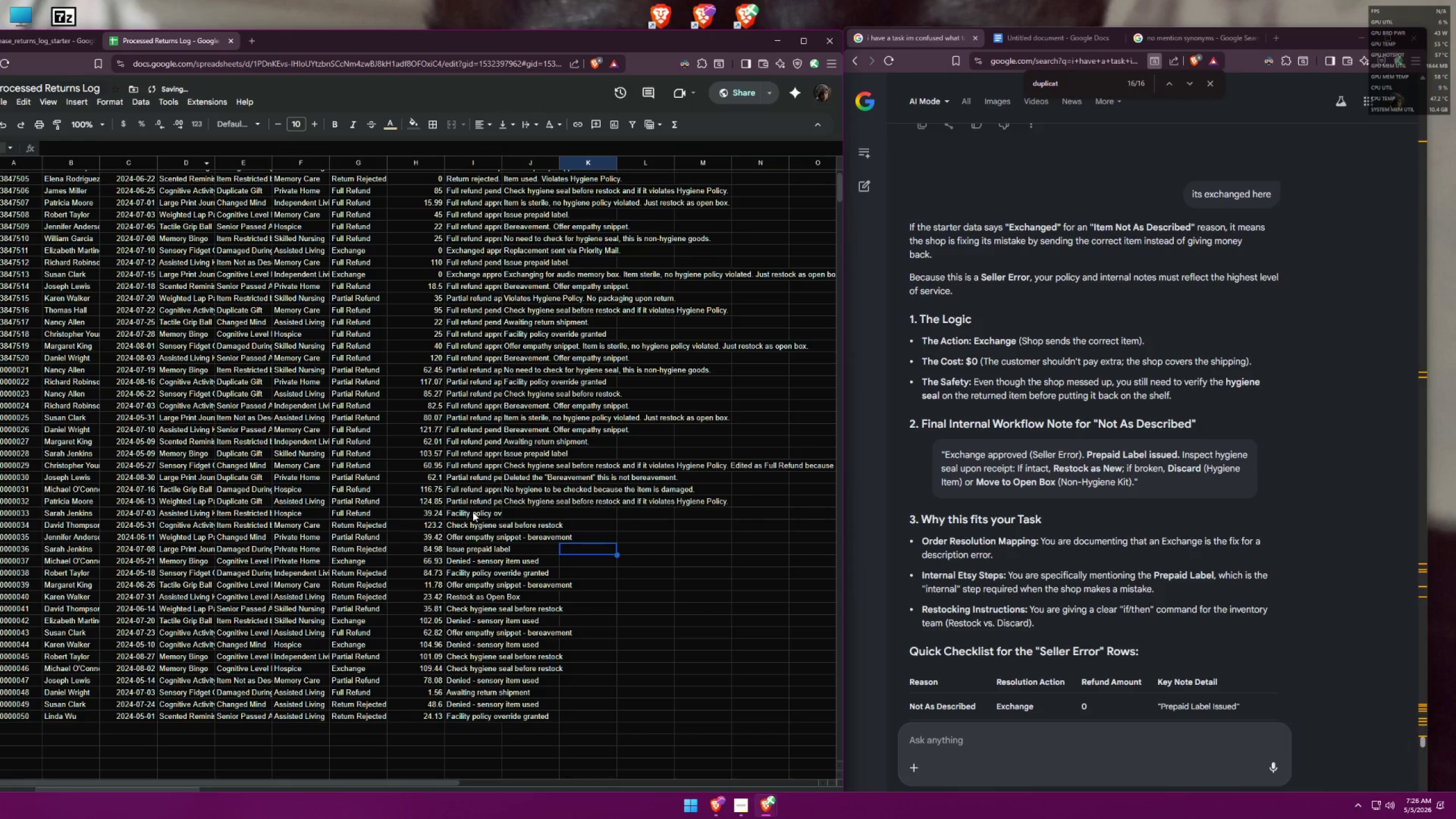 
left_click([473, 513])
 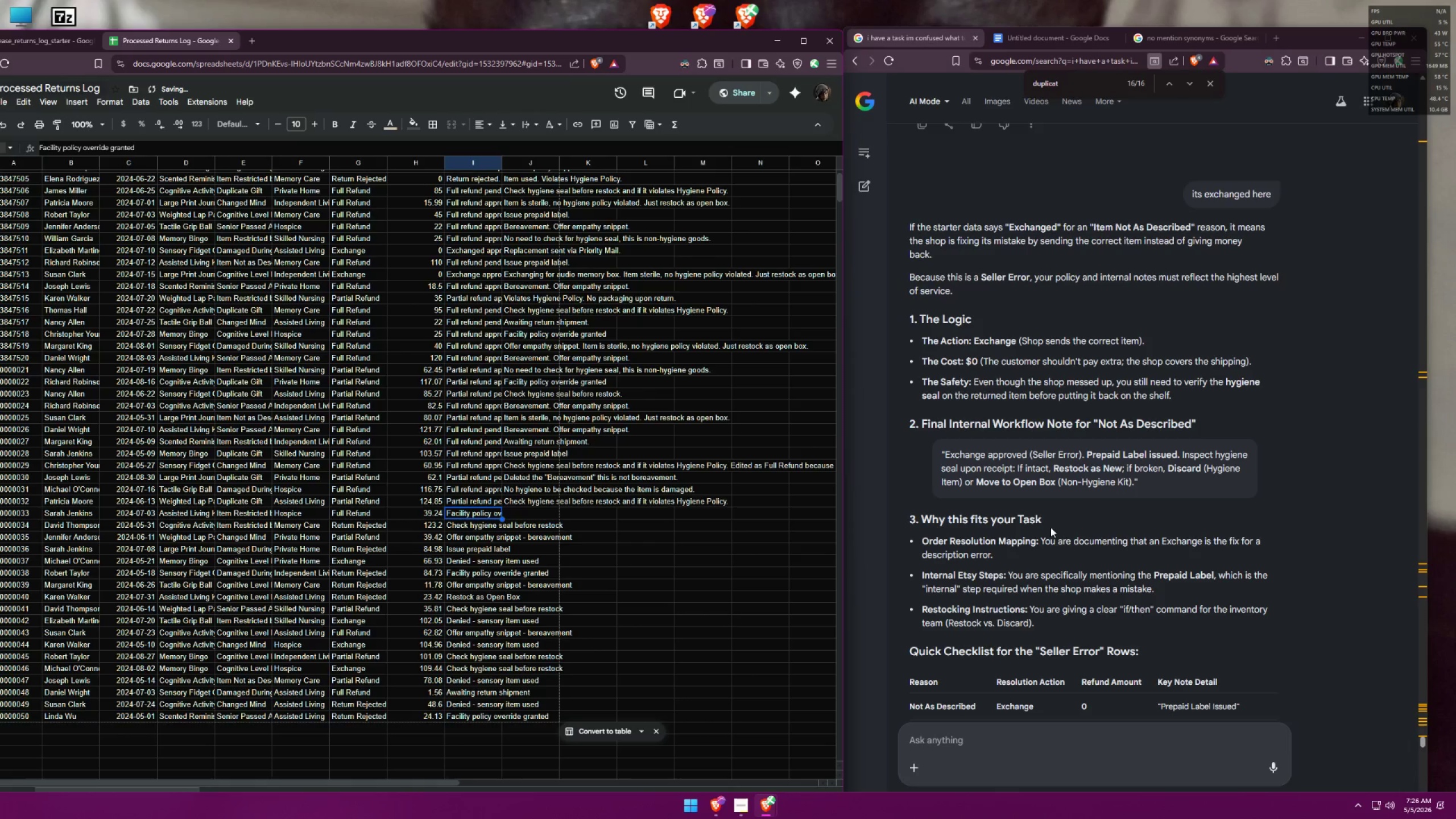 
scroll: coordinate [1069, 497], scroll_direction: down, amount: 1.0
 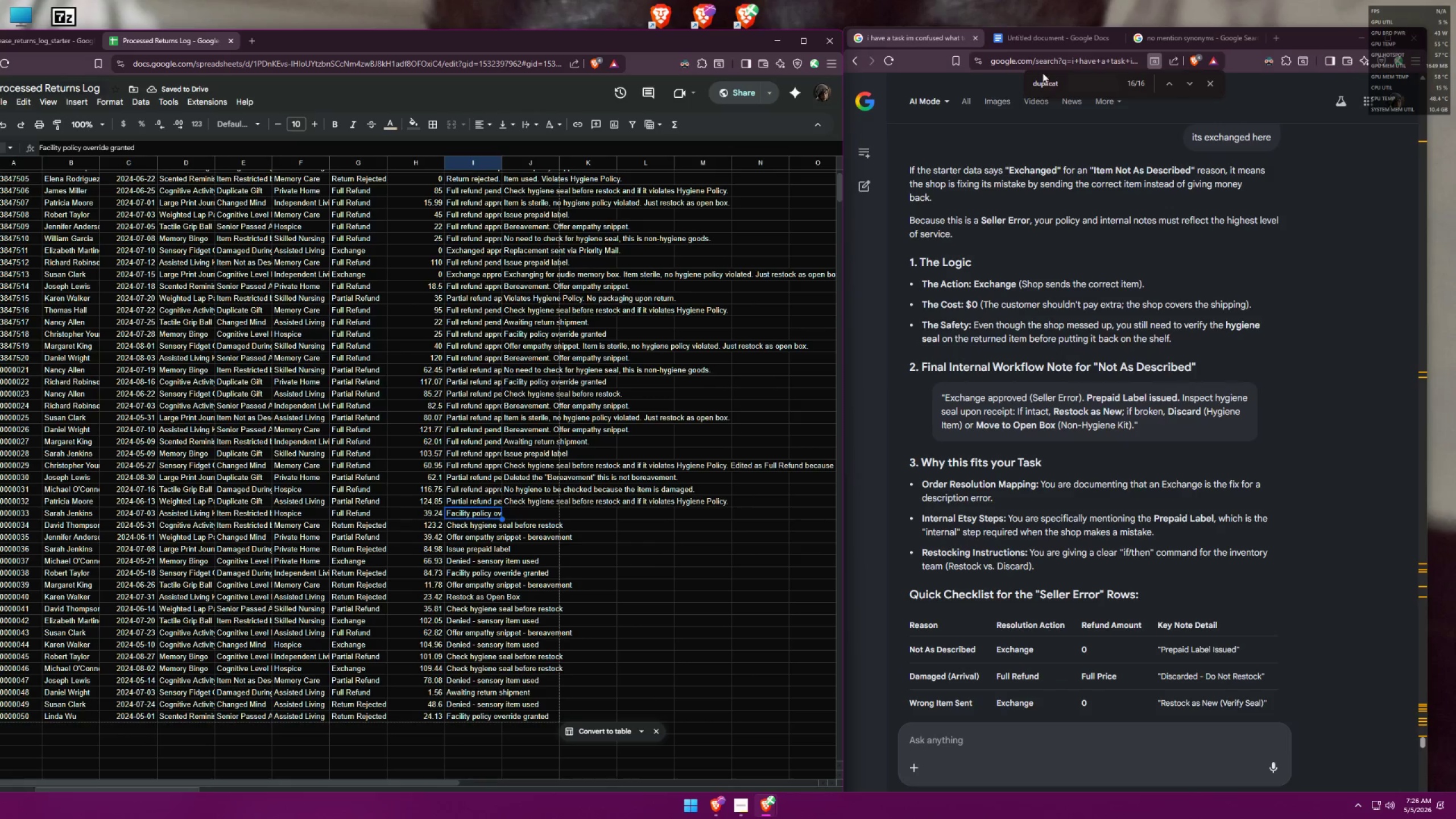 
left_click([1039, 43])
 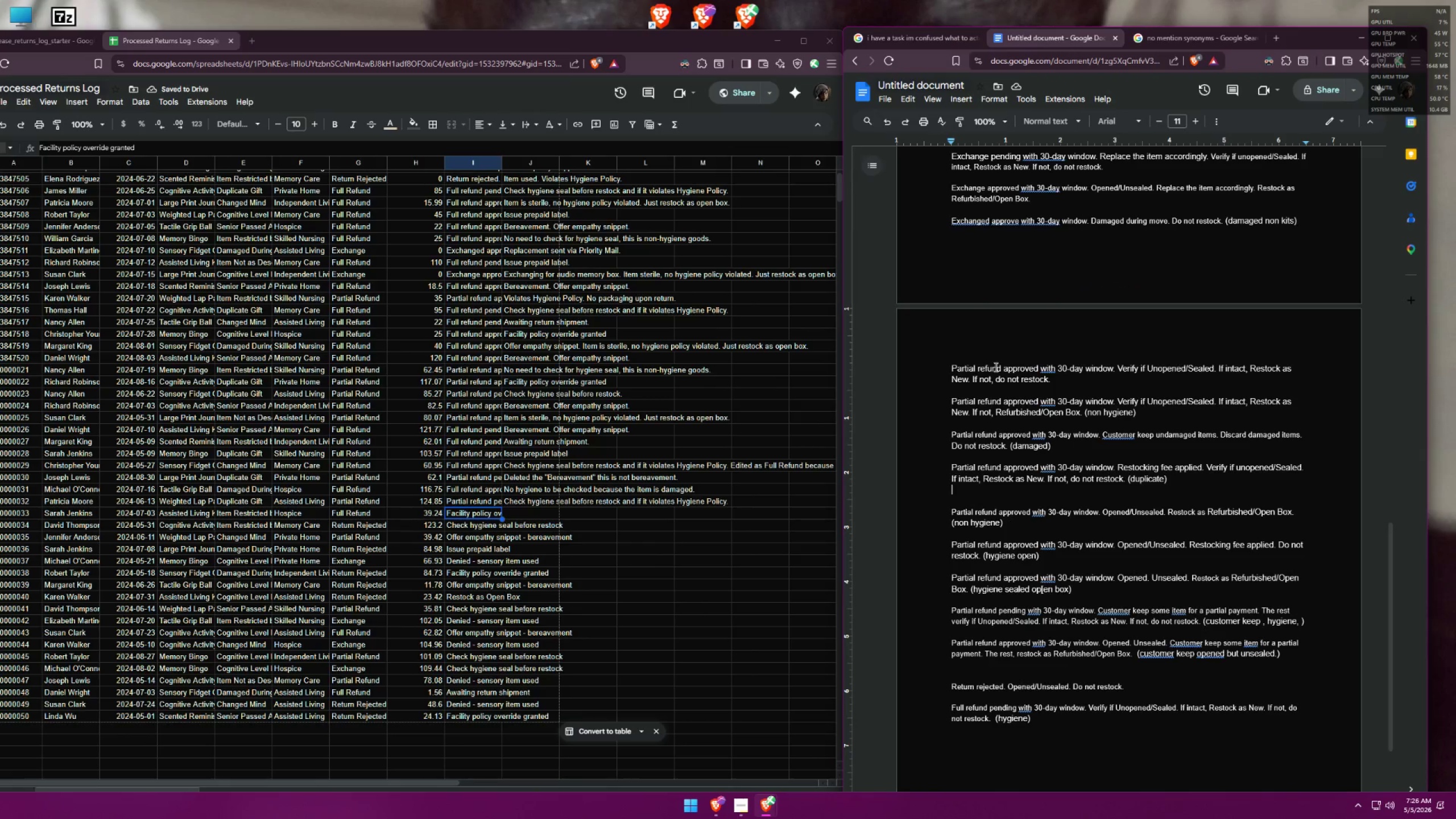 
scroll: coordinate [1037, 394], scroll_direction: up, amount: 9.0
 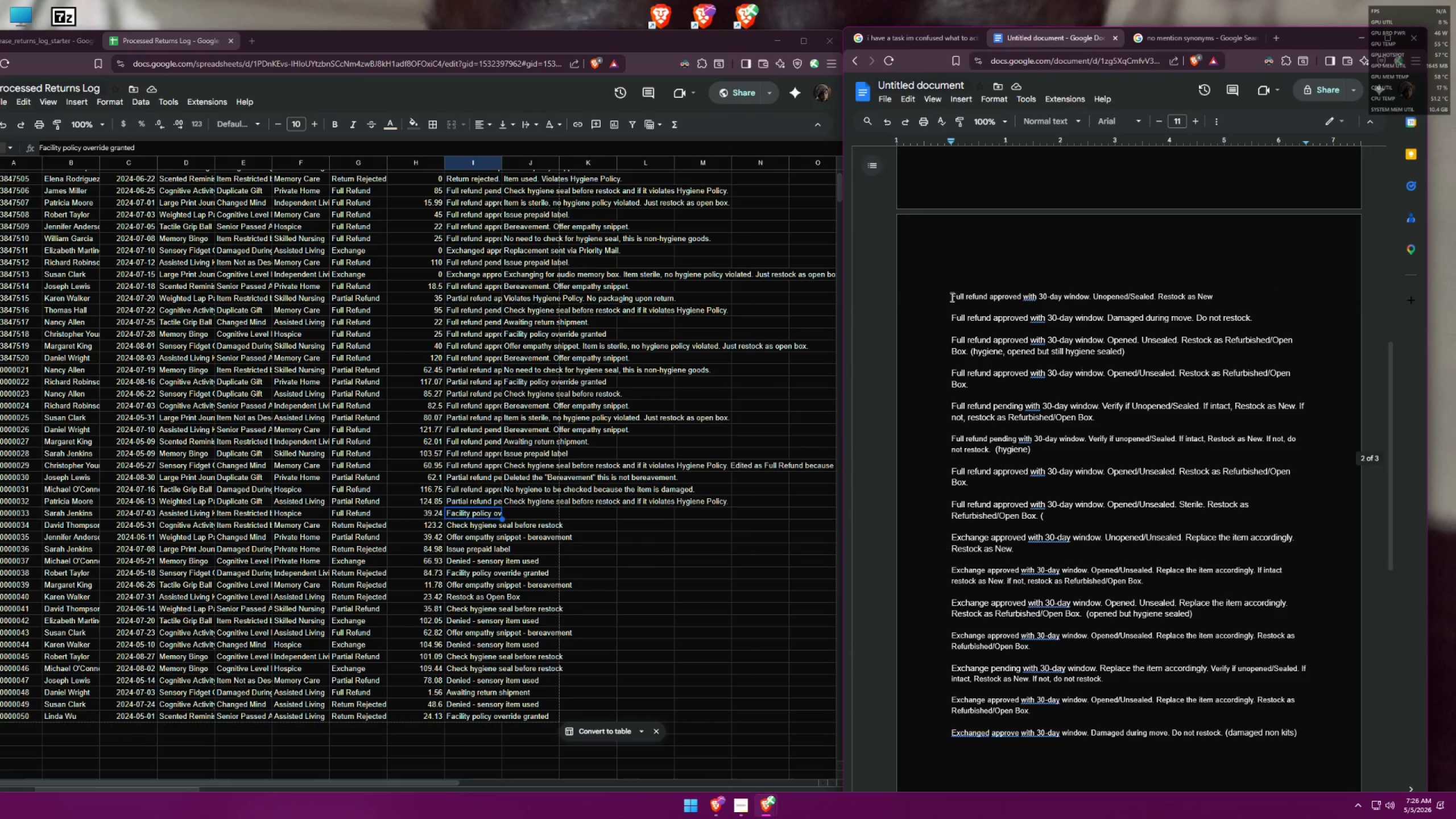 
left_click_drag(start_coordinate=[950, 297], to_coordinate=[1216, 292])
 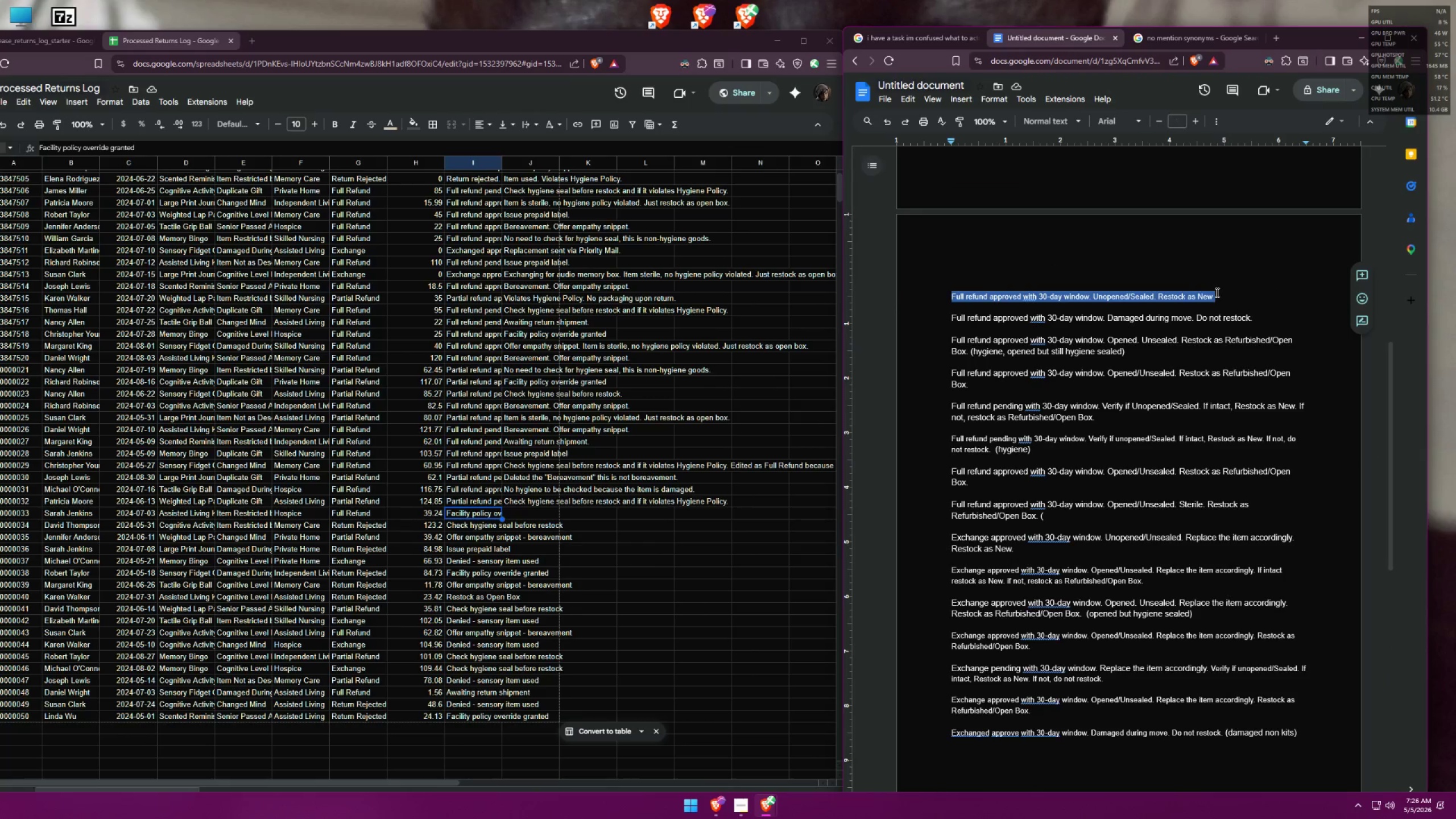 
key(Control+ControlLeft)
 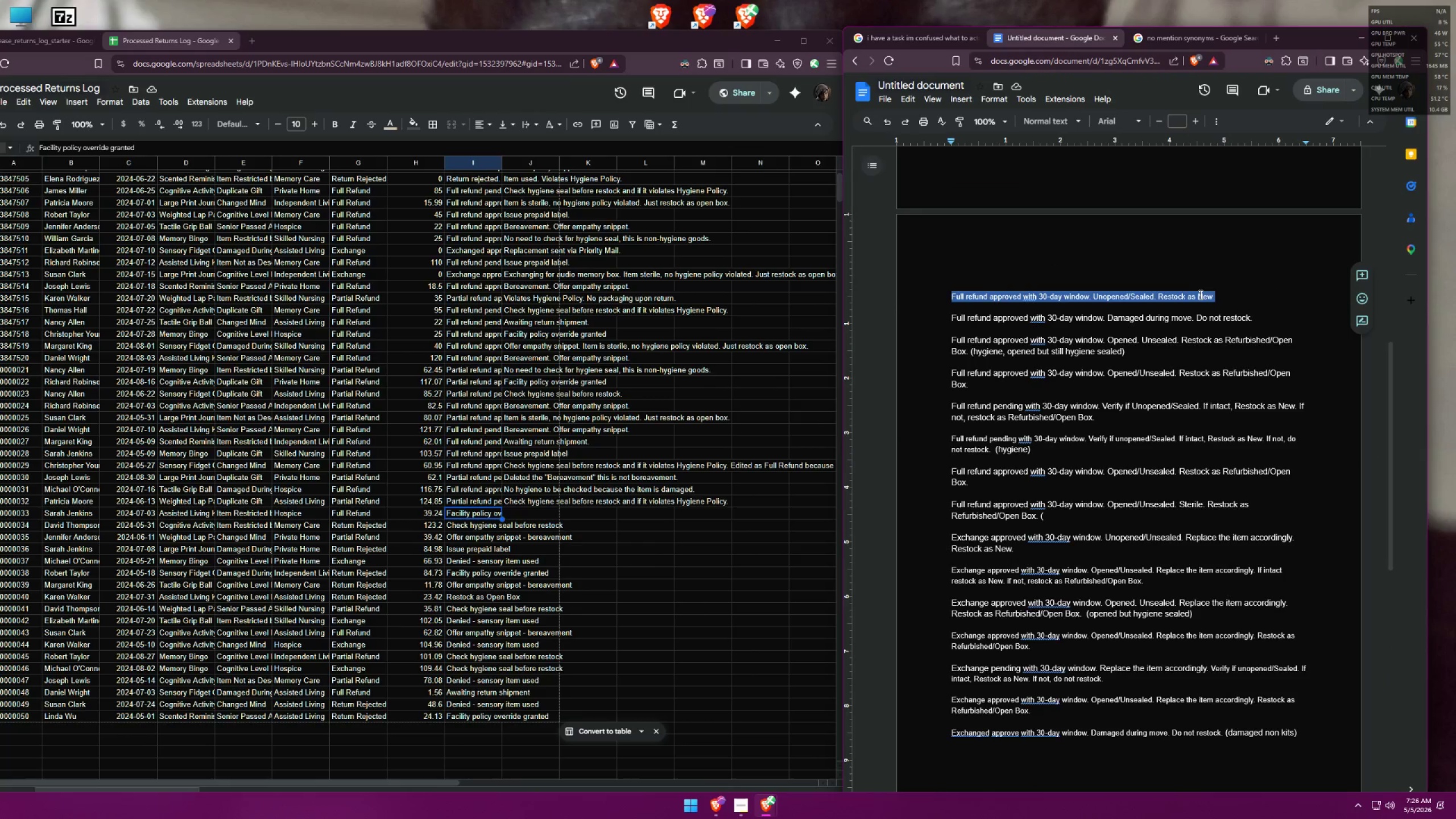 
key(Control+C)
 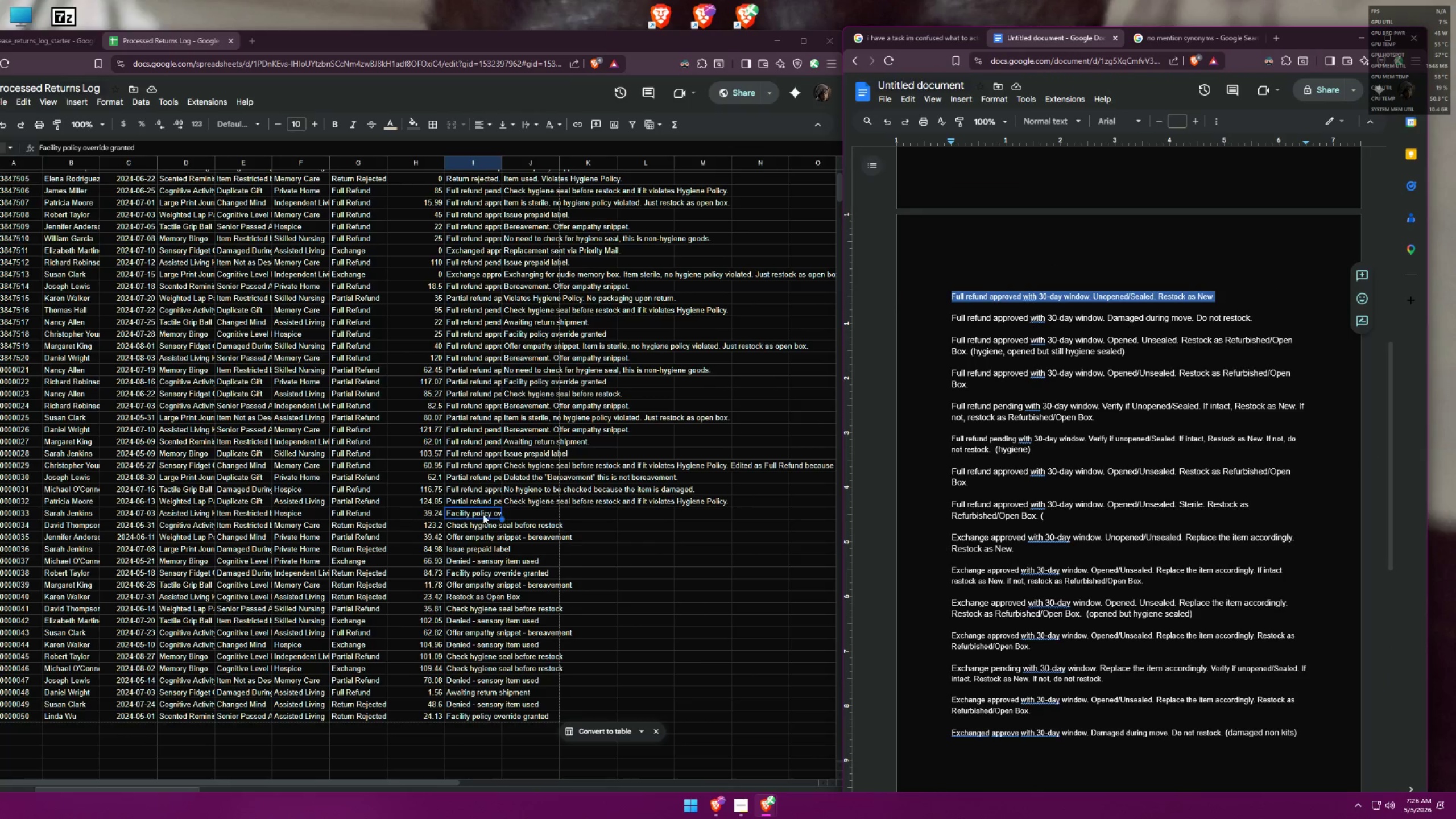 
double_click([483, 514])
 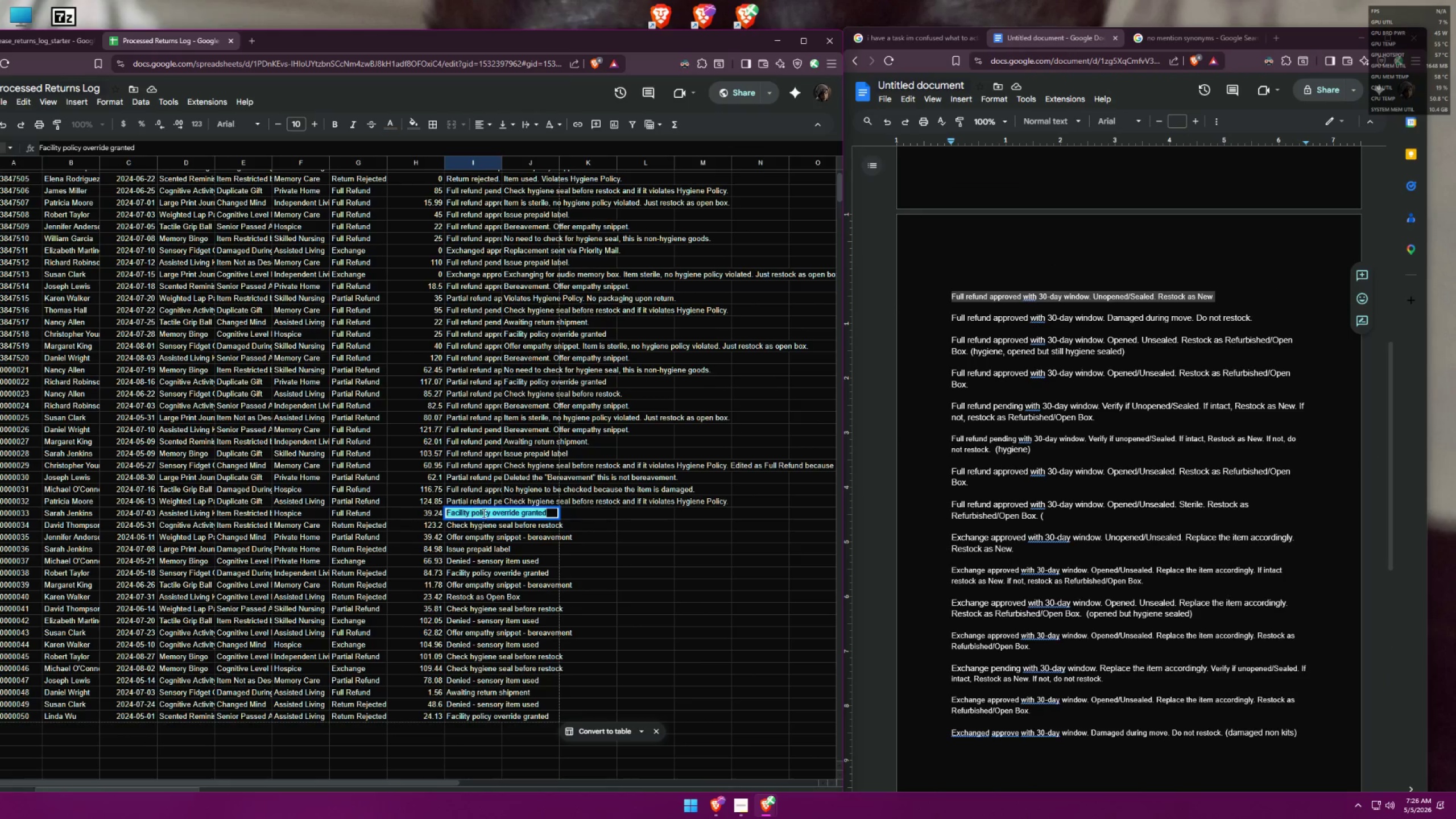 
key(Control+A)
 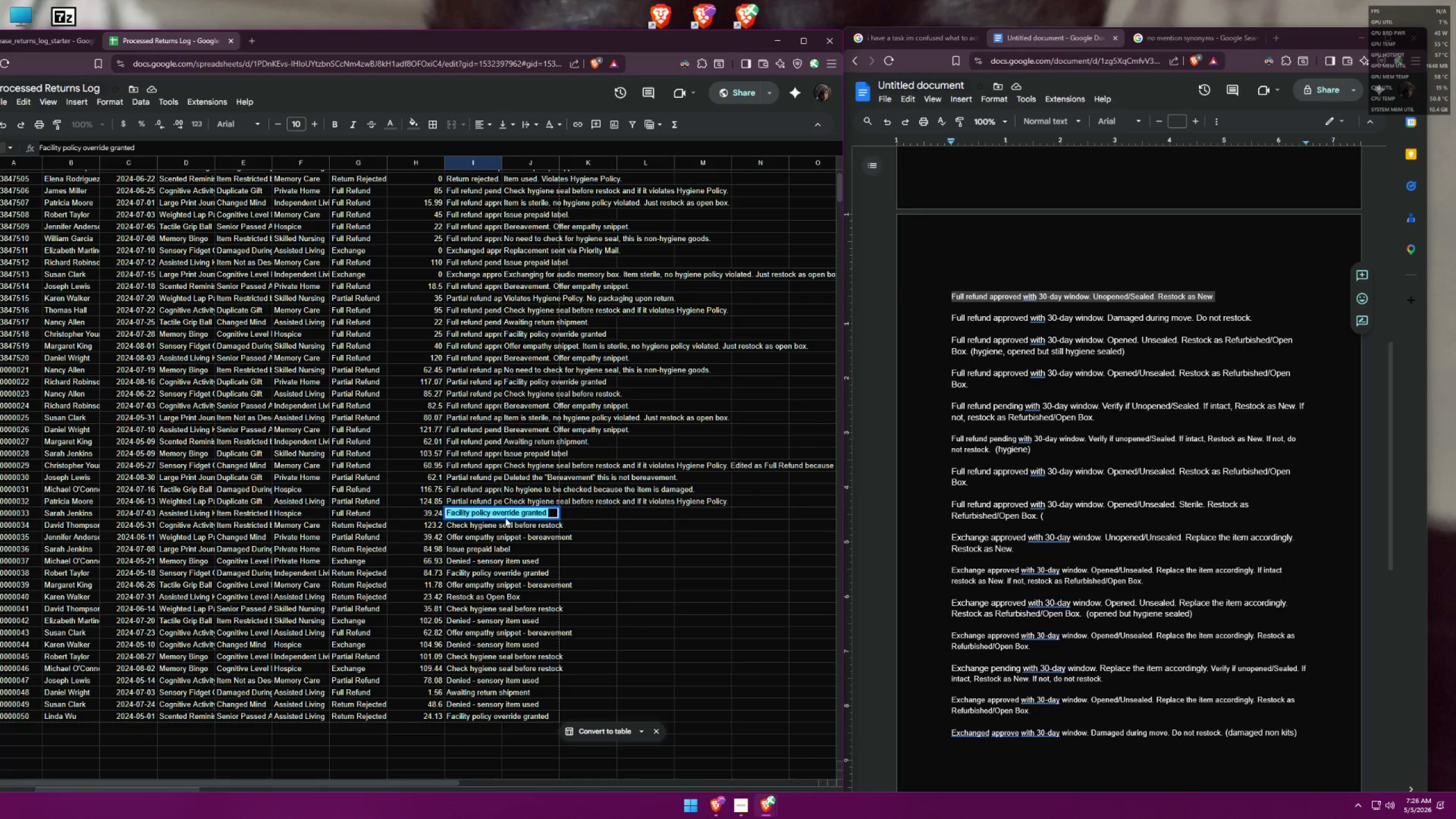 
key(Control+V)
 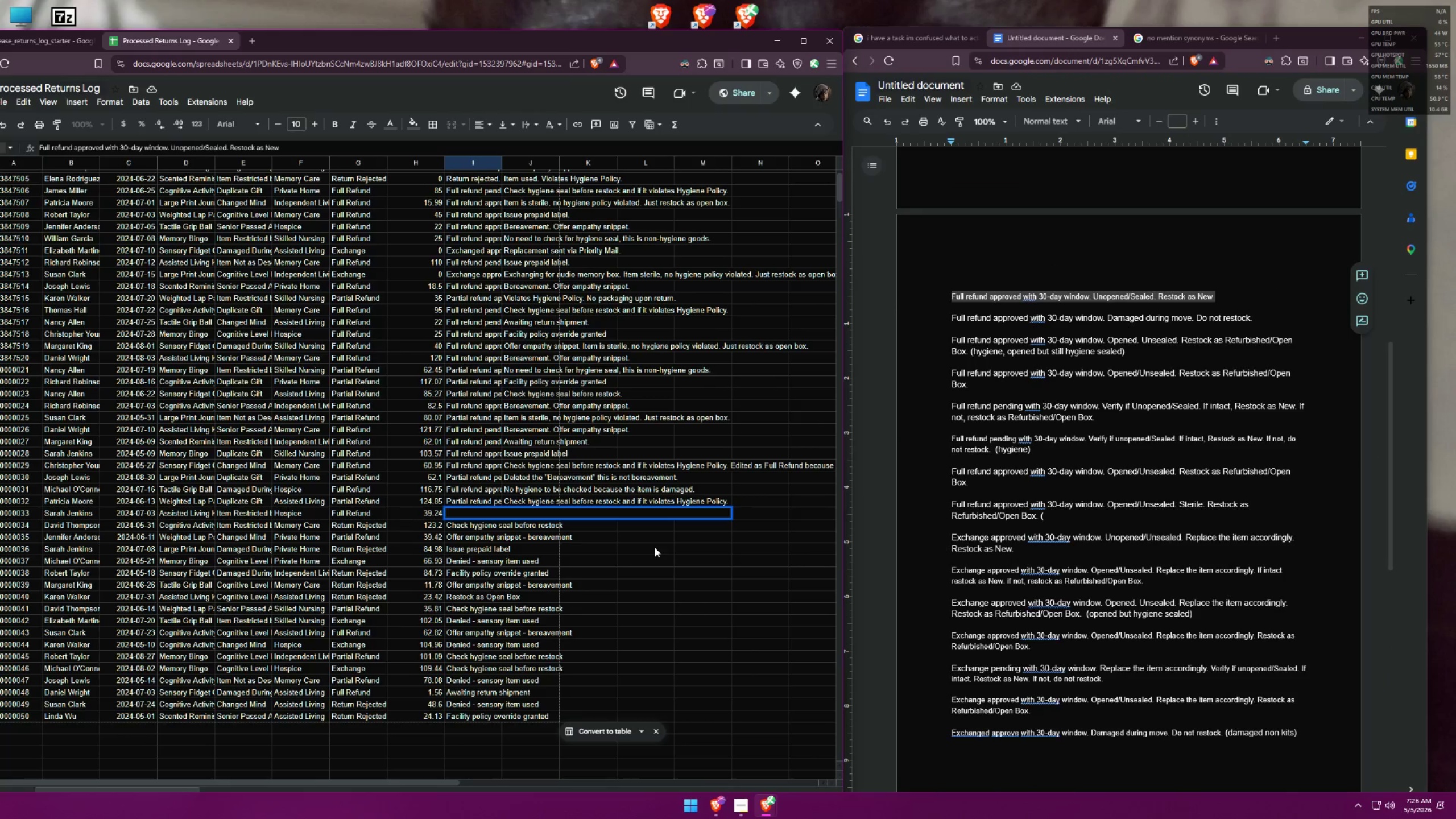 
key(Backspace)
 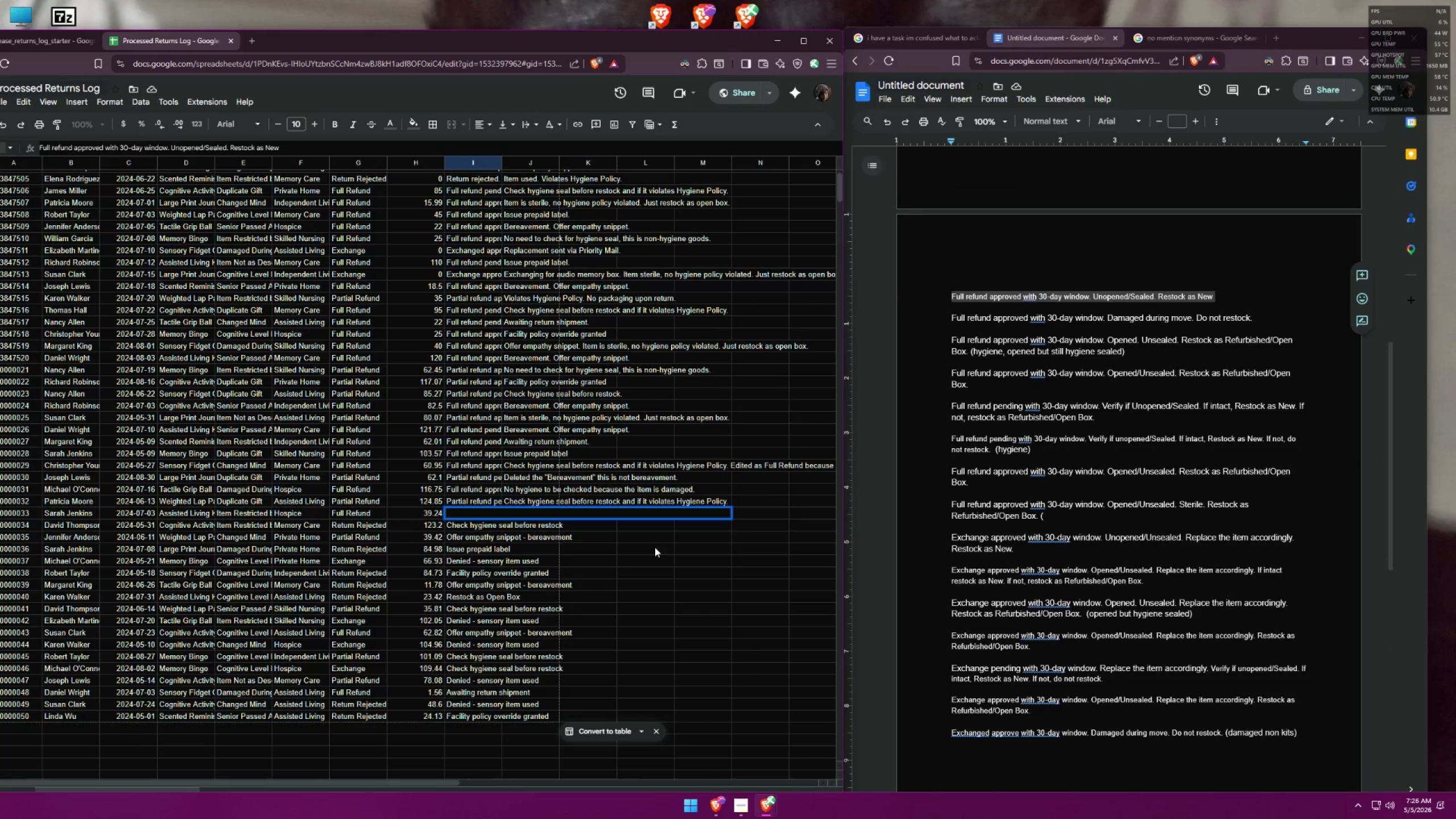 
key(Slash)
 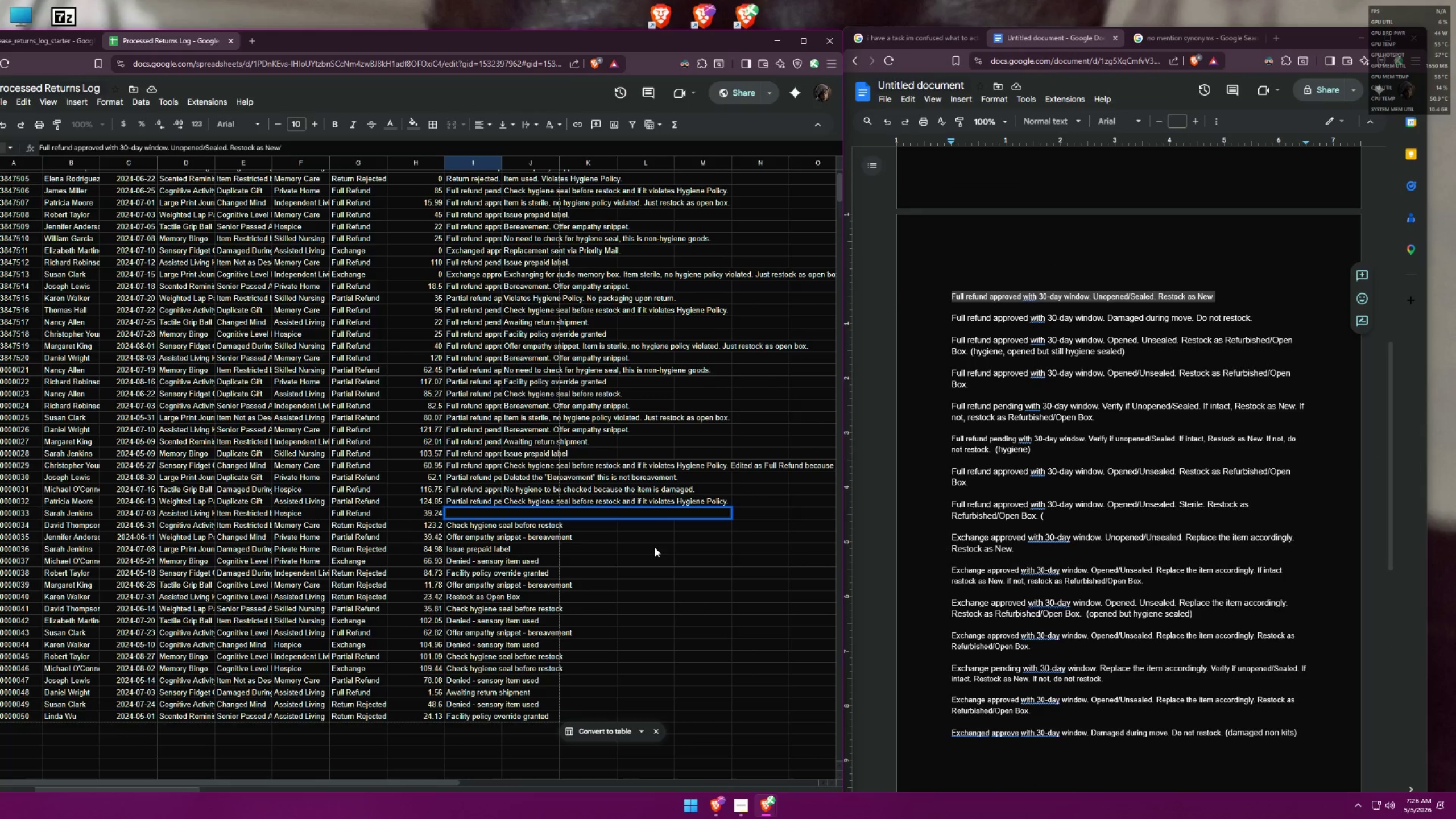 
key(Backspace)
 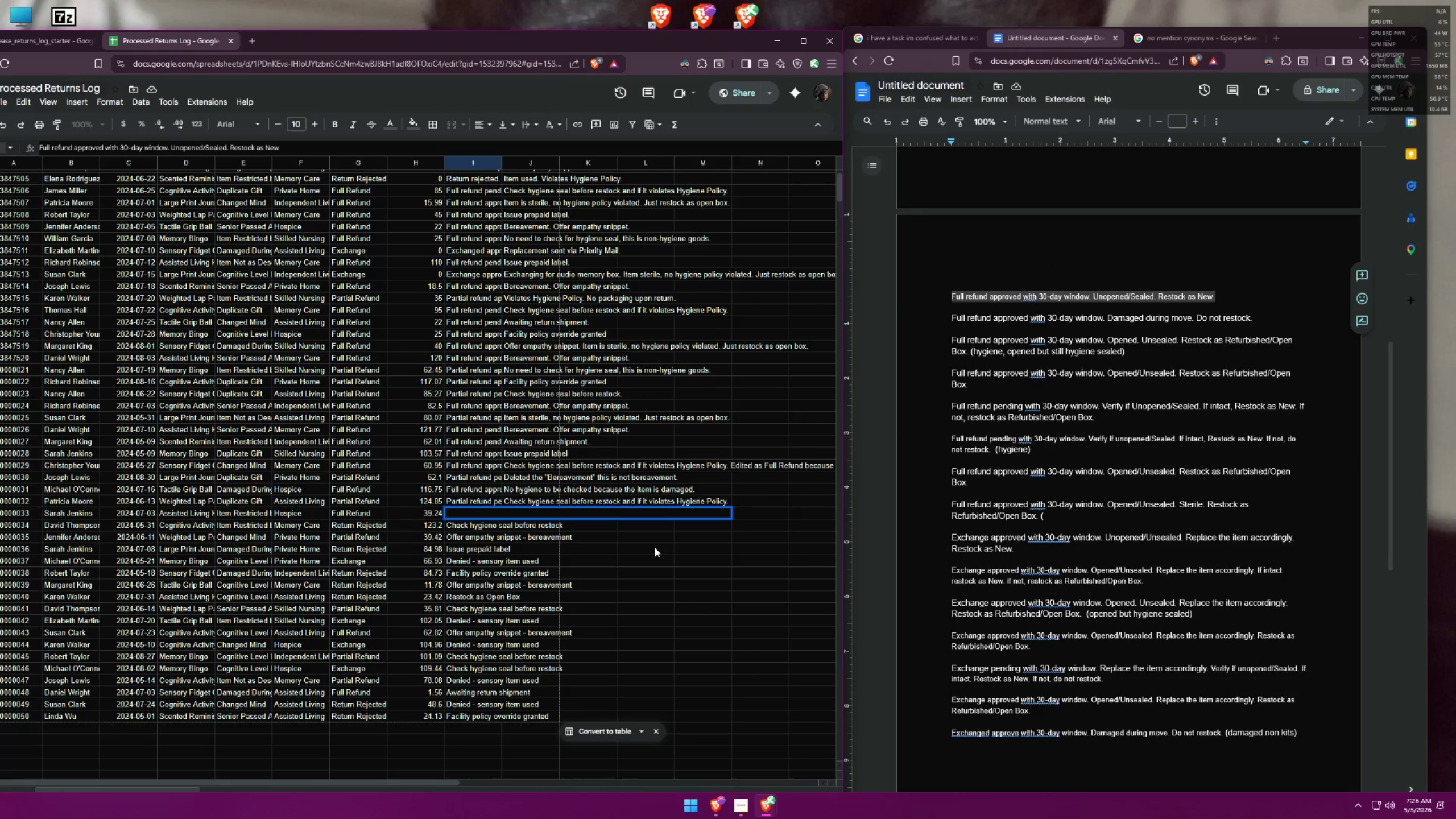 
key(Period)
 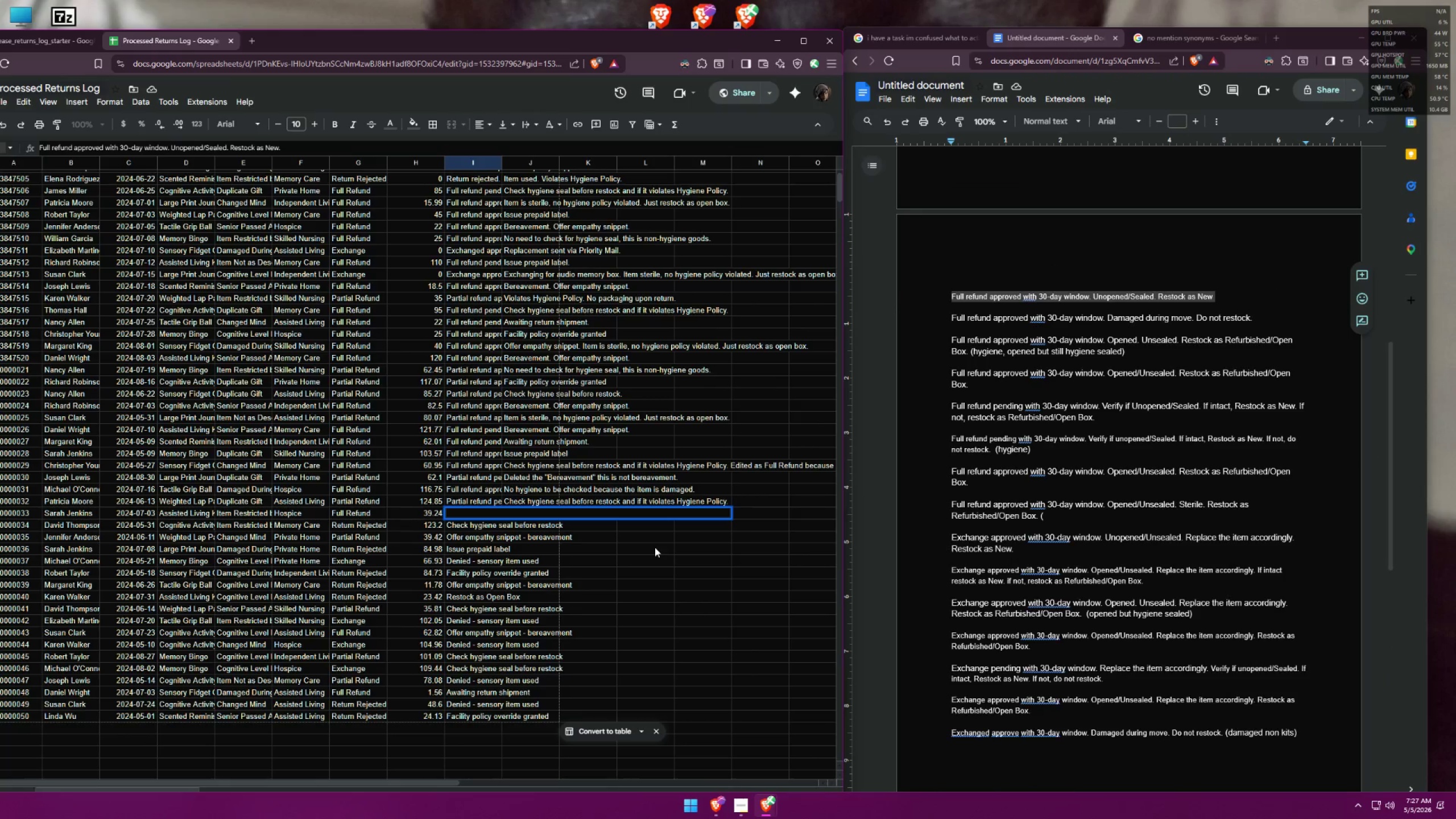 
left_click([655, 547])
 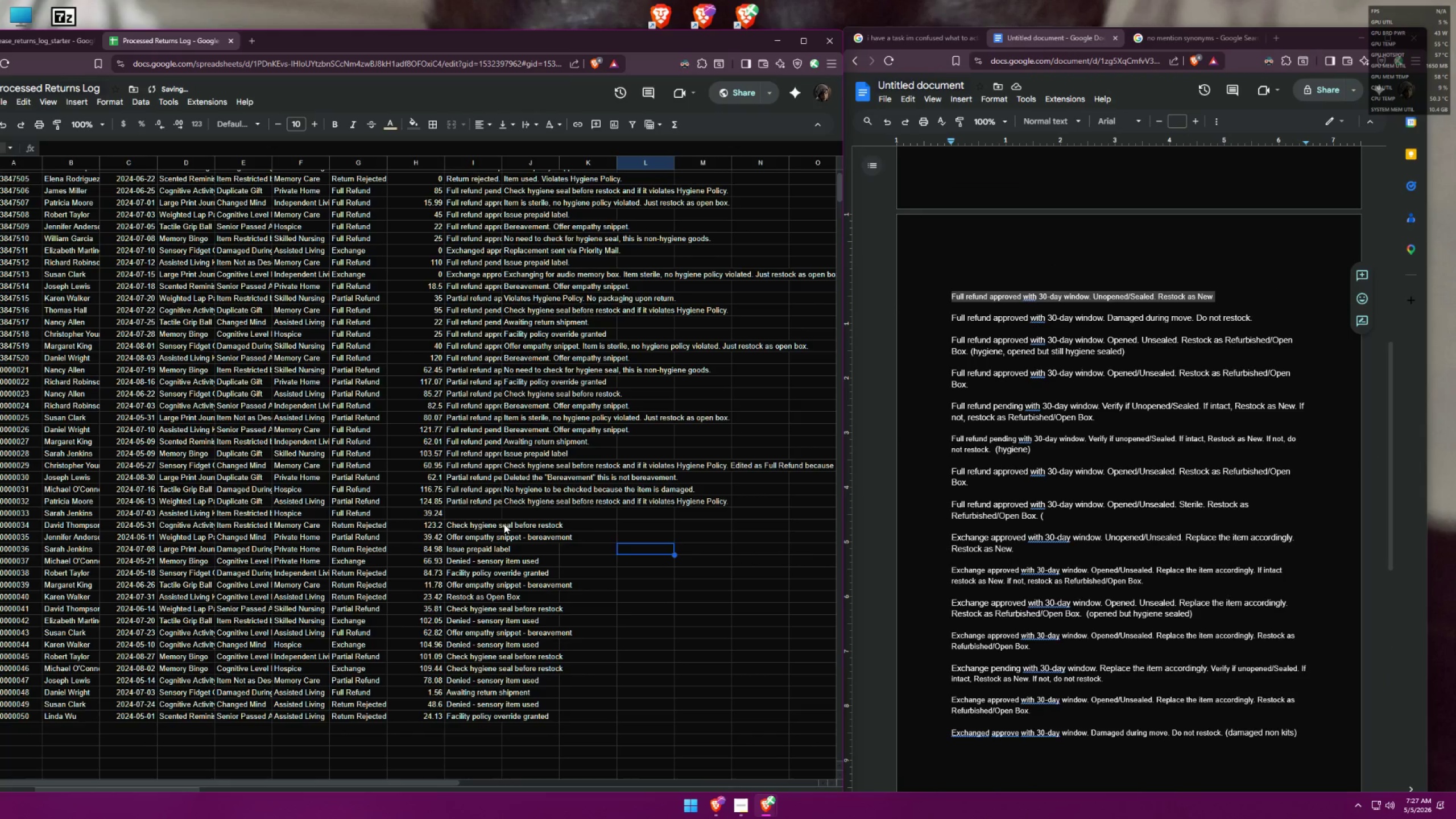 
left_click([470, 514])
 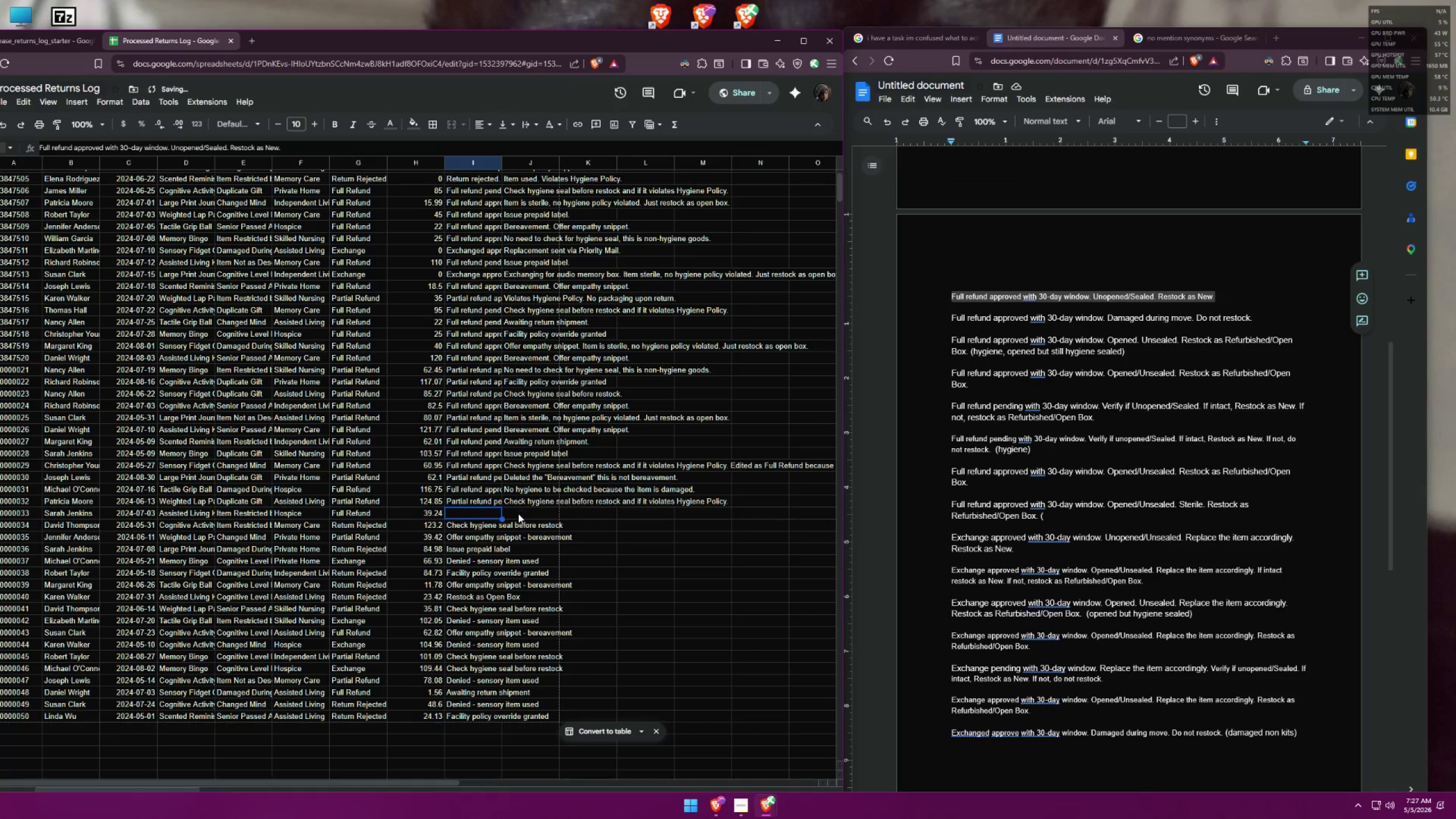 
key(Shift+ShiftLeft)
 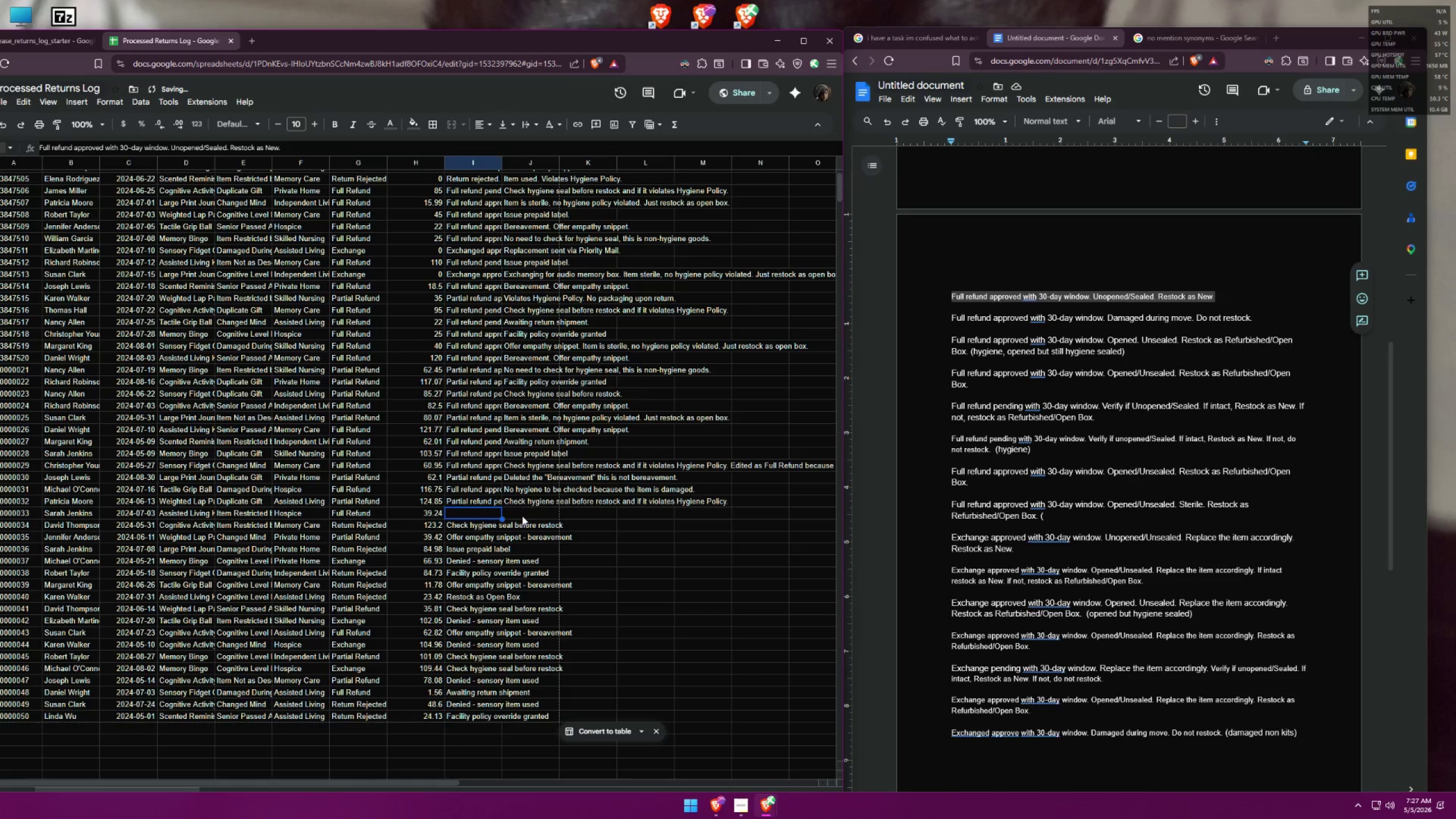 
left_click([522, 516])
 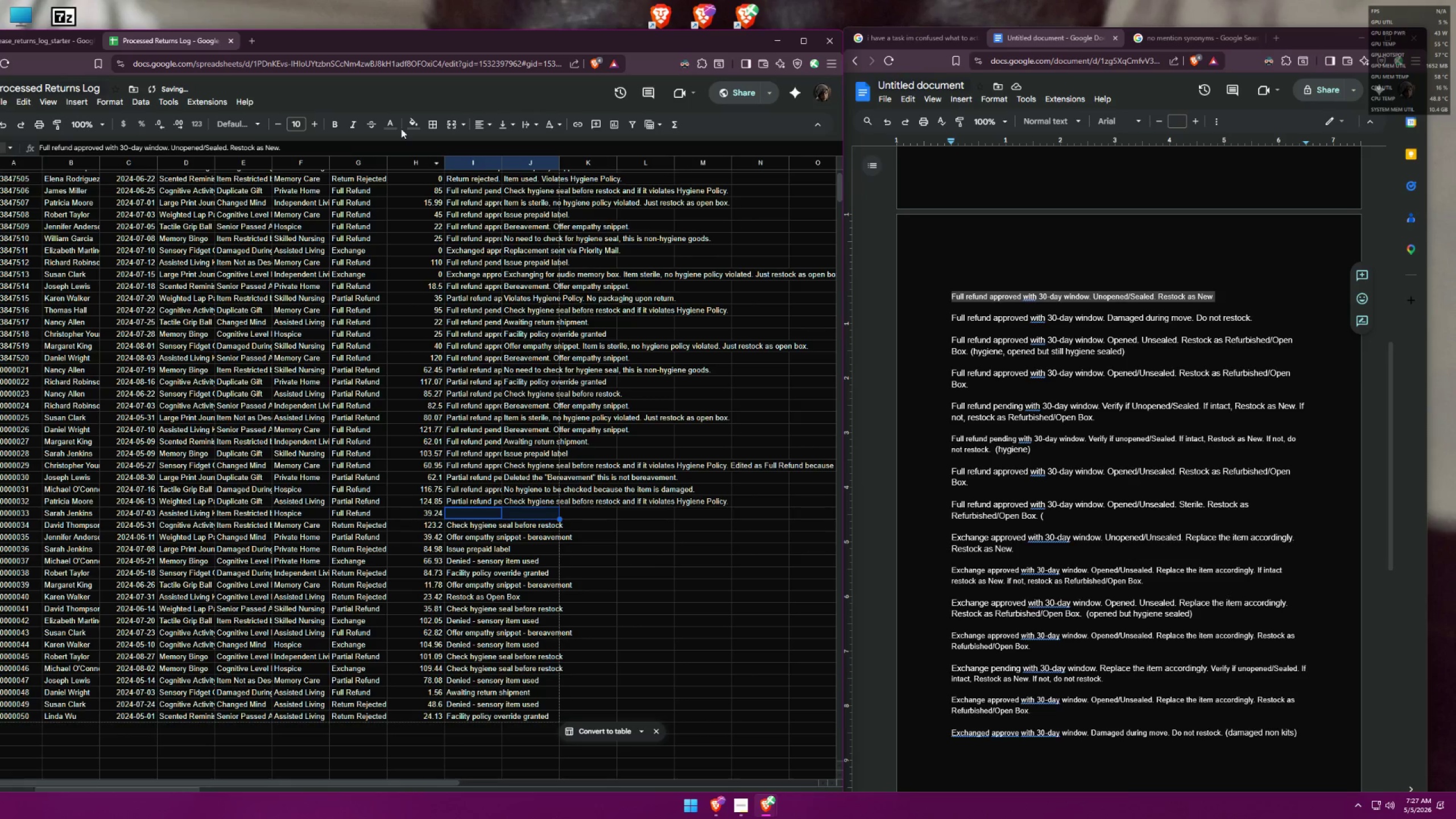 
left_click([388, 121])
 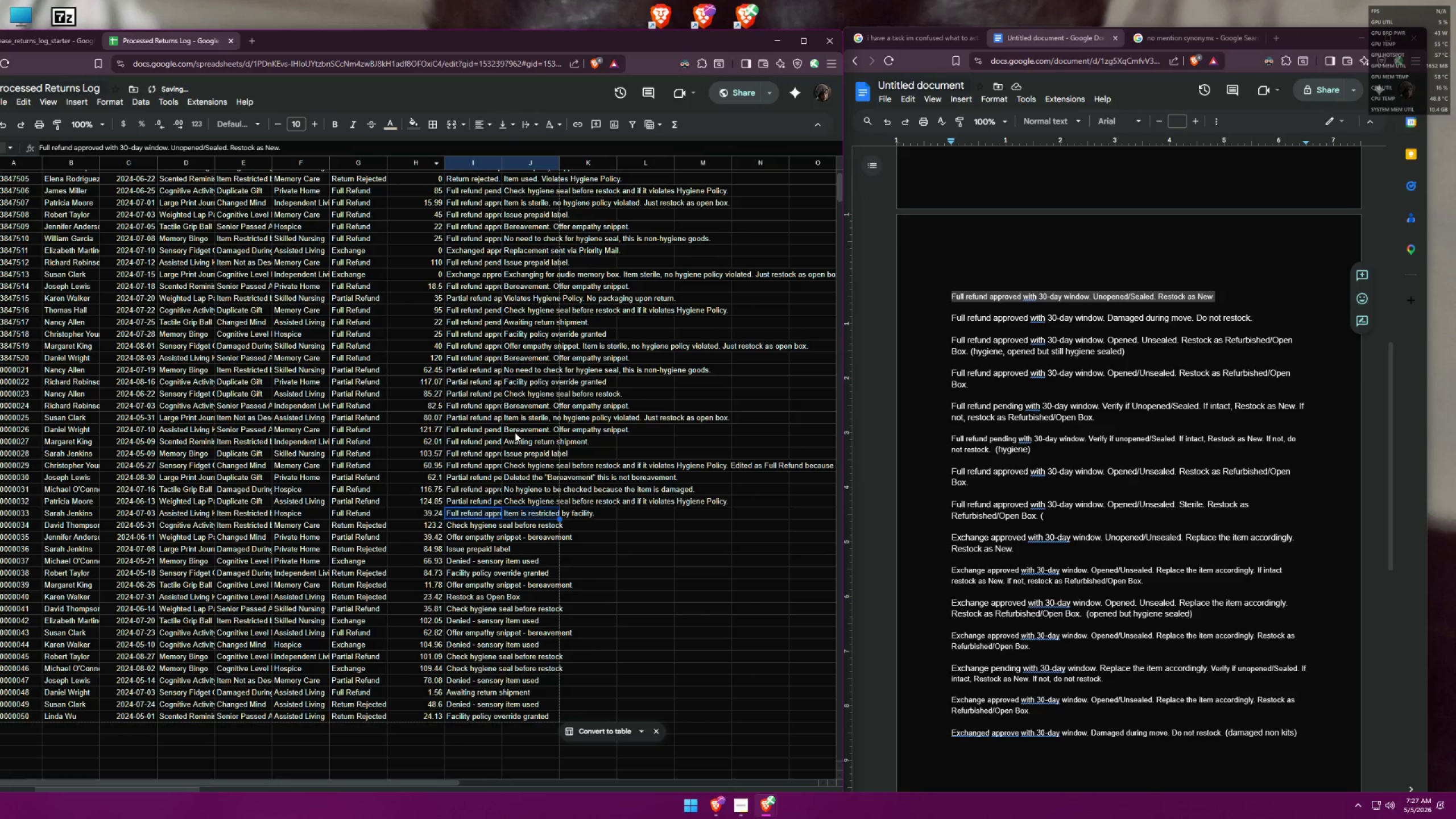 
left_click([584, 556])
 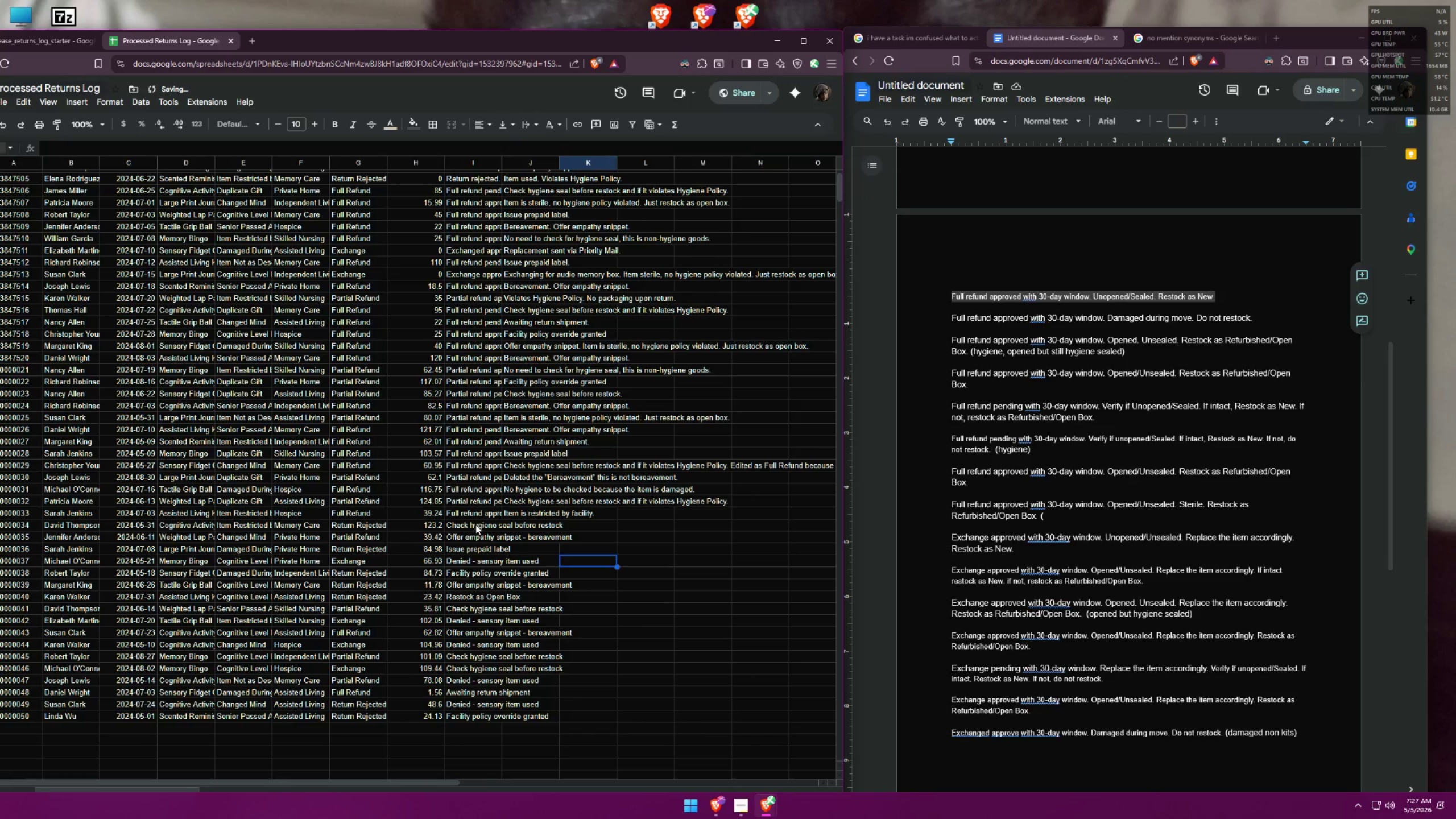 
left_click([468, 524])
 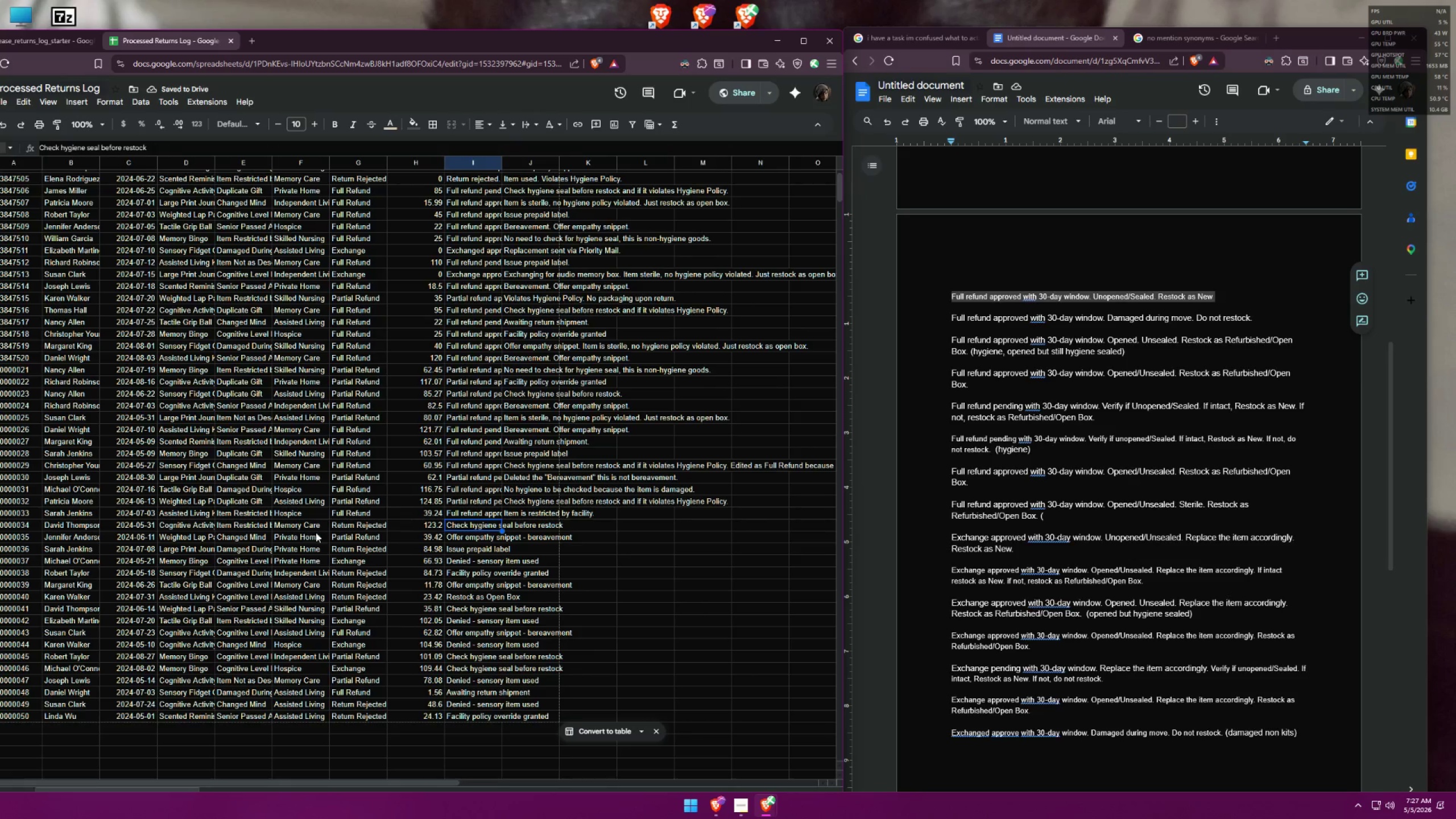 
double_click([353, 523])
 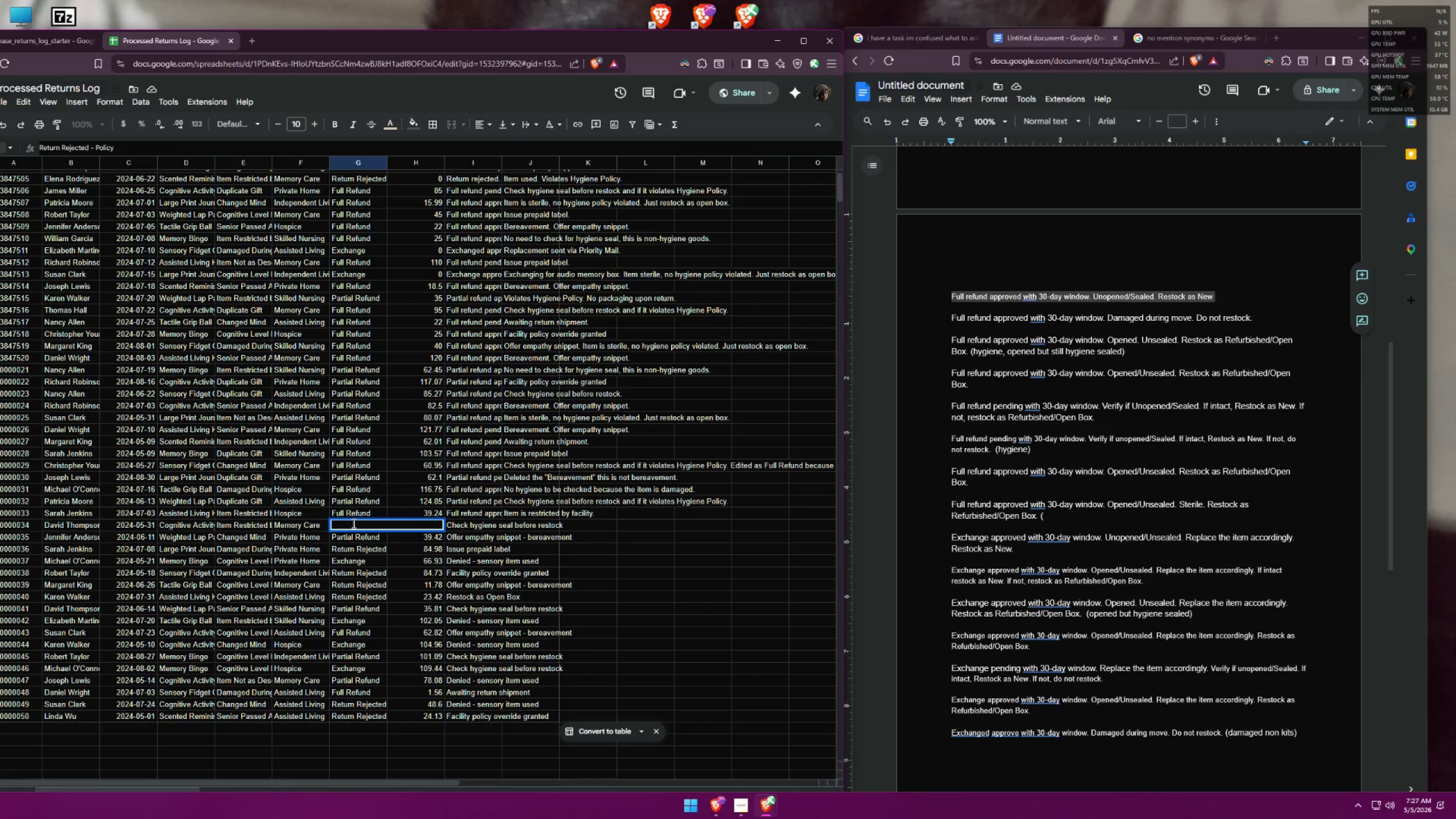 
double_click([353, 523])
 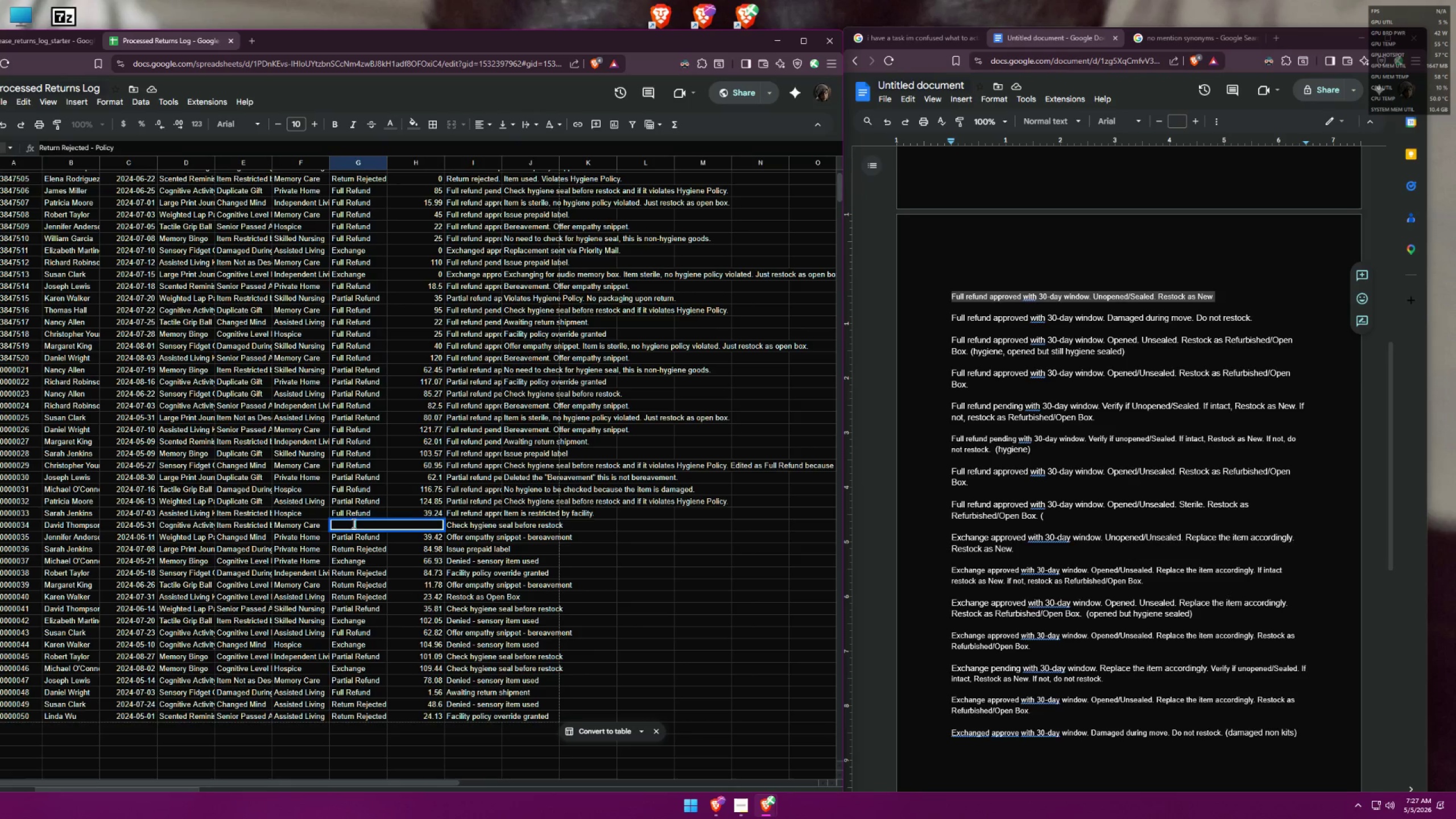 
key(Control+ControlLeft)
 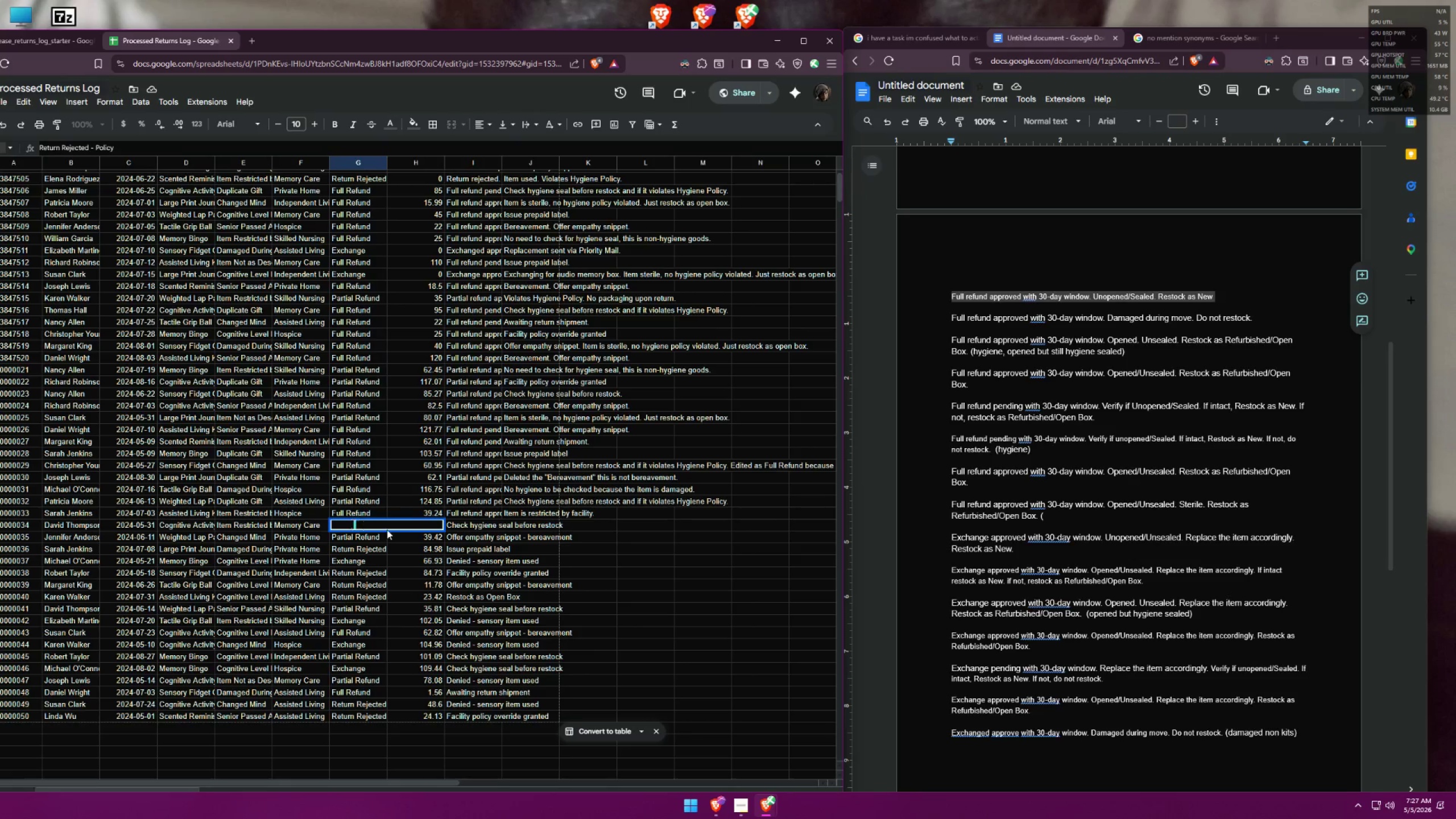 
key(Control+A)
 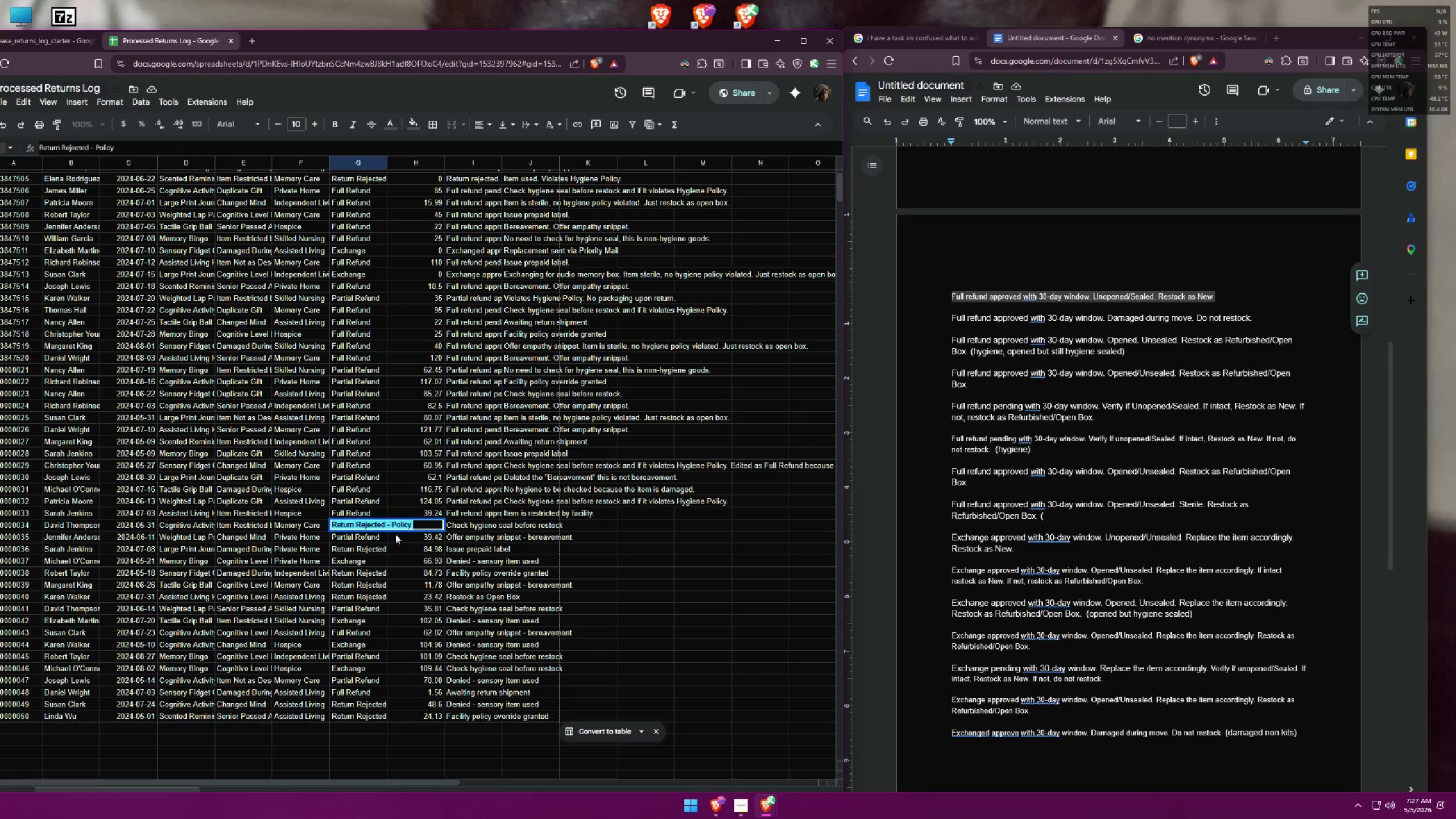 
type(Fu)
 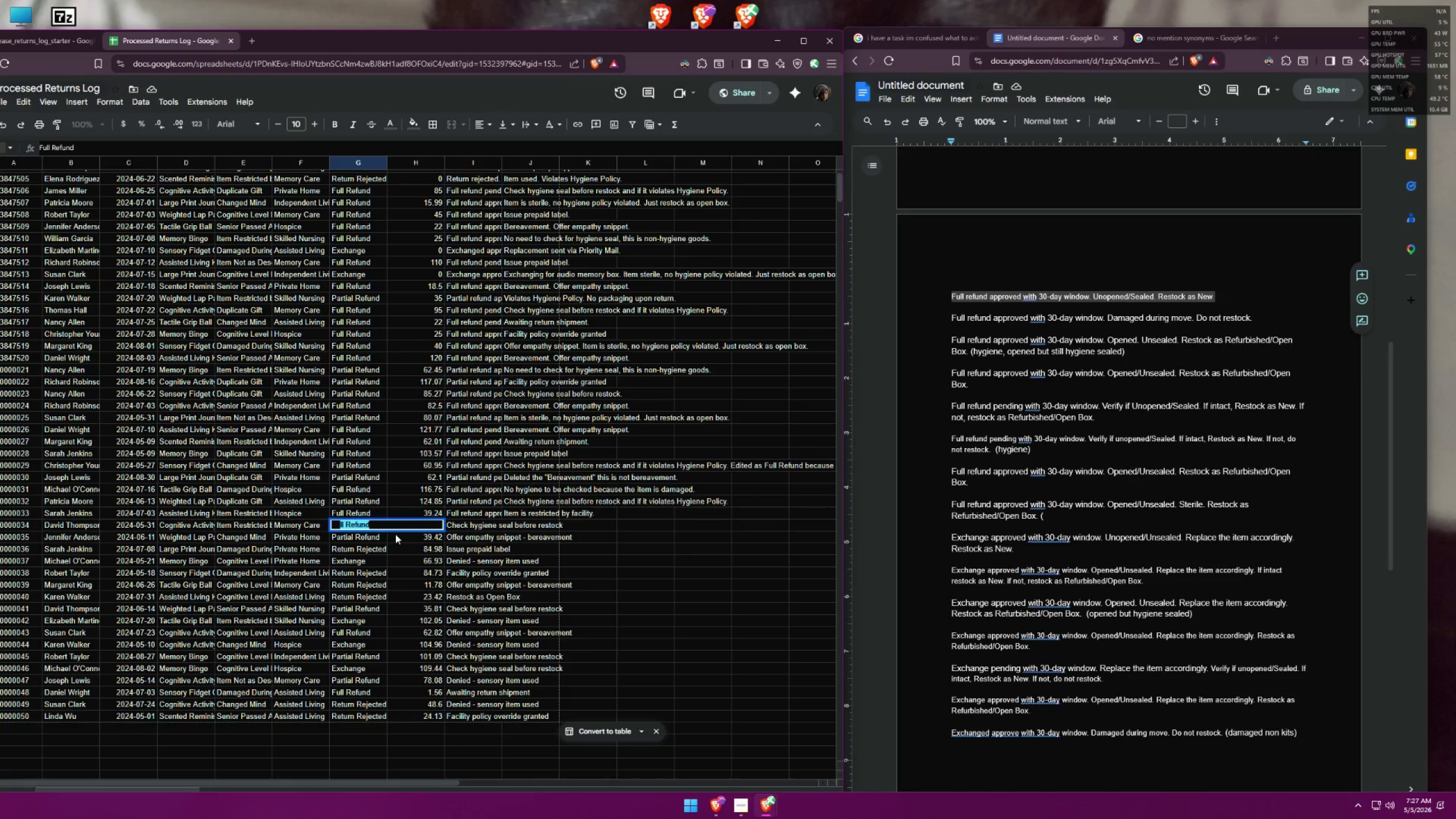 
key(Enter)
 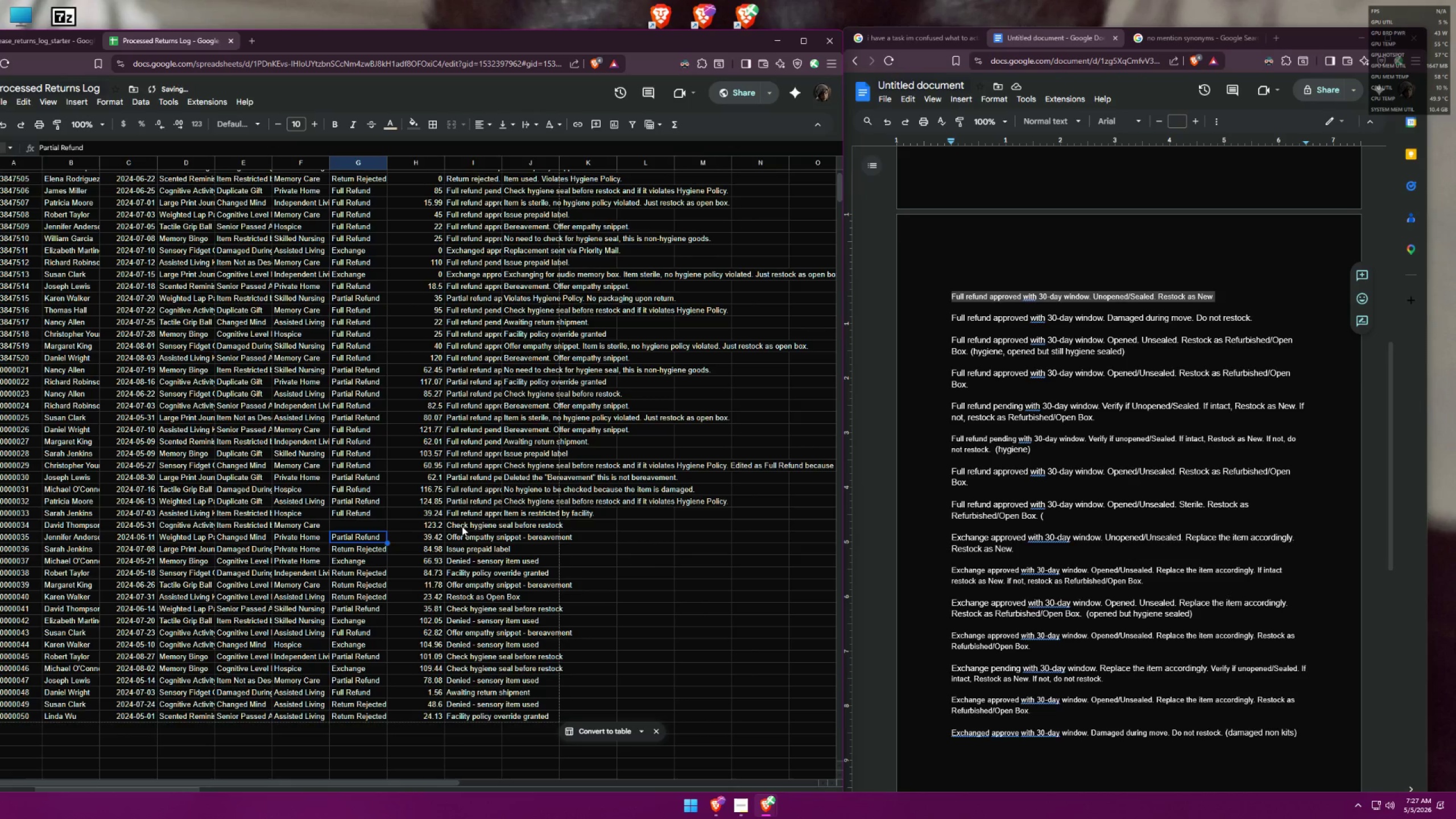 
scroll: coordinate [429, 518], scroll_direction: up, amount: 5.0
 